 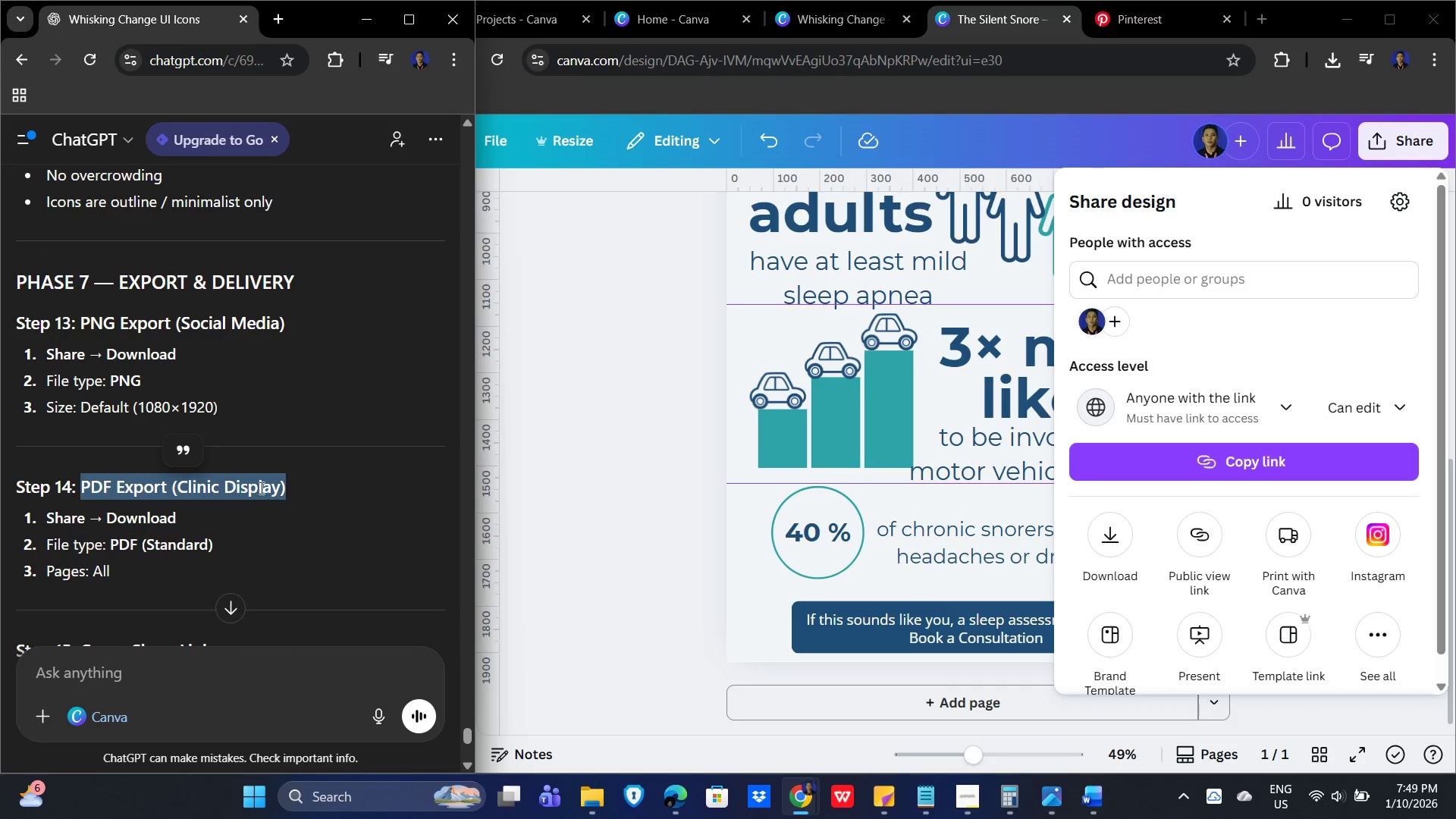 
key(Control+C)
 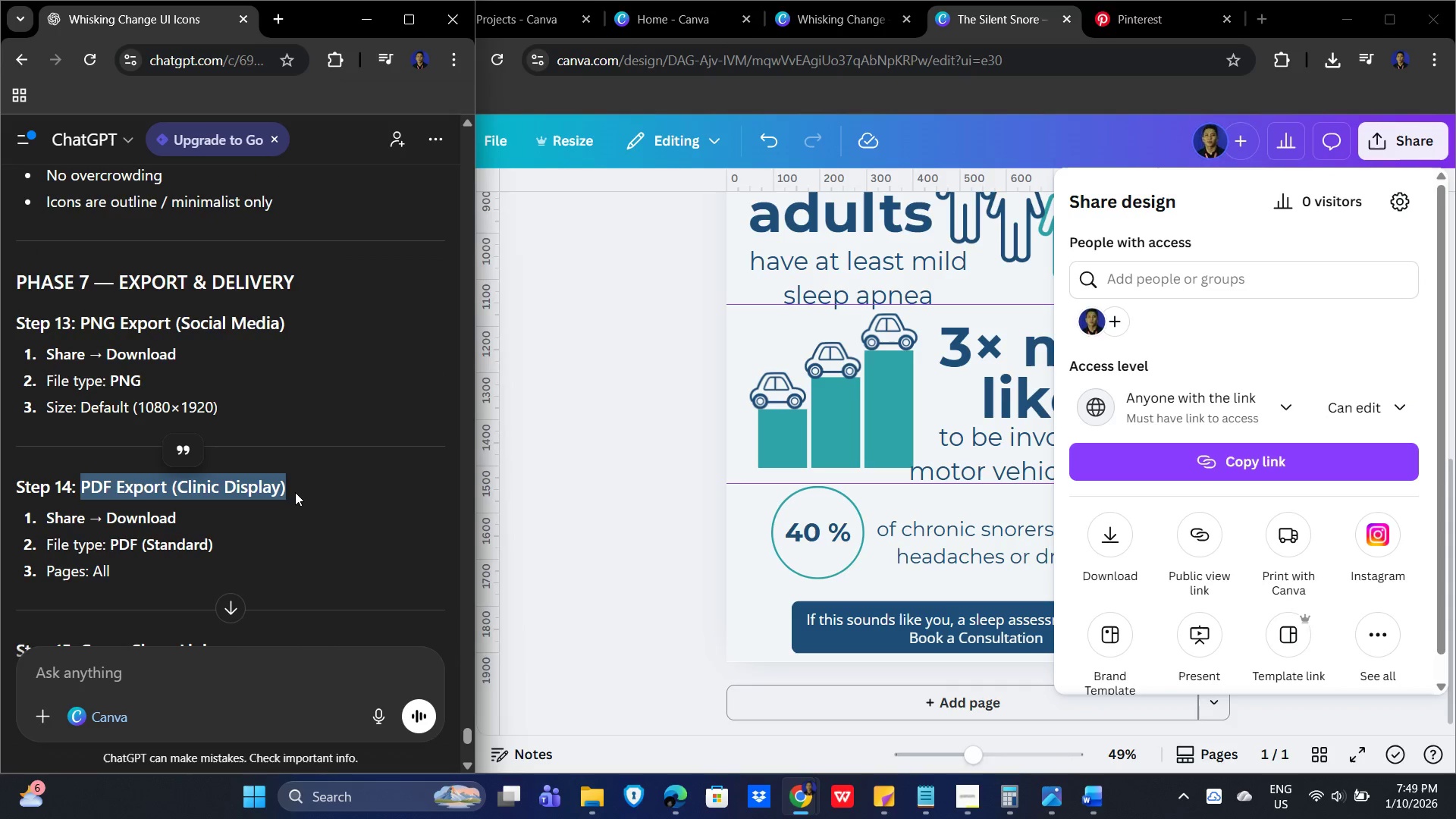 
key(Alt+Tab)
 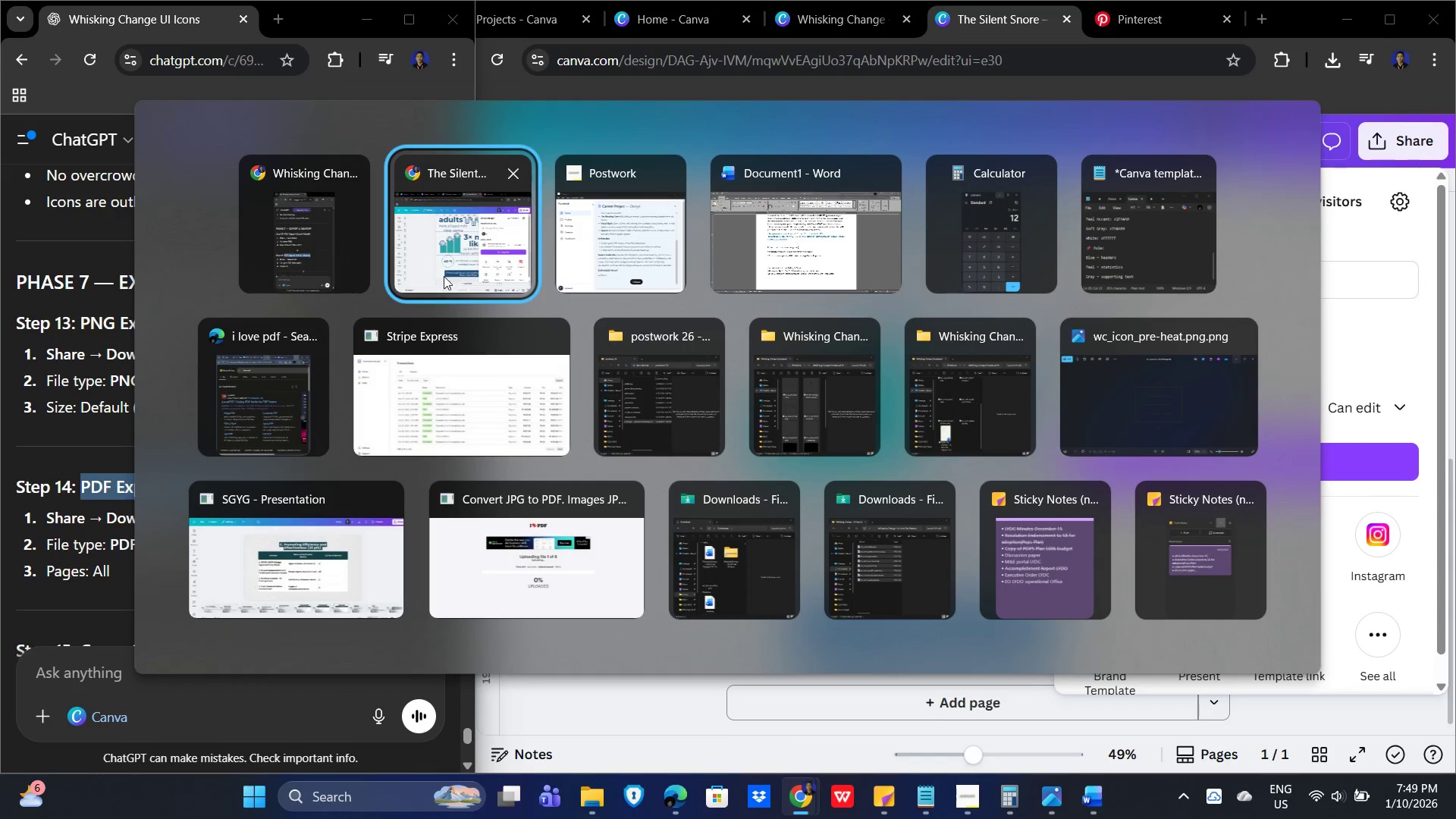 
left_click([461, 266])
 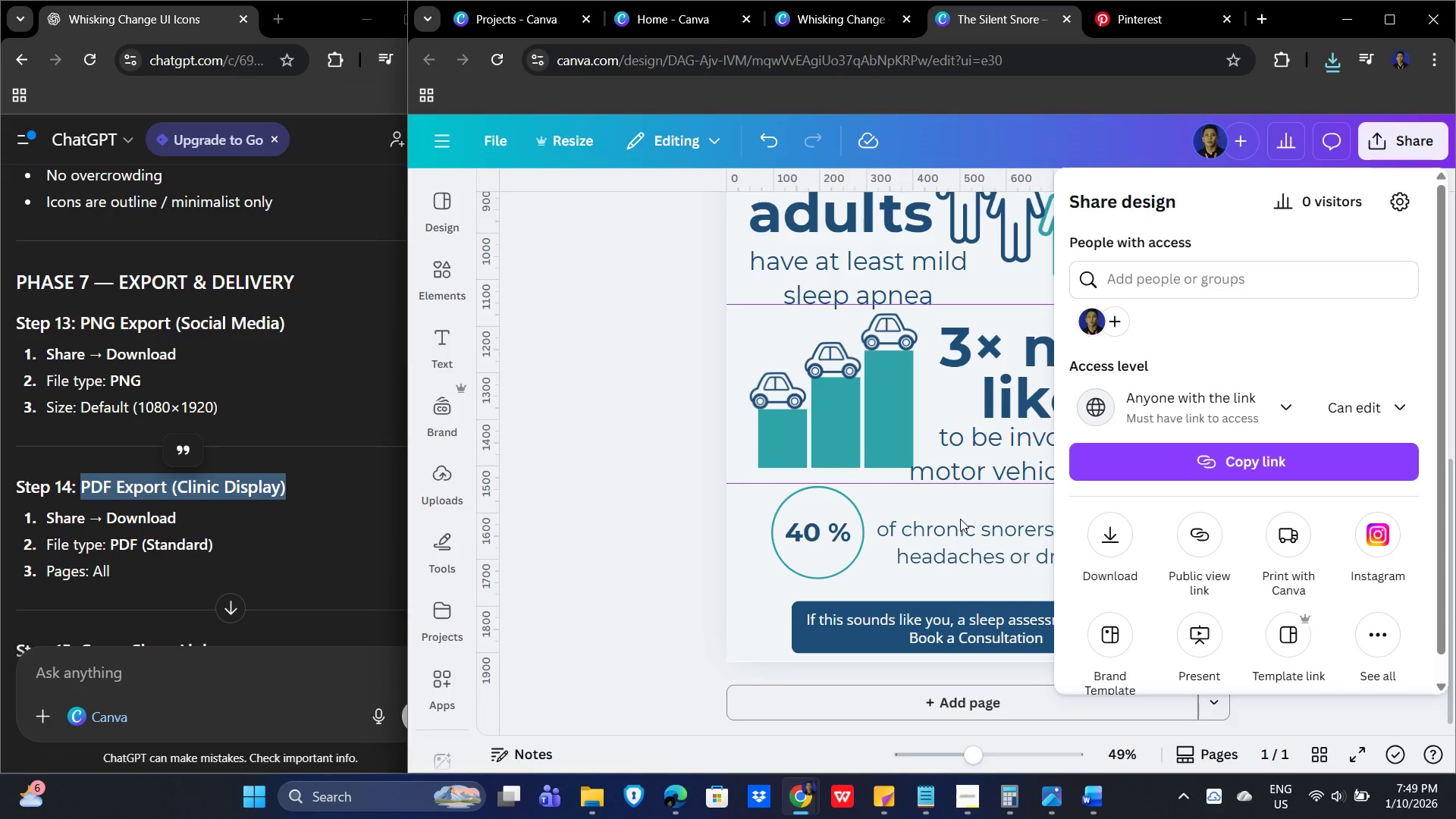 
hold_key(key=AltLeft, duration=2.08)
 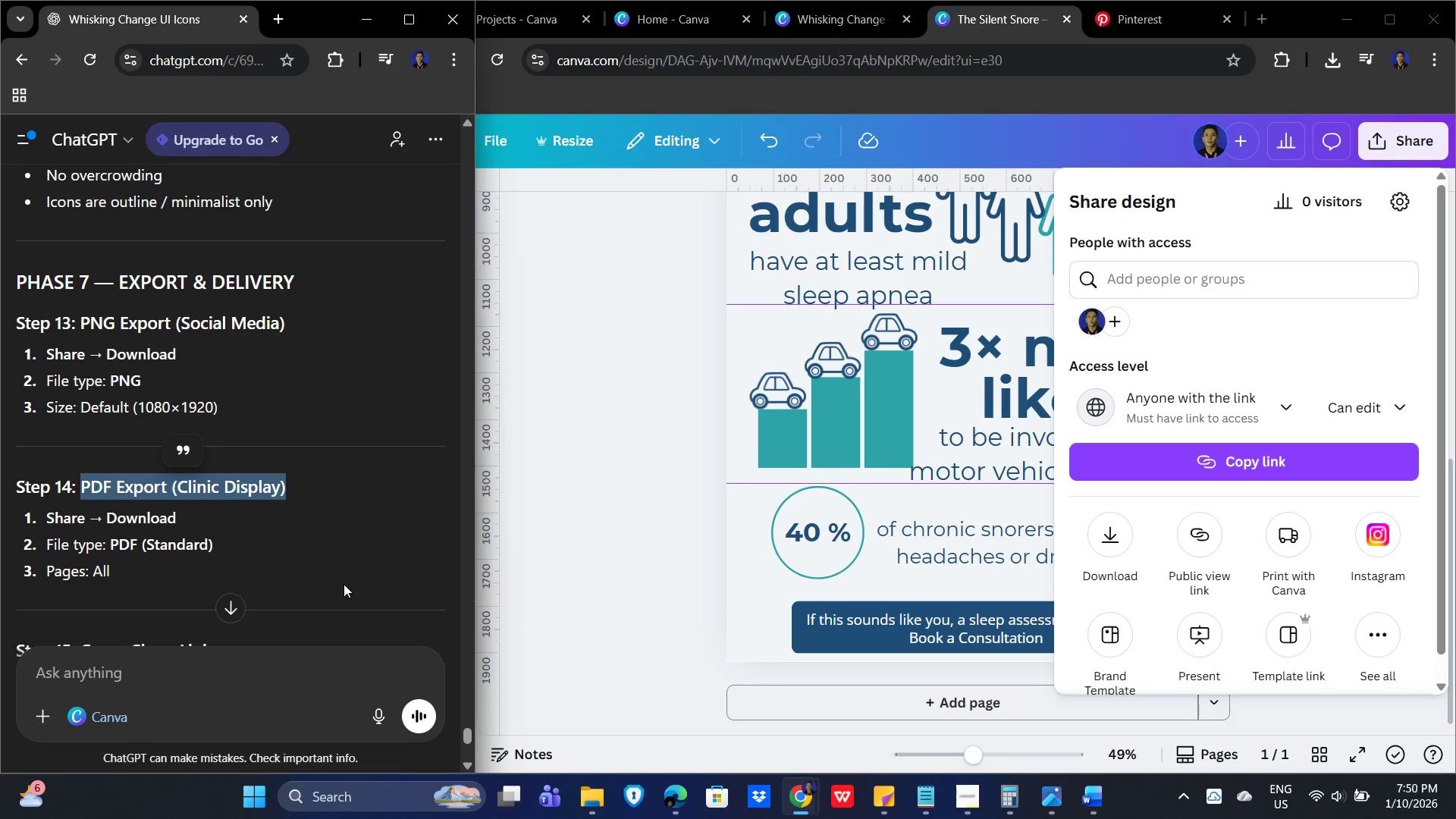 
hold_key(key=Tab, duration=0.36)
 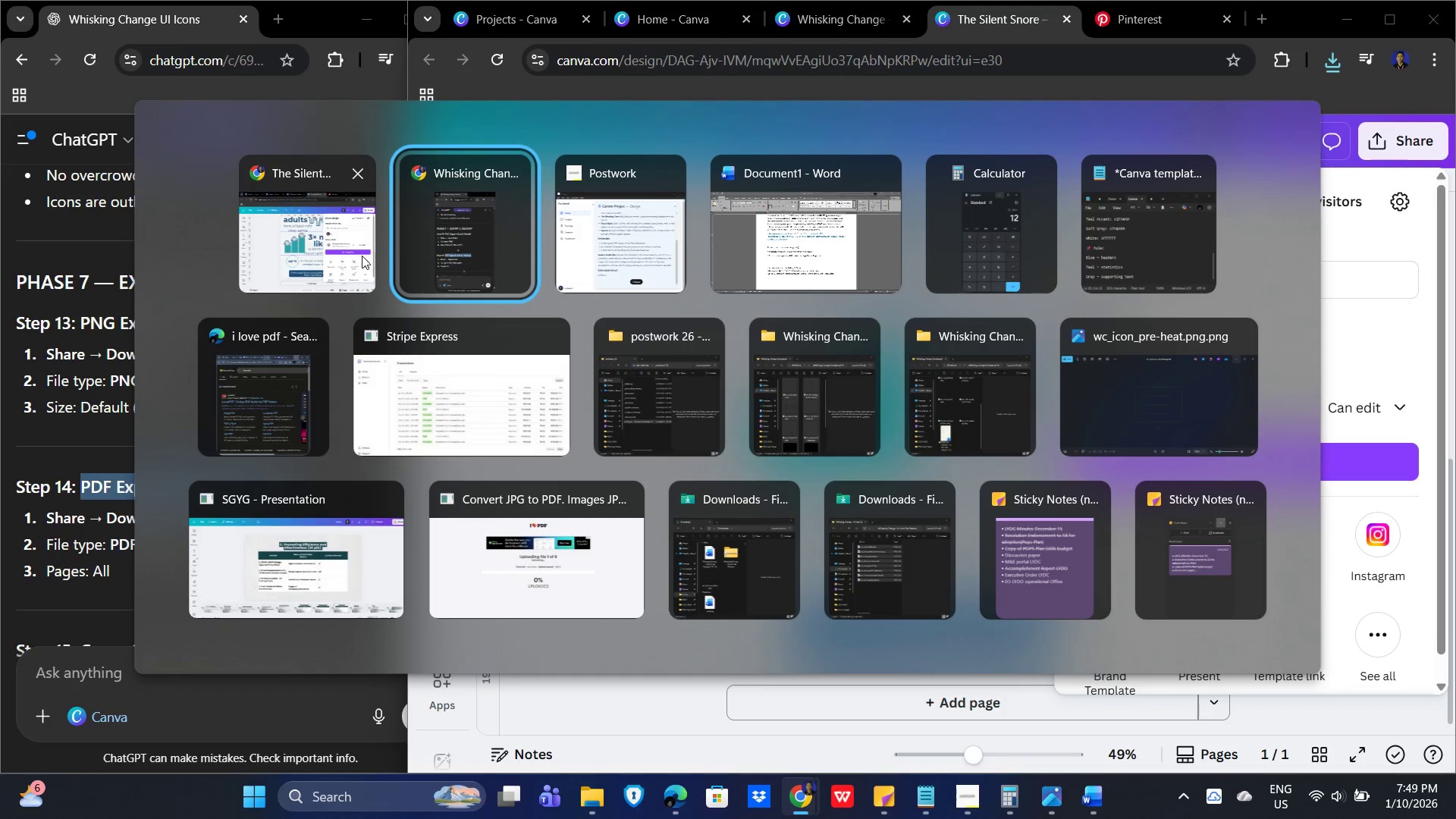 
left_click([450, 251])
 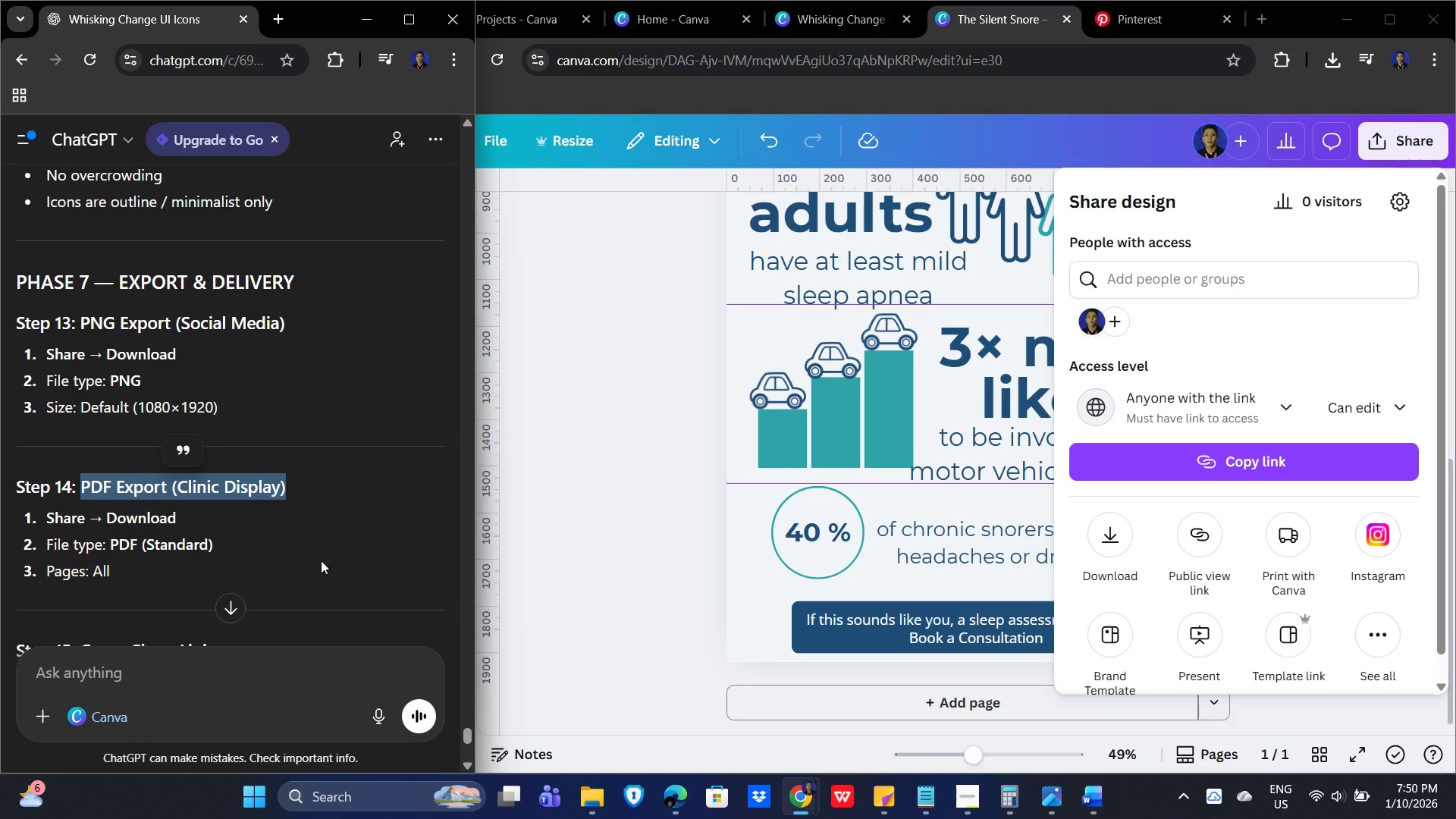 
scroll: coordinate [193, 645], scroll_direction: down, amount: 20.0
 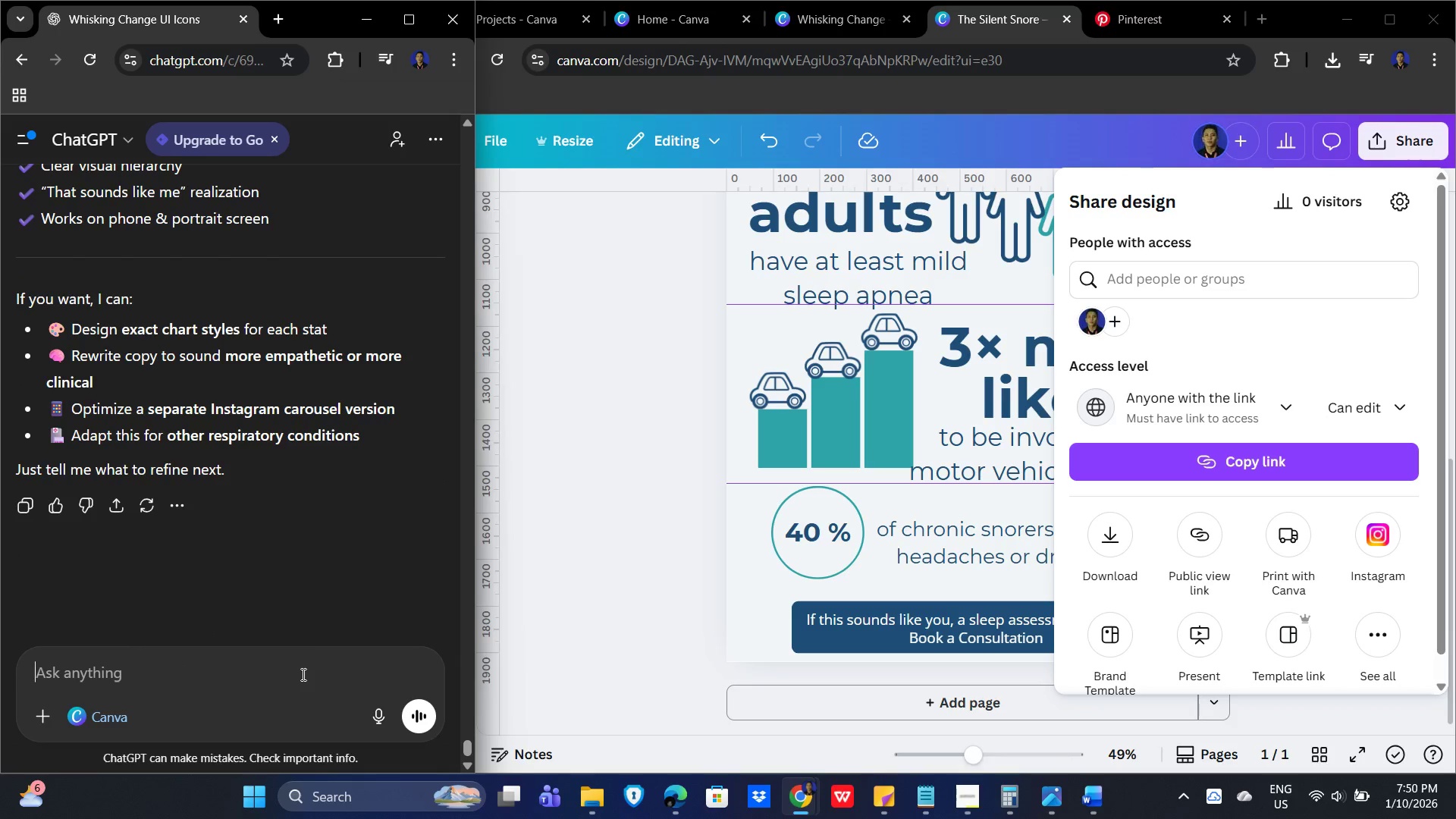 
type(de)
 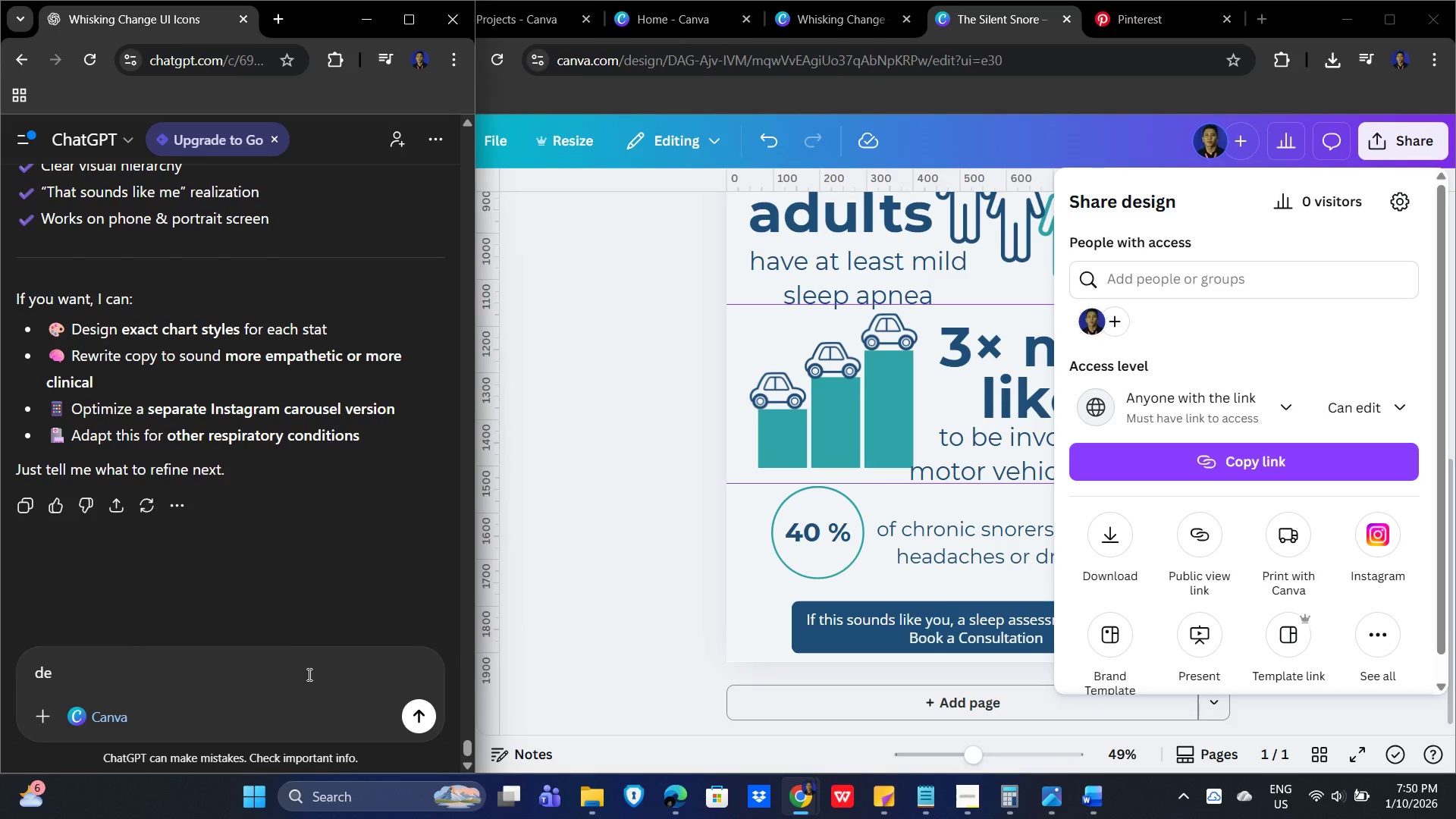 
key(Backspace)
key(Backspace)
key(Backspace)
type(ma)
key(Backspace)
key(Backspace)
key(Backspace)
key(Backspace)
type(write a description of what has been done)
 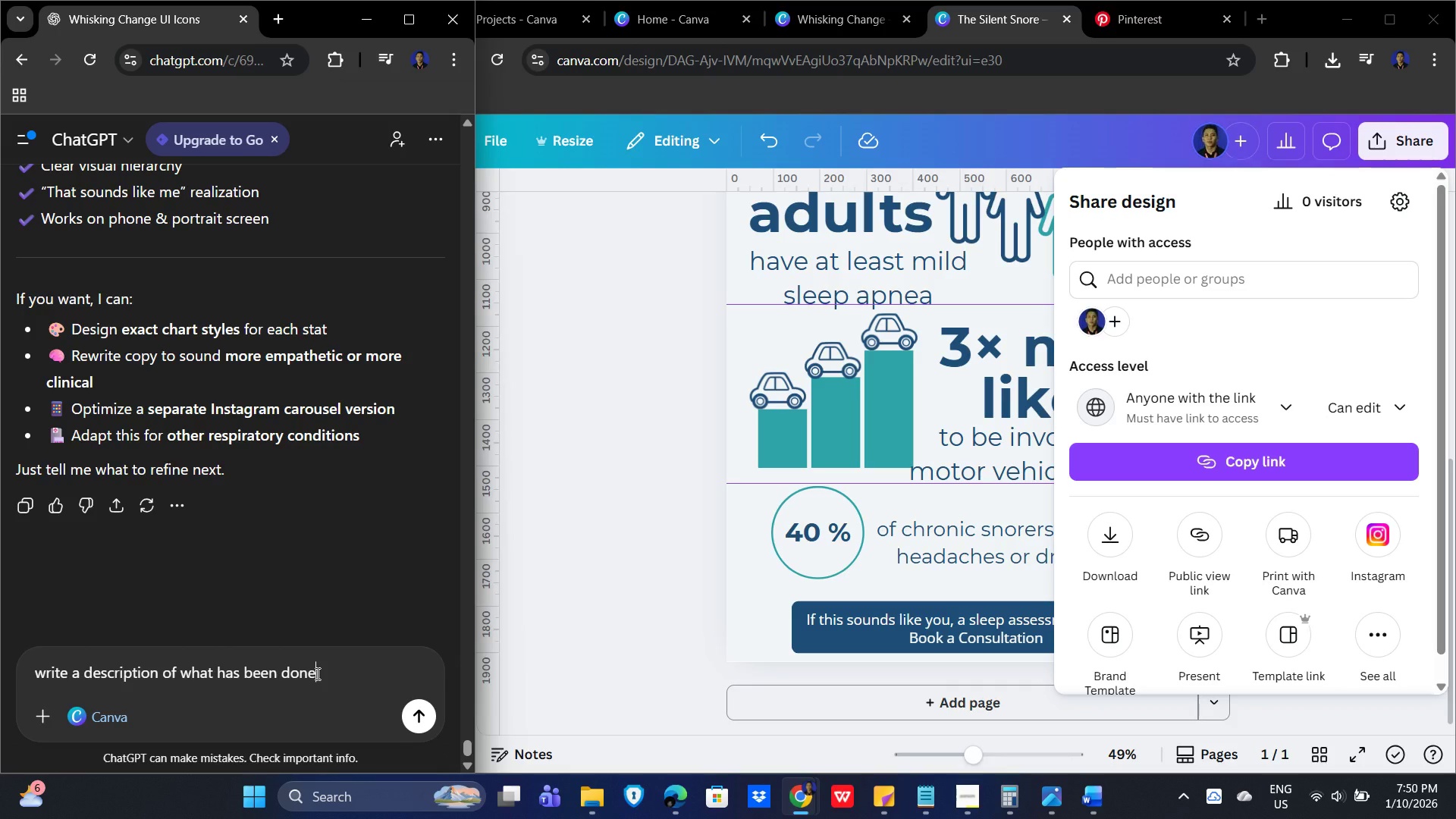 
key(Enter)
 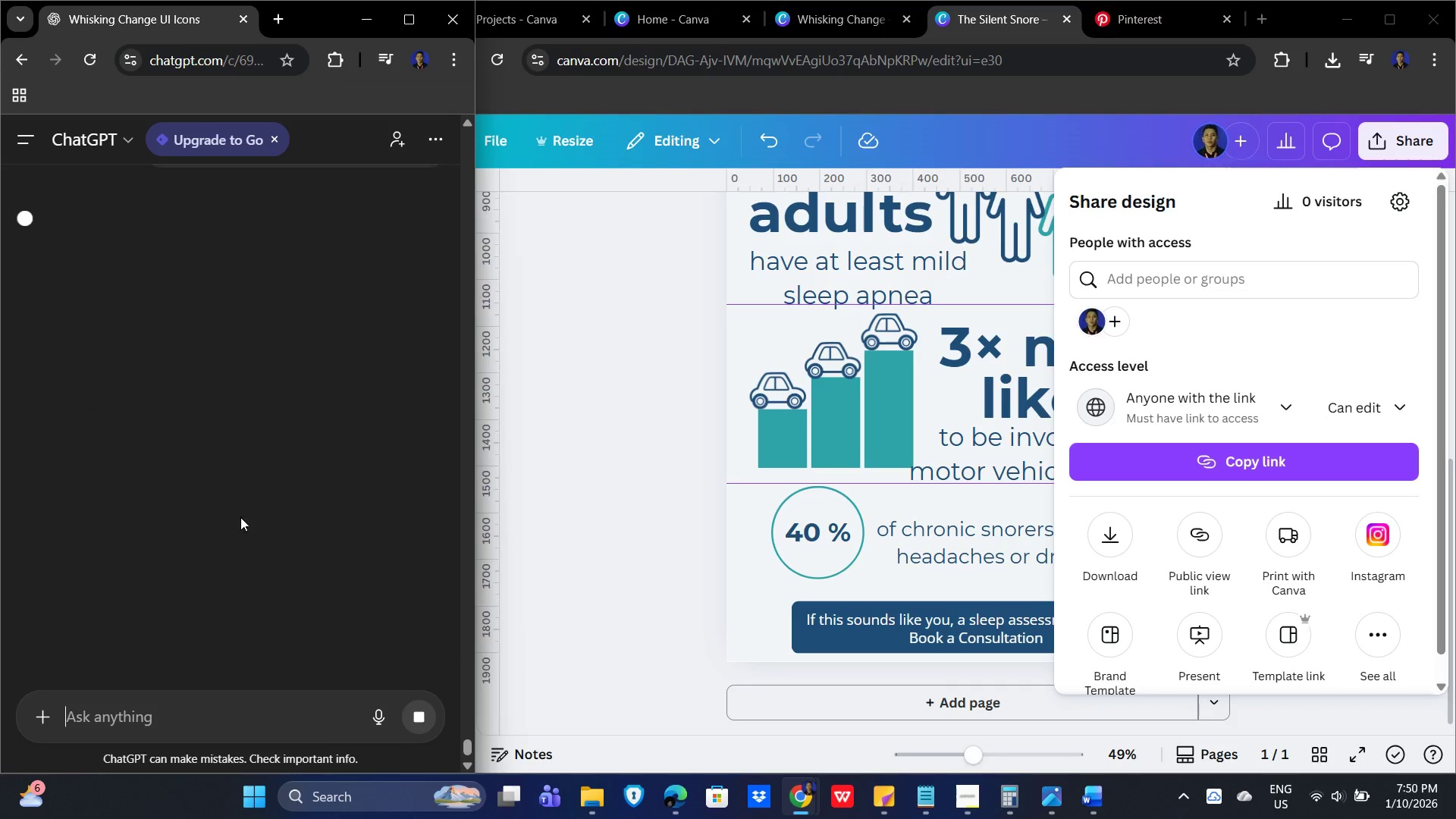 
scroll: coordinate [301, 448], scroll_direction: up, amount: 11.0
 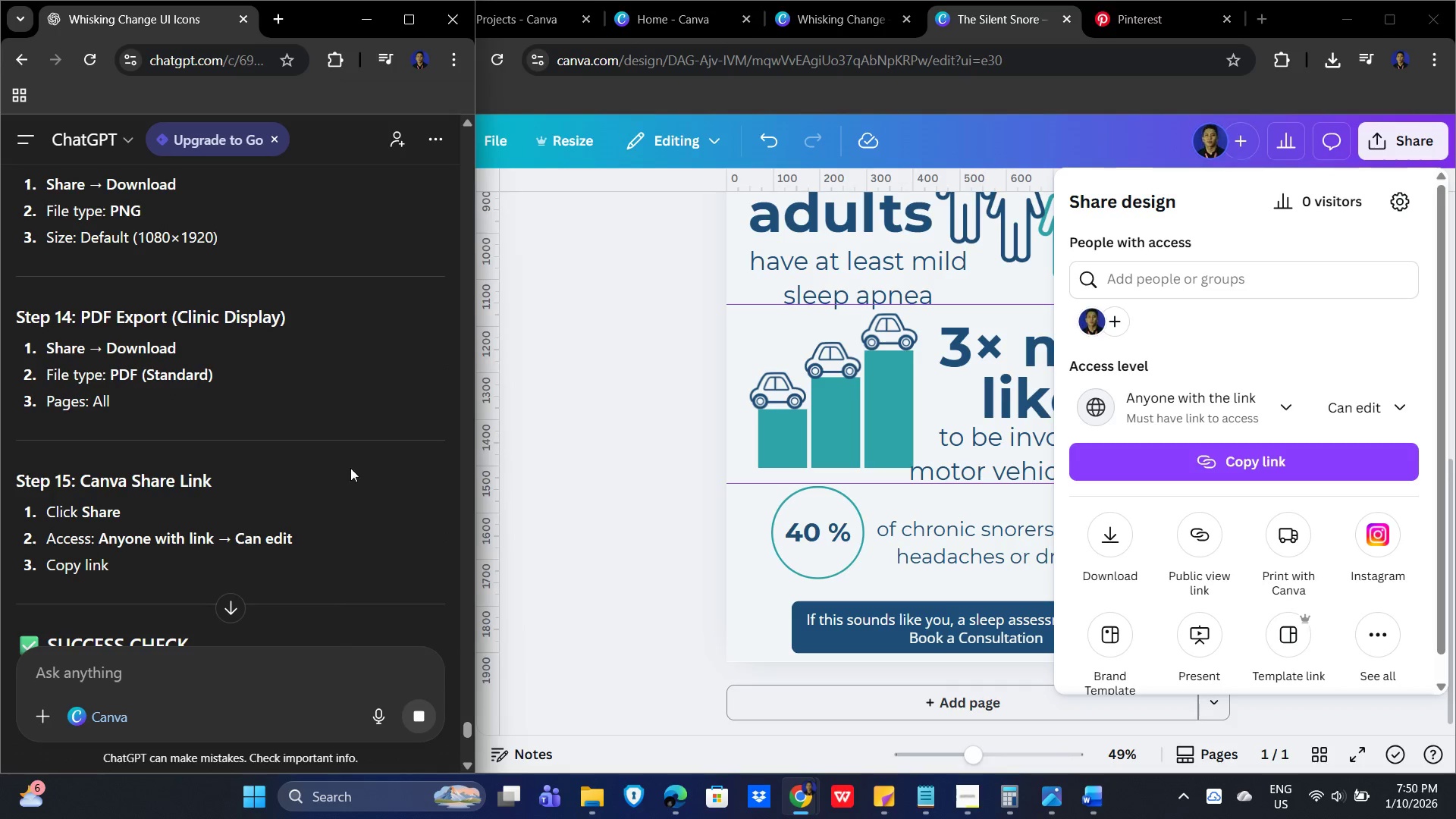 
left_click_drag(start_coordinate=[267, 480], to_coordinate=[83, 471])
 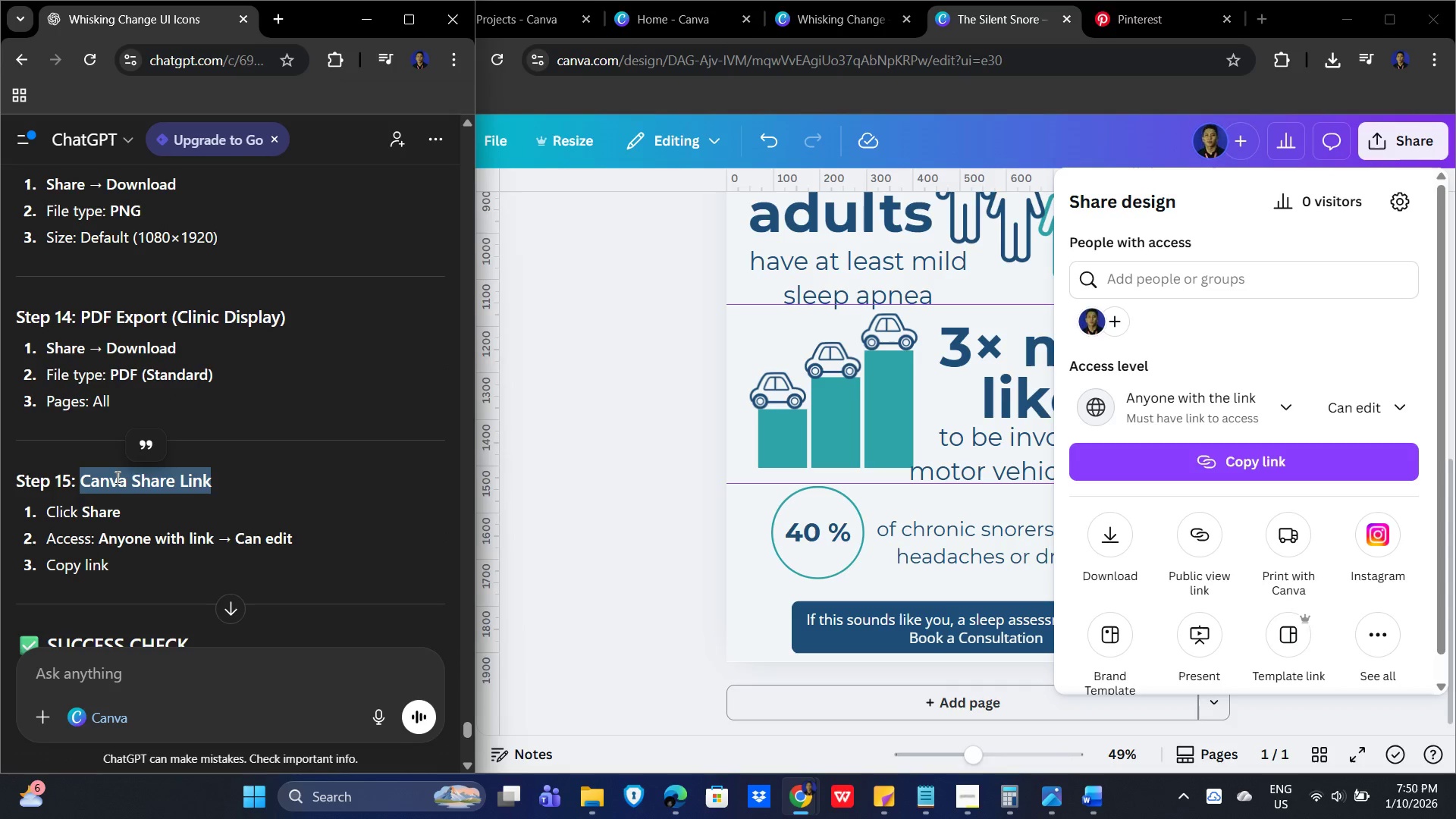 
key(Control+C)
 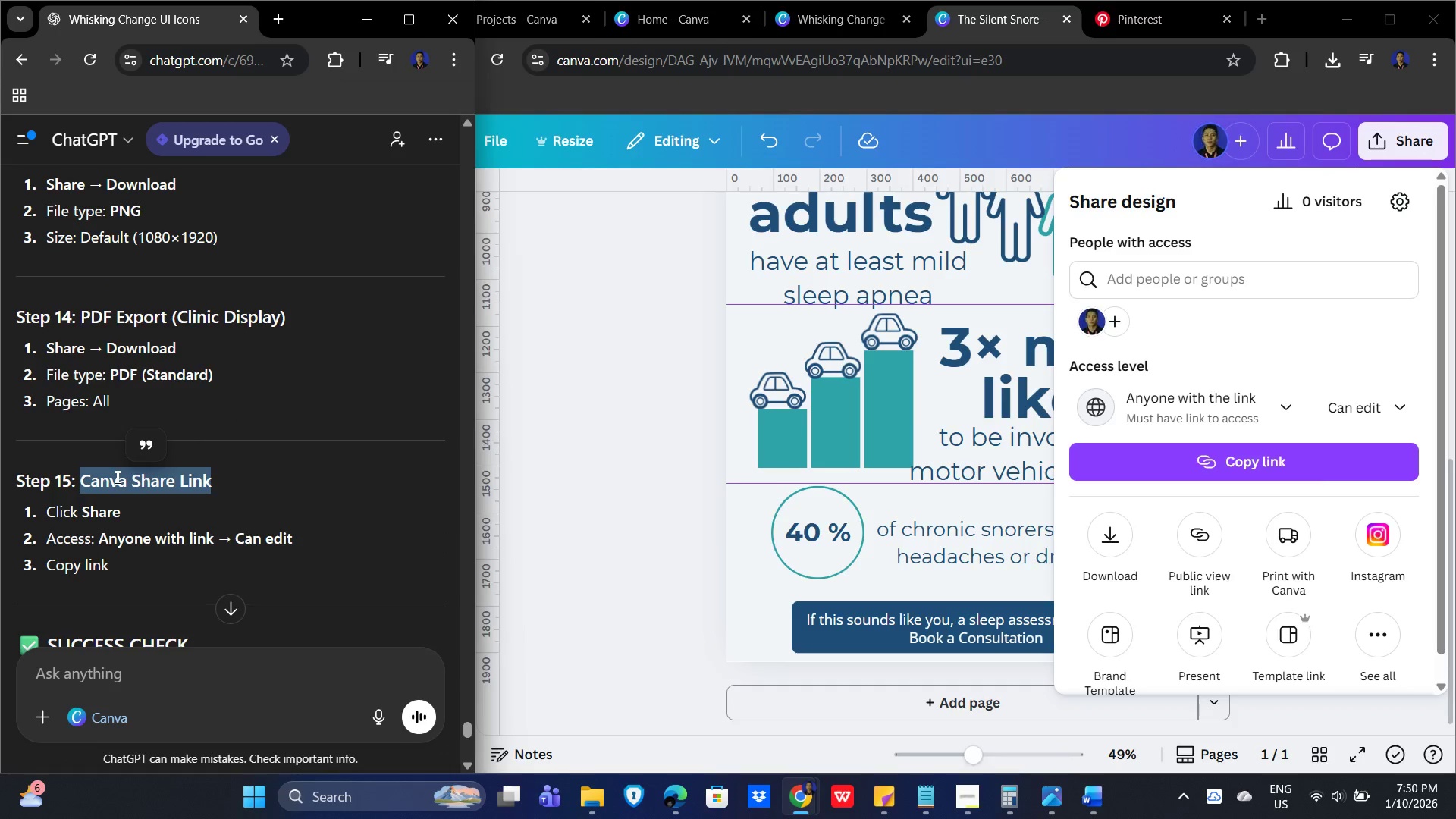 
key(Alt+Tab)
 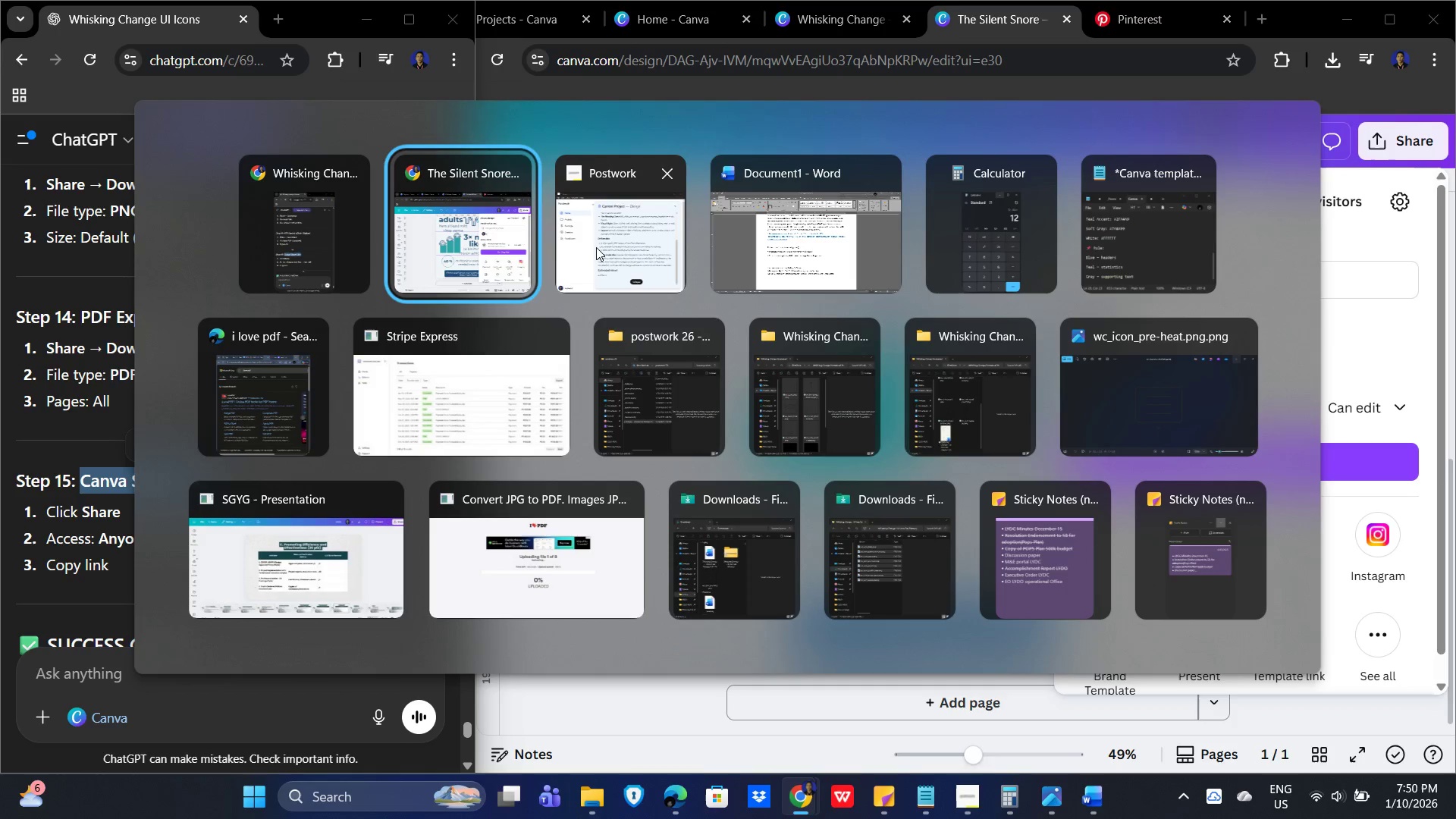 
left_click([834, 255])
 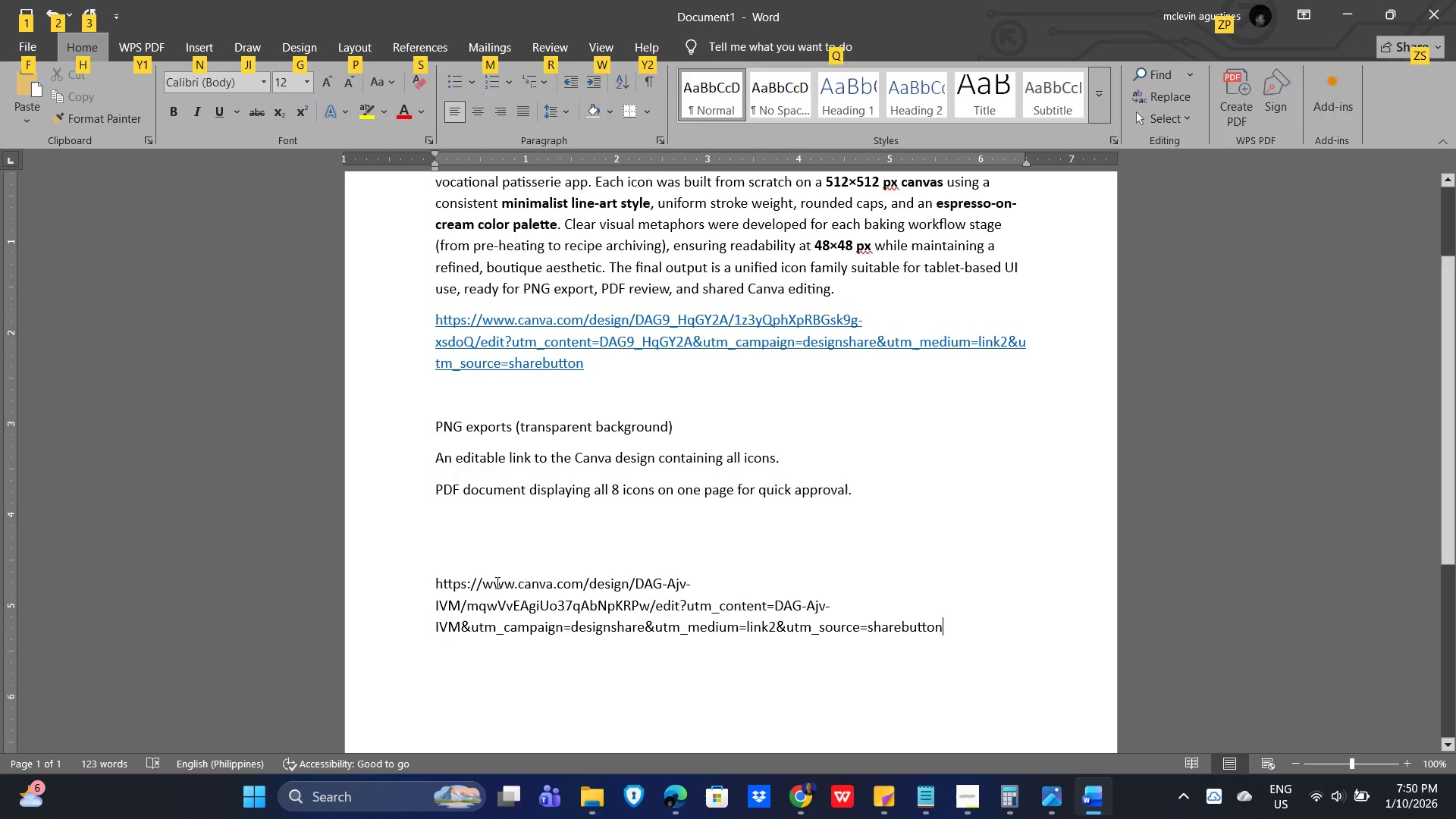 
left_click([456, 567])
 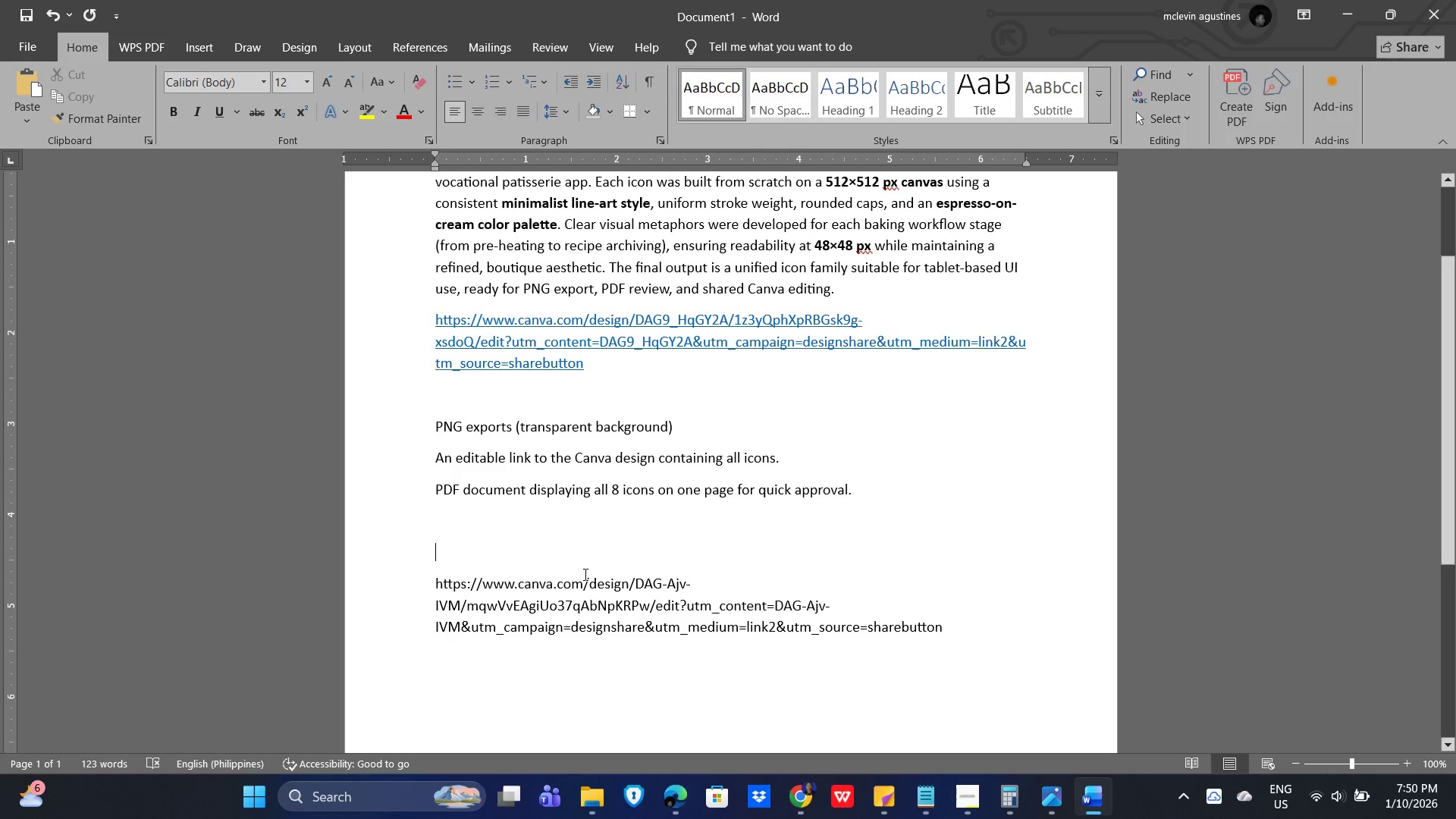 
key(Control+V)
 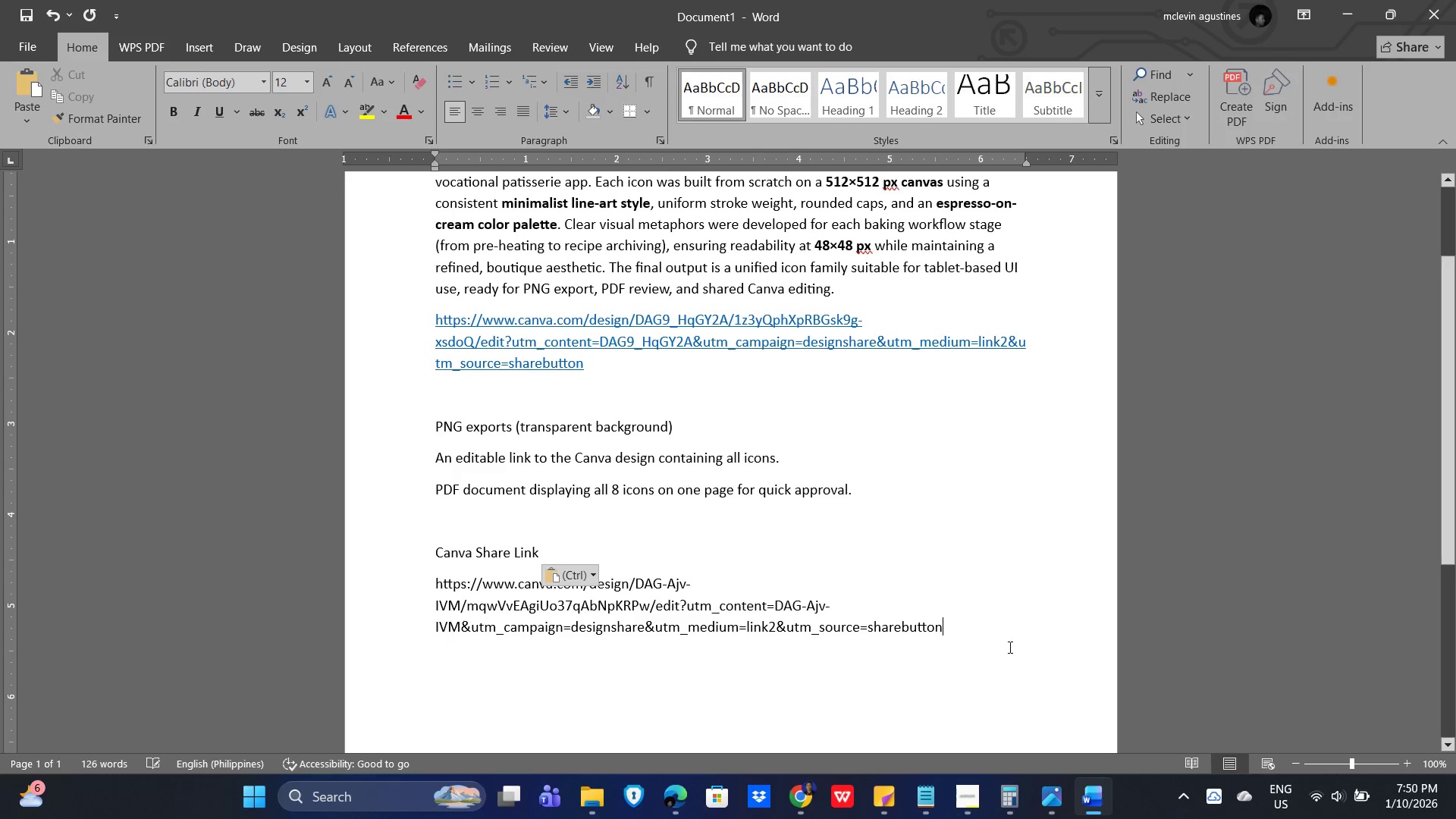 
key(Enter)
 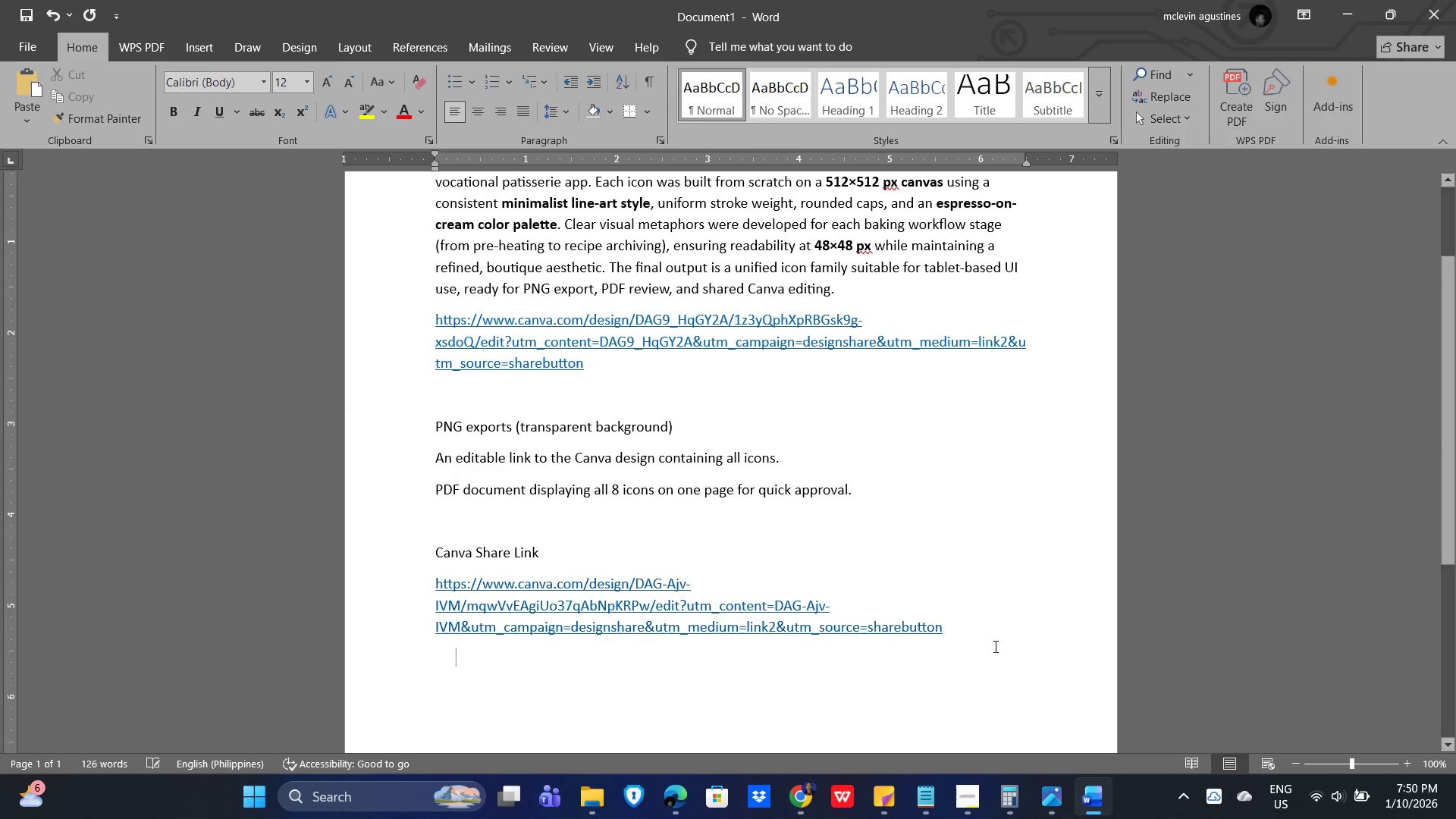 
key(Enter)
 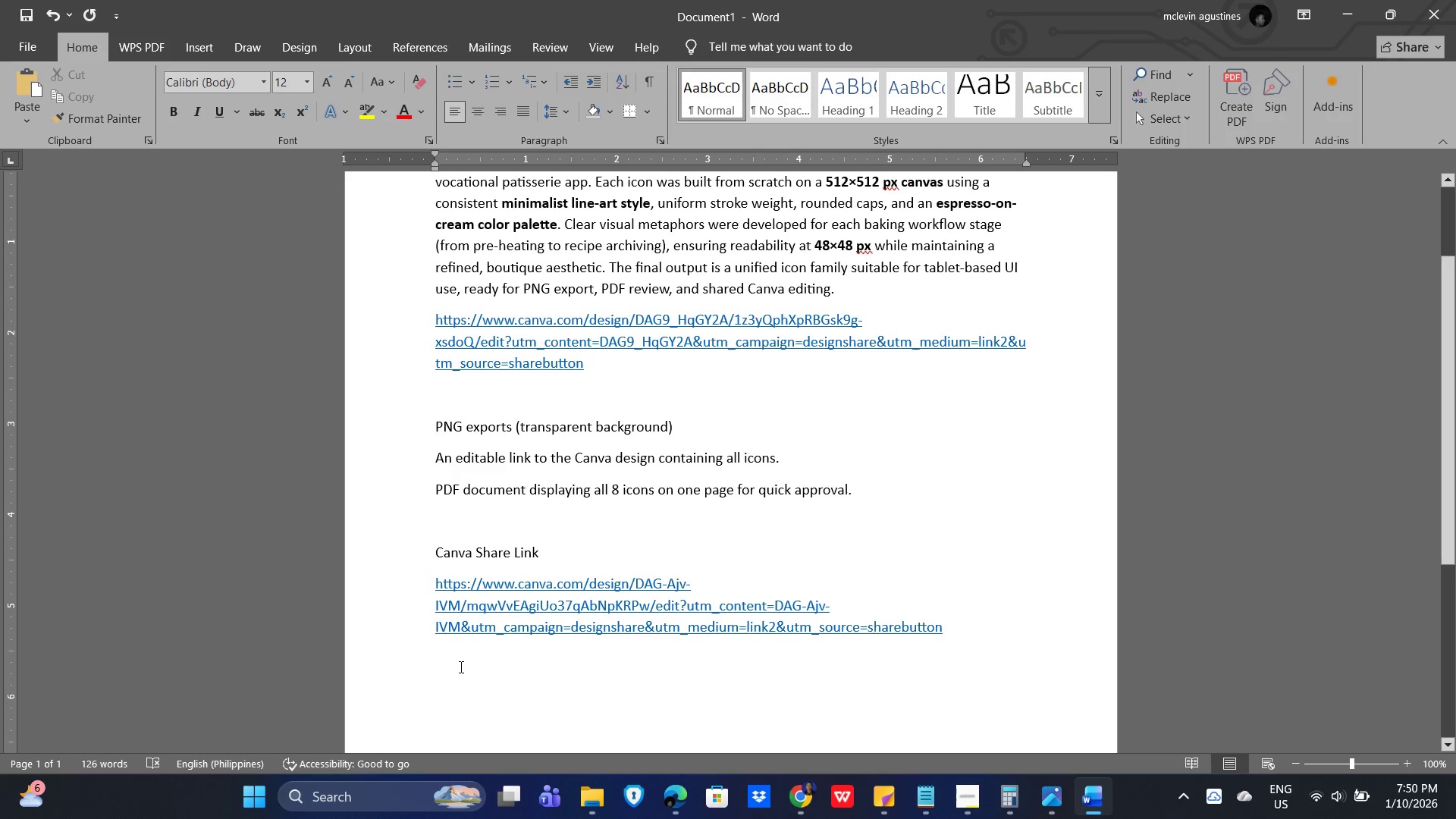 
left_click([457, 678])
 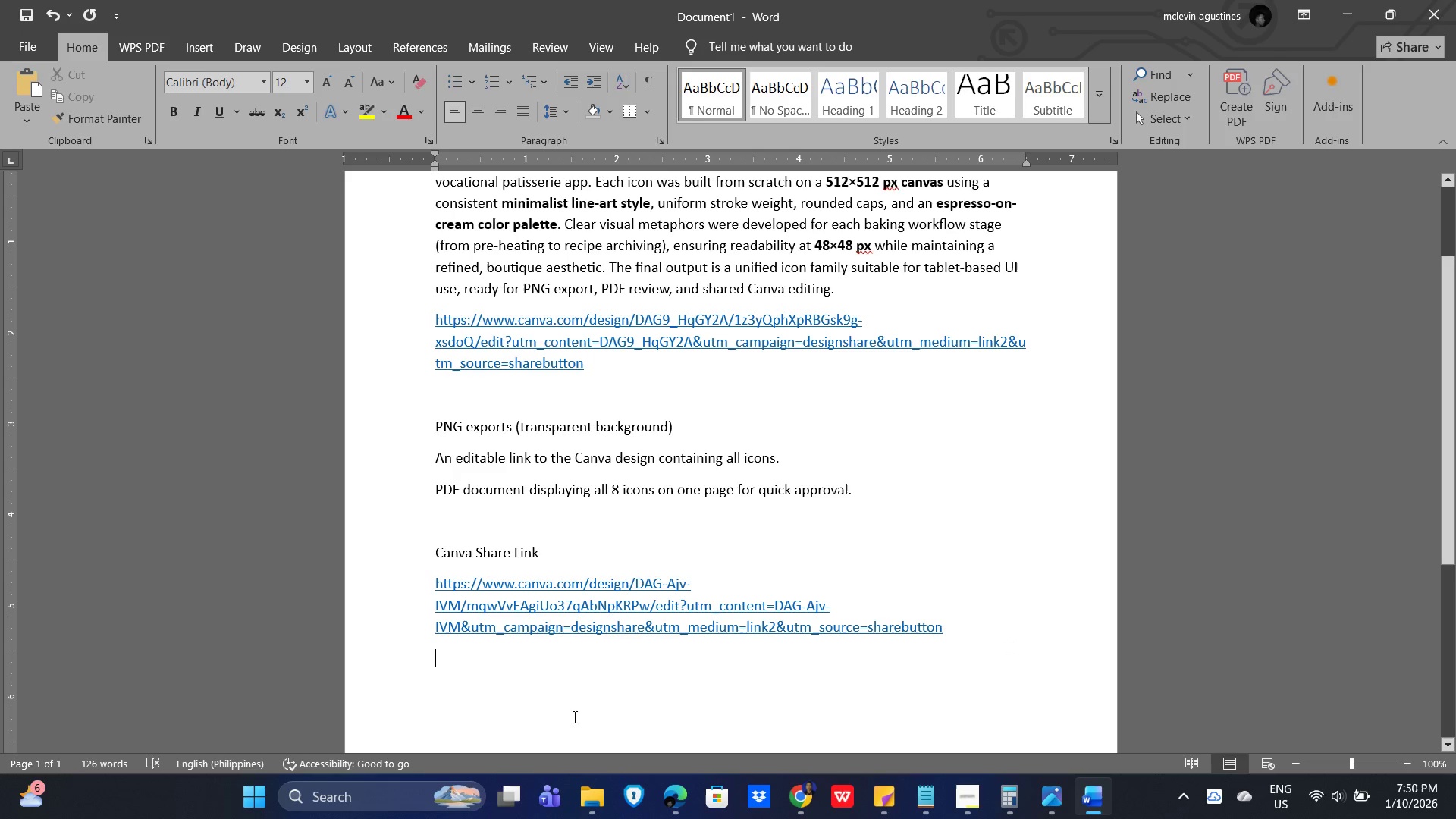 
left_click_drag(start_coordinate=[462, 701], to_coordinate=[452, 695])
 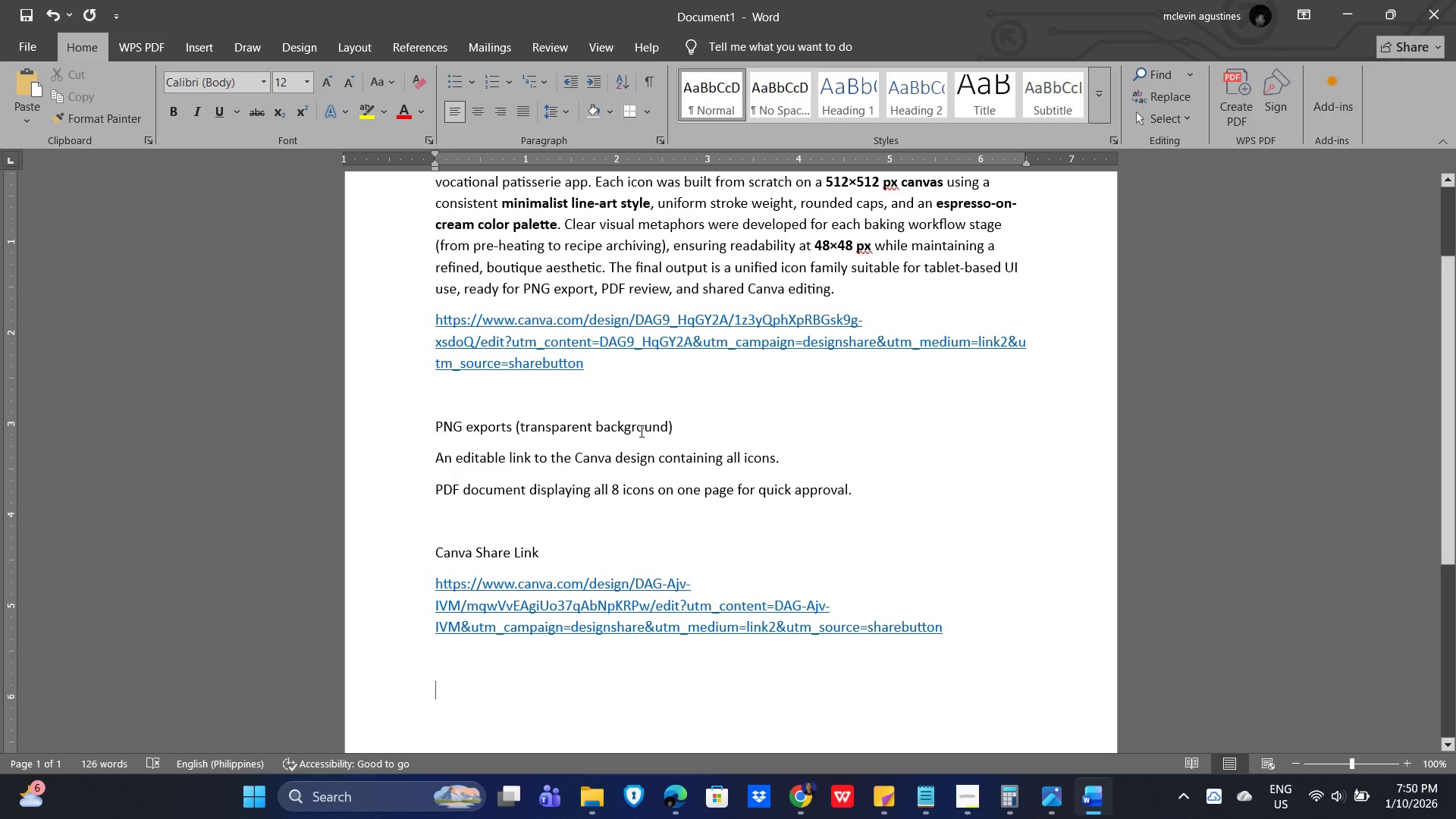 
left_click_drag(start_coordinate=[707, 422], to_coordinate=[431, 422])
 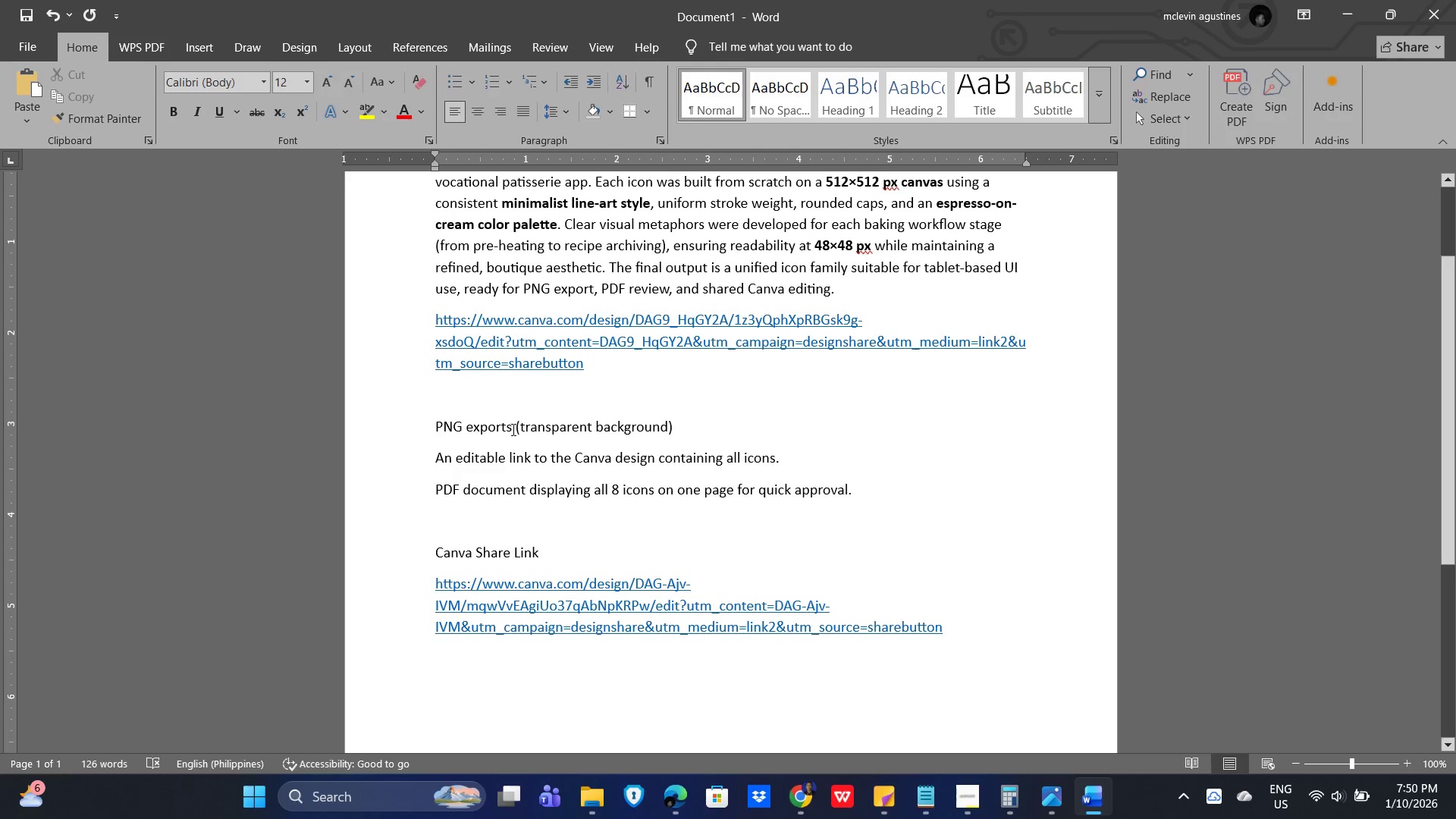 
left_click_drag(start_coordinate=[510, 427], to_coordinate=[416, 425])
 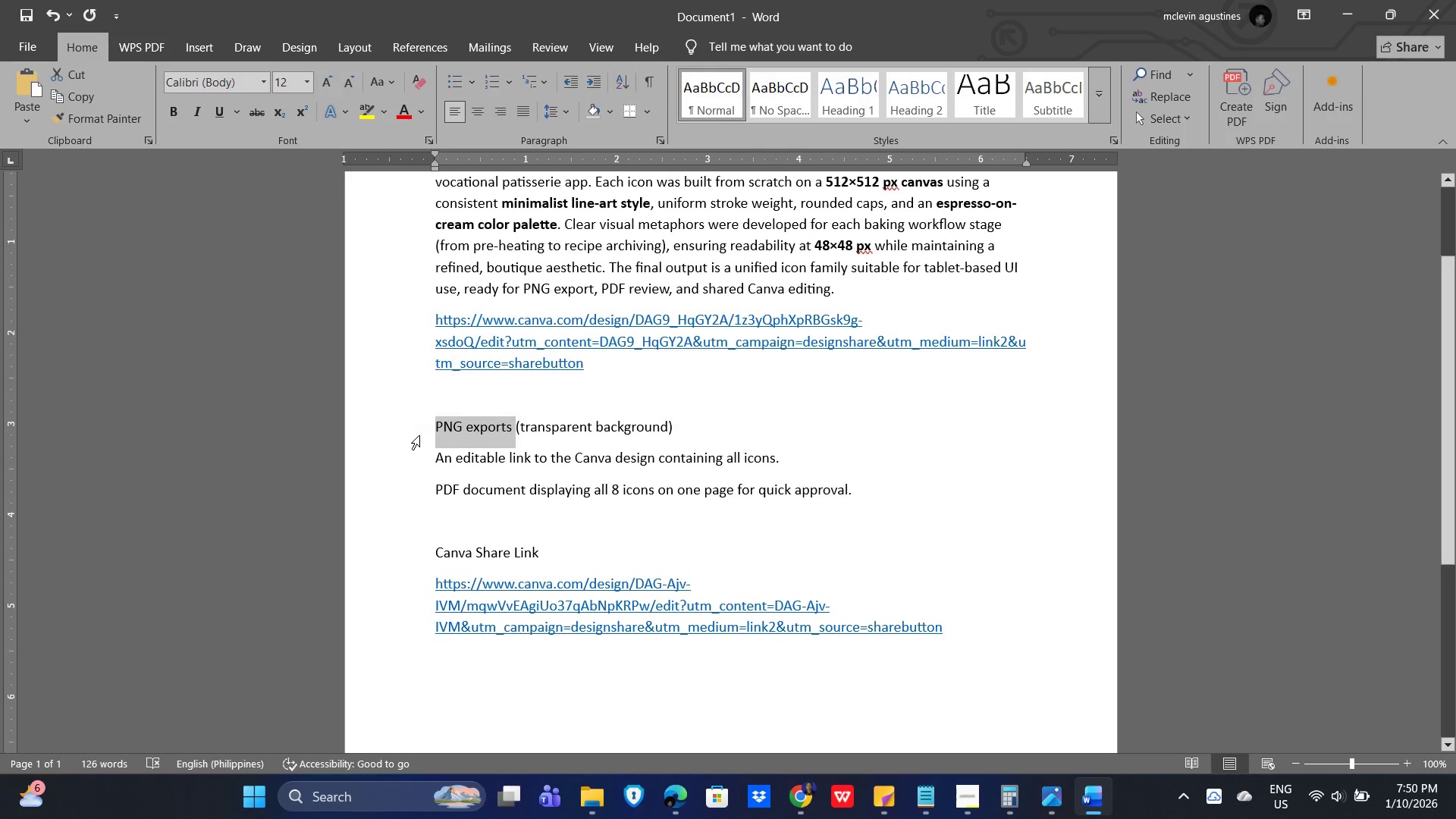 
hold_key(key=ControlLeft, duration=0.52)
 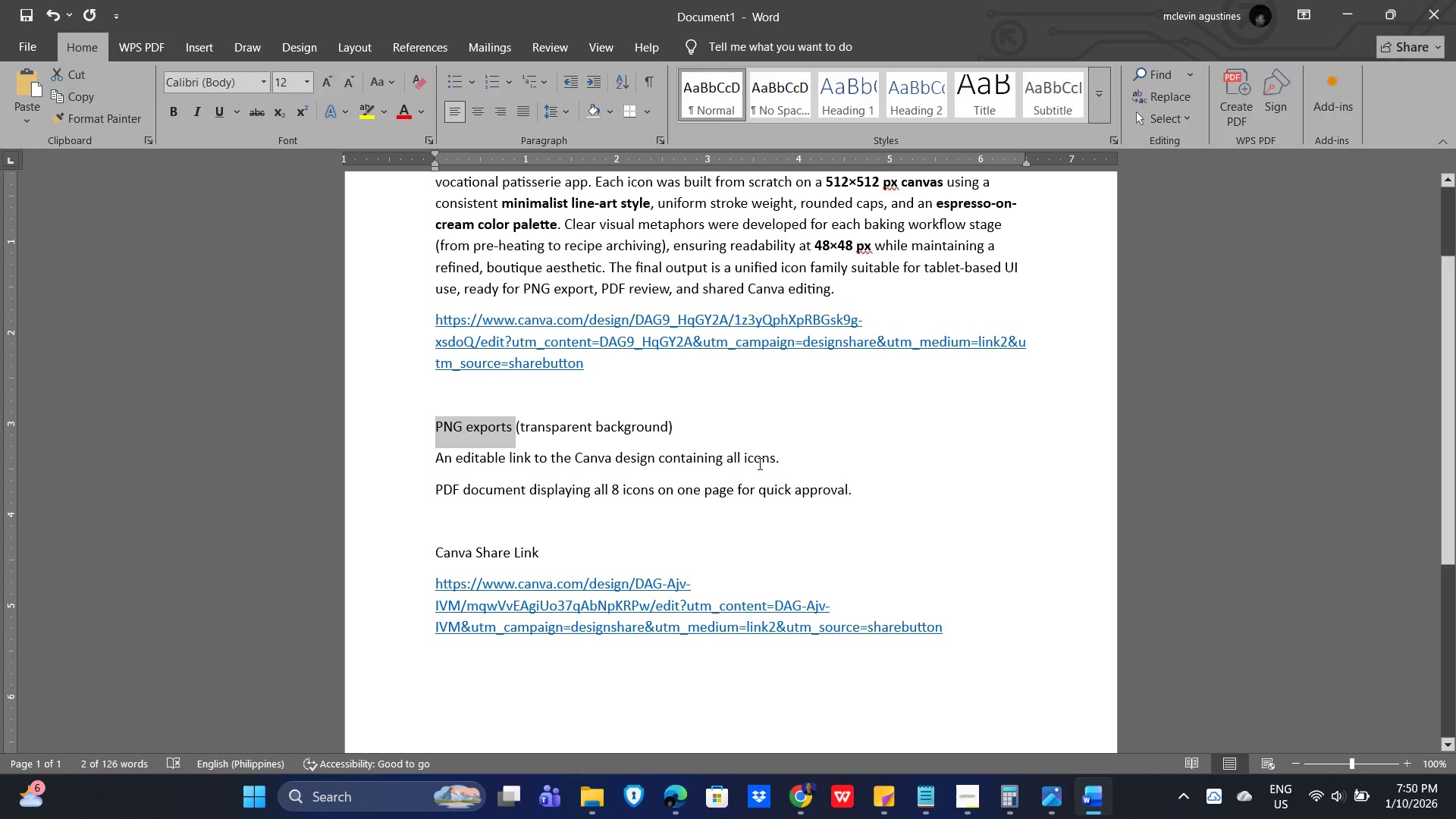 
left_click([758, 463])
 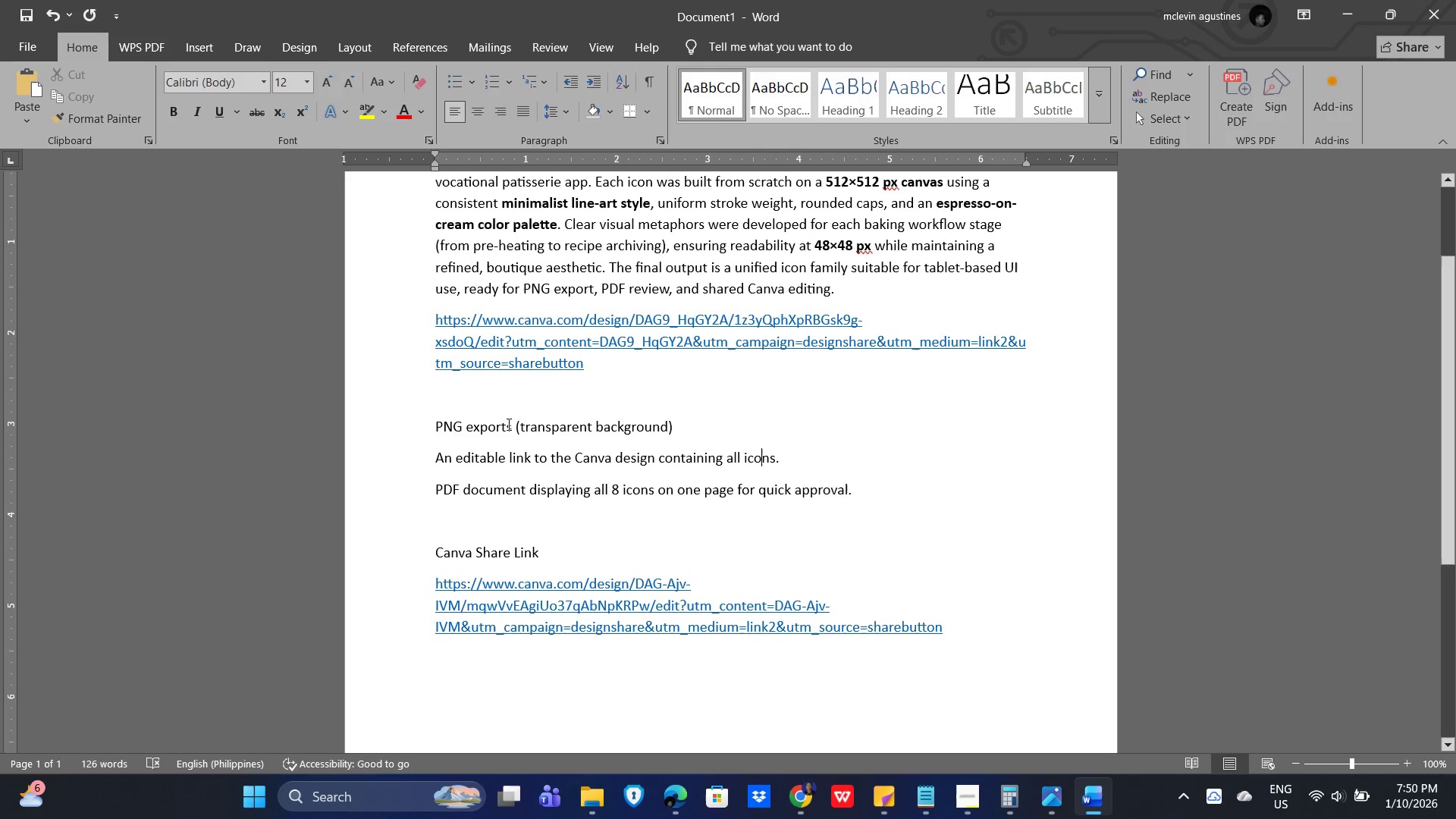 
left_click_drag(start_coordinate=[509, 424], to_coordinate=[428, 425])
 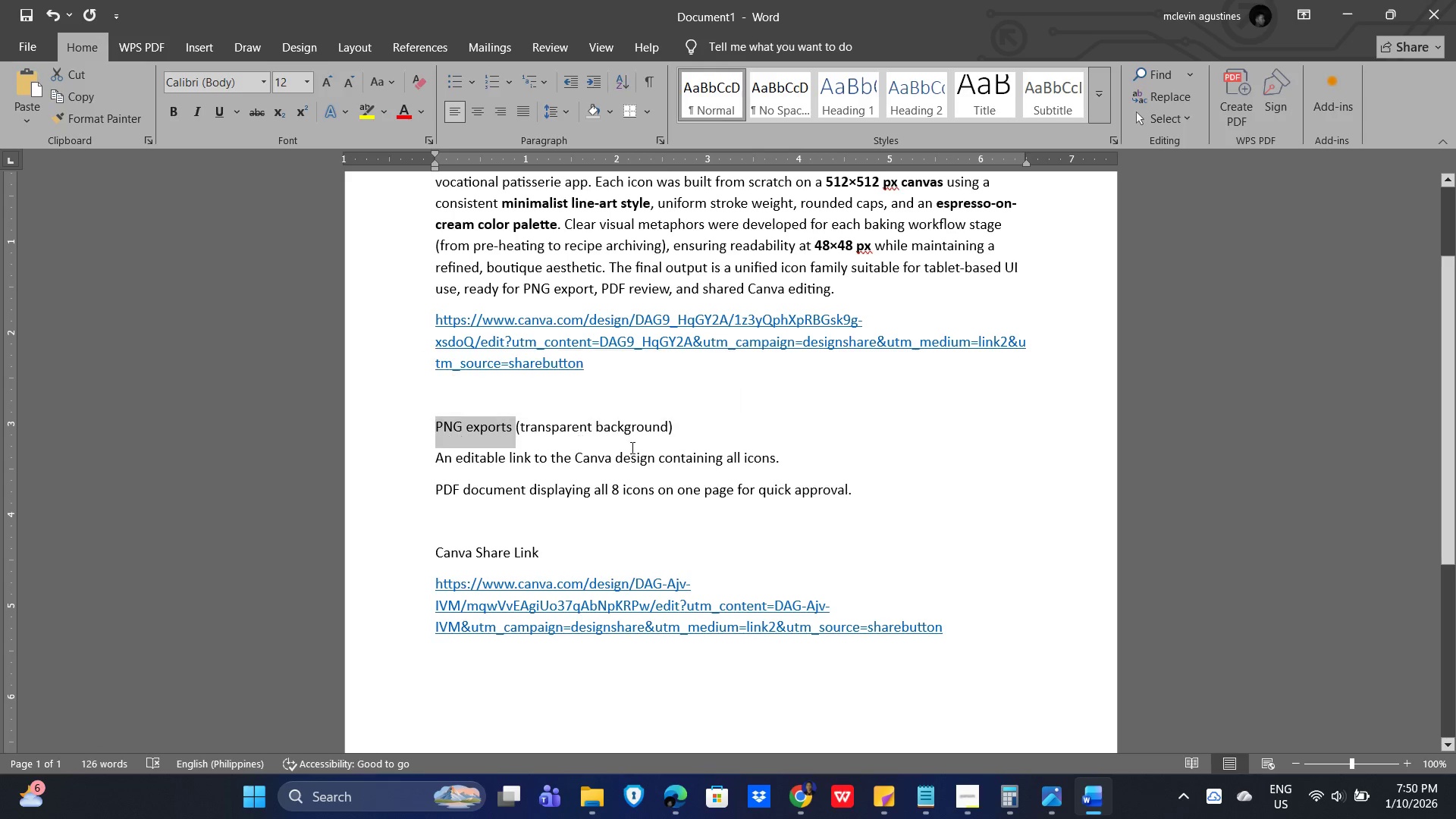 
key(Alt+Tab)
 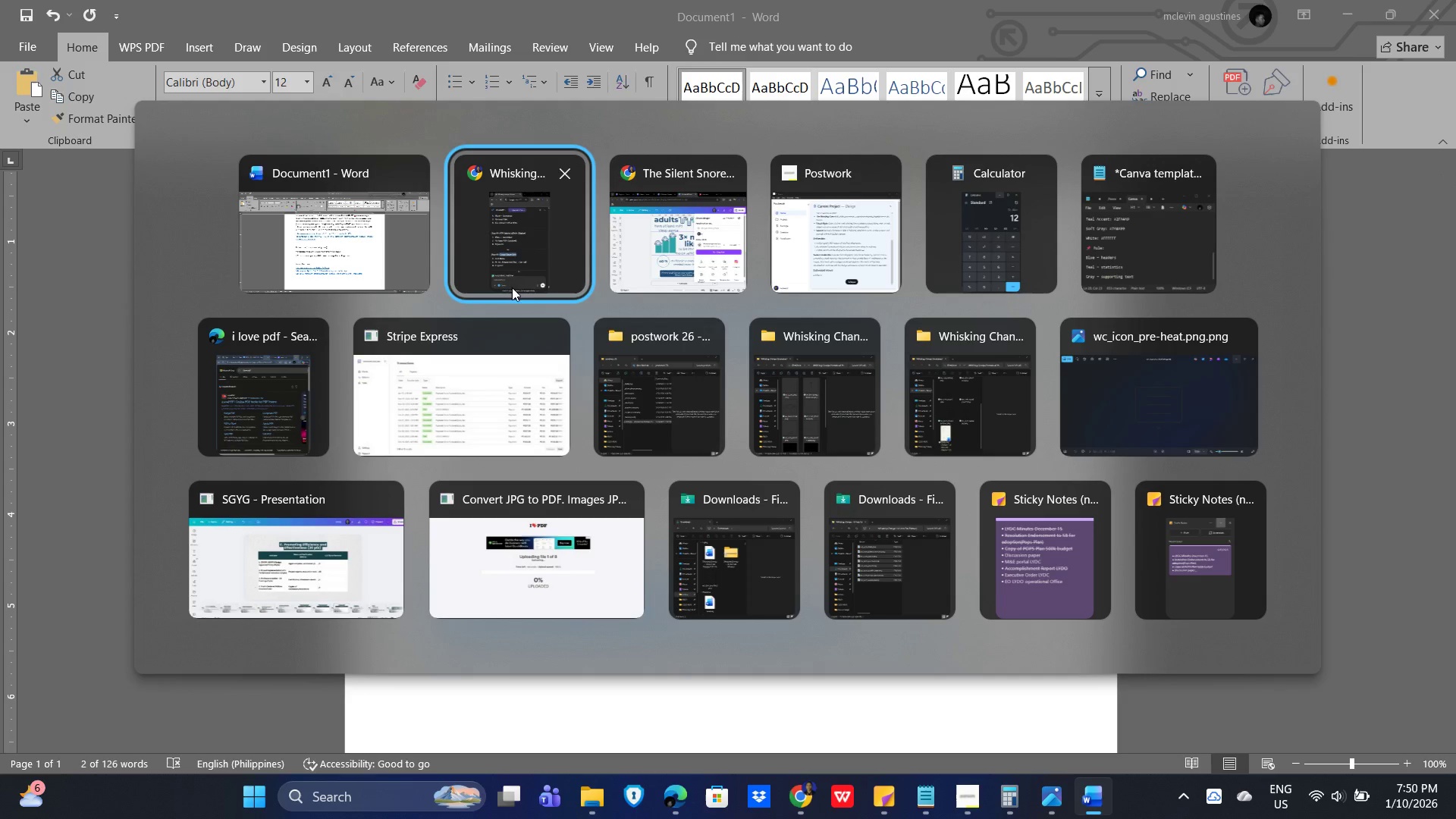 
left_click([515, 271])
 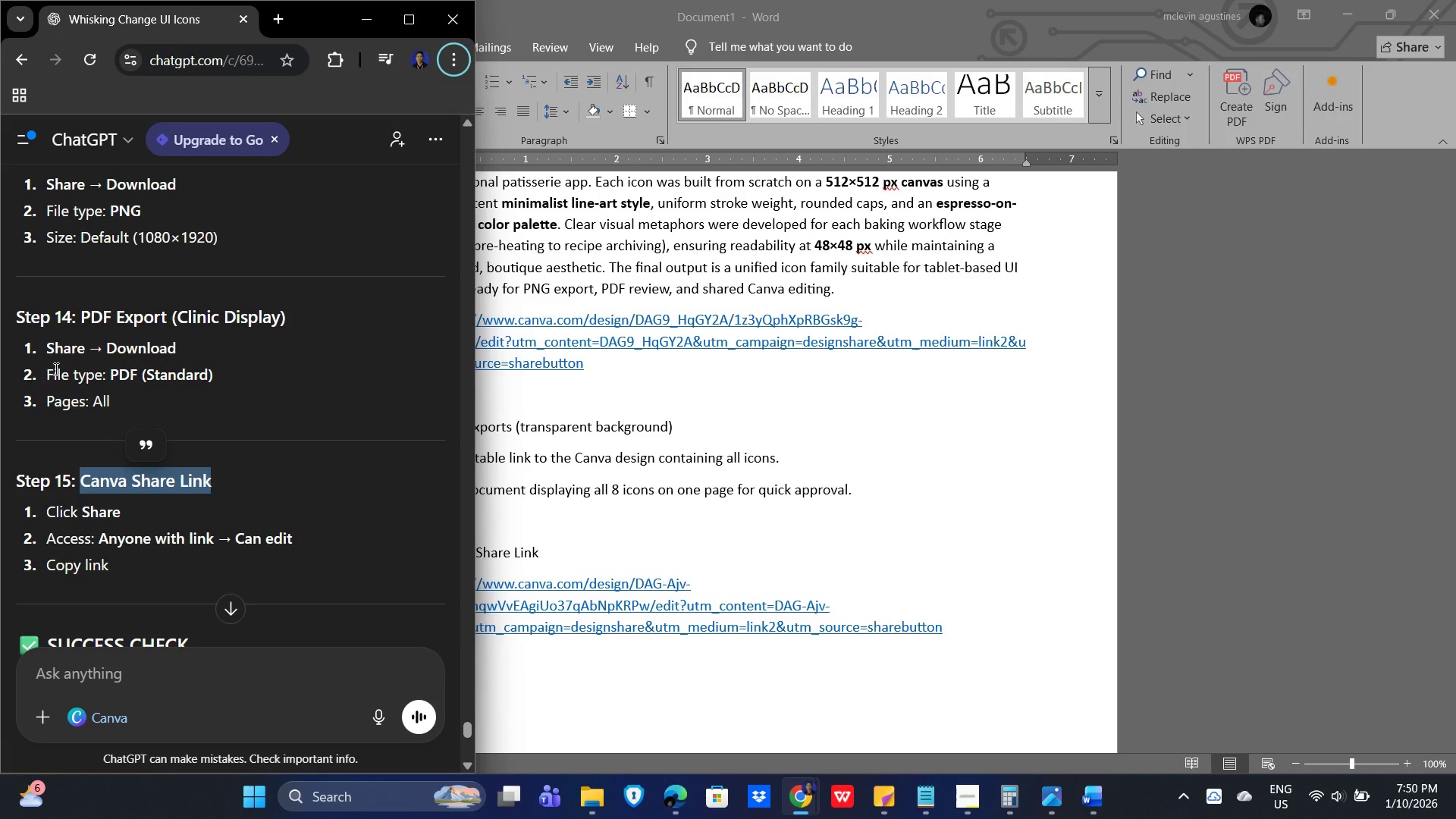 
scroll: coordinate [246, 378], scroll_direction: up, amount: 2.0
 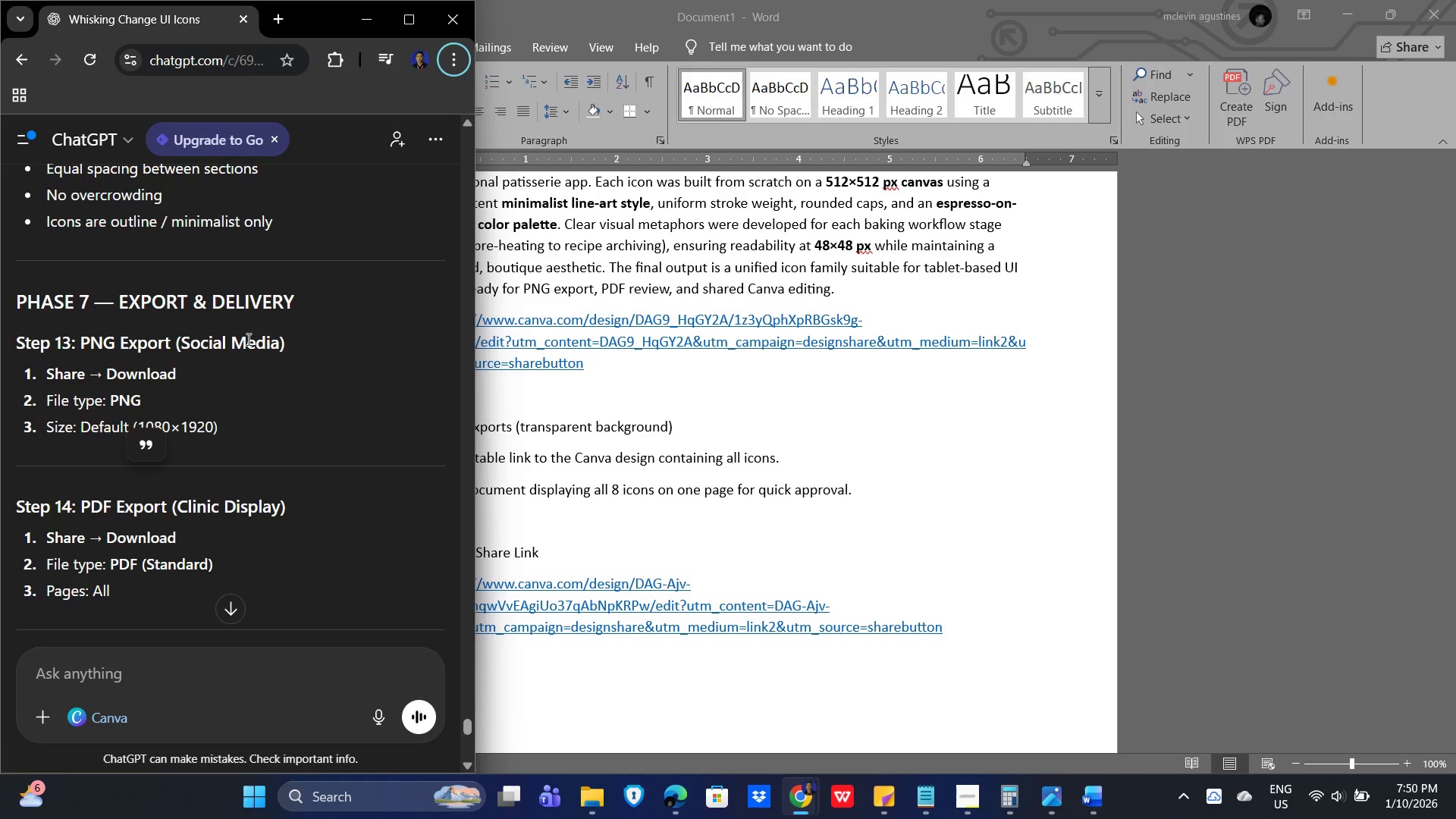 
left_click_drag(start_coordinate=[295, 346], to_coordinate=[81, 347])
 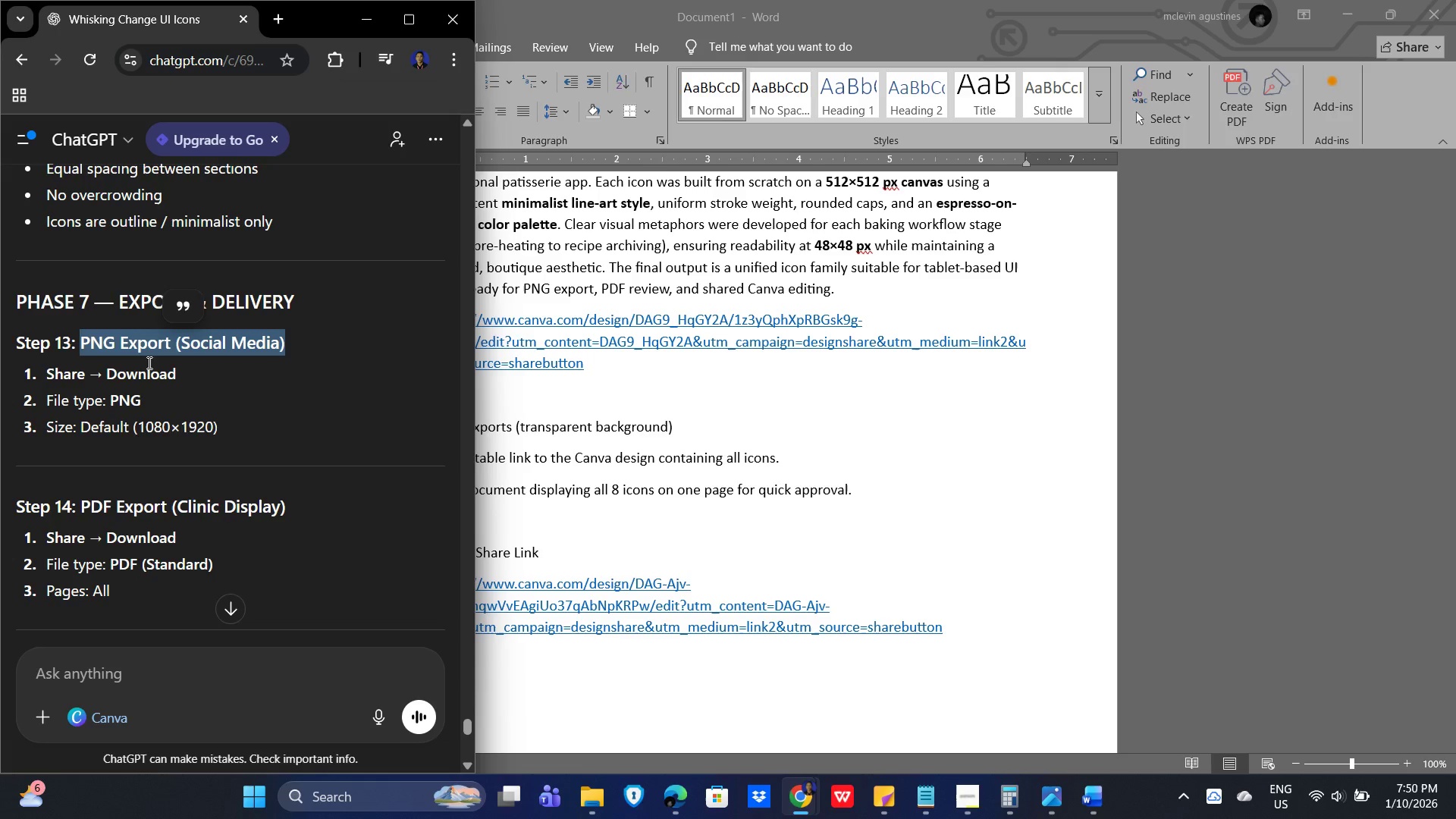 
key(Control+C)
 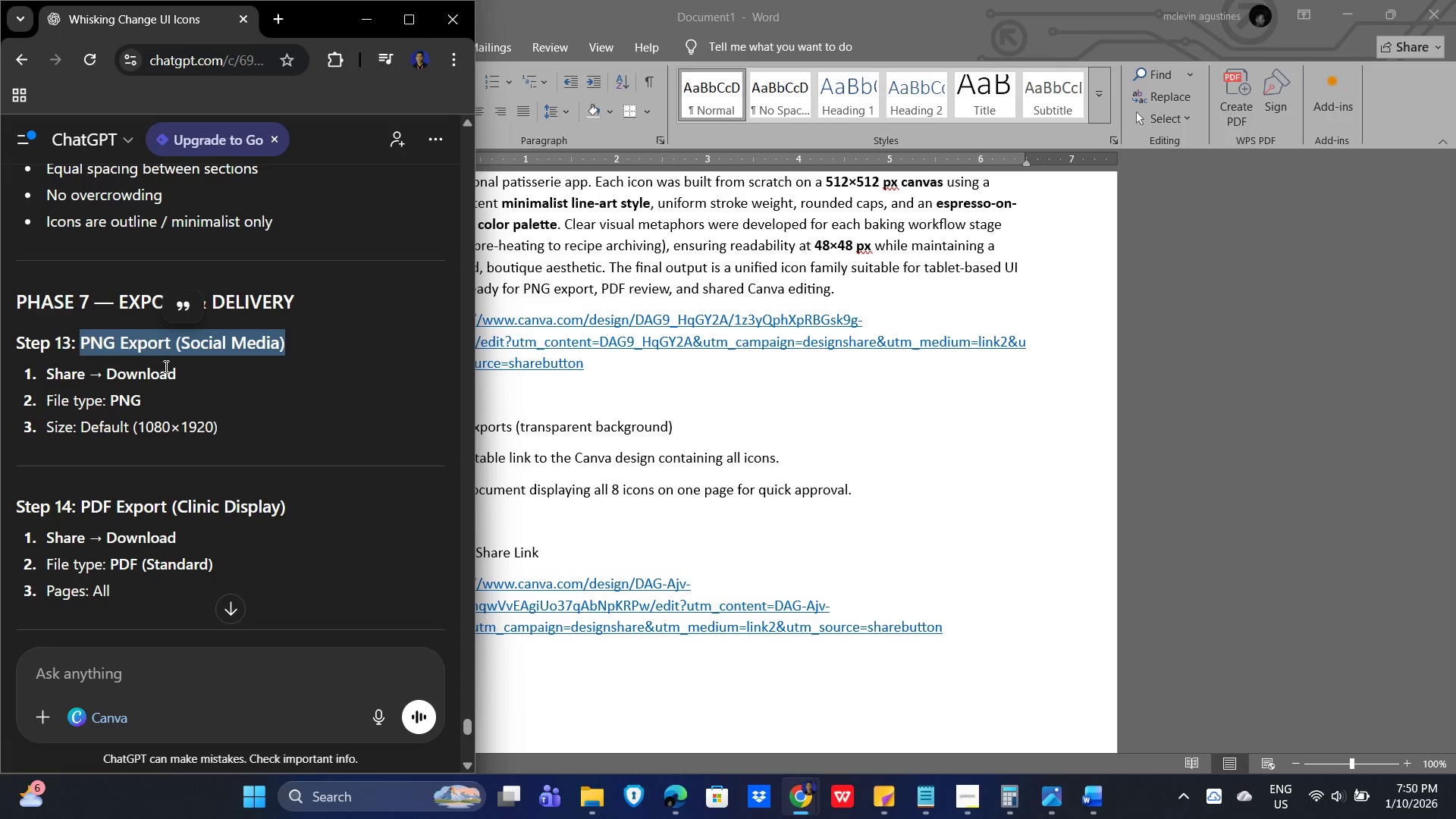 
key(Alt+Tab)
 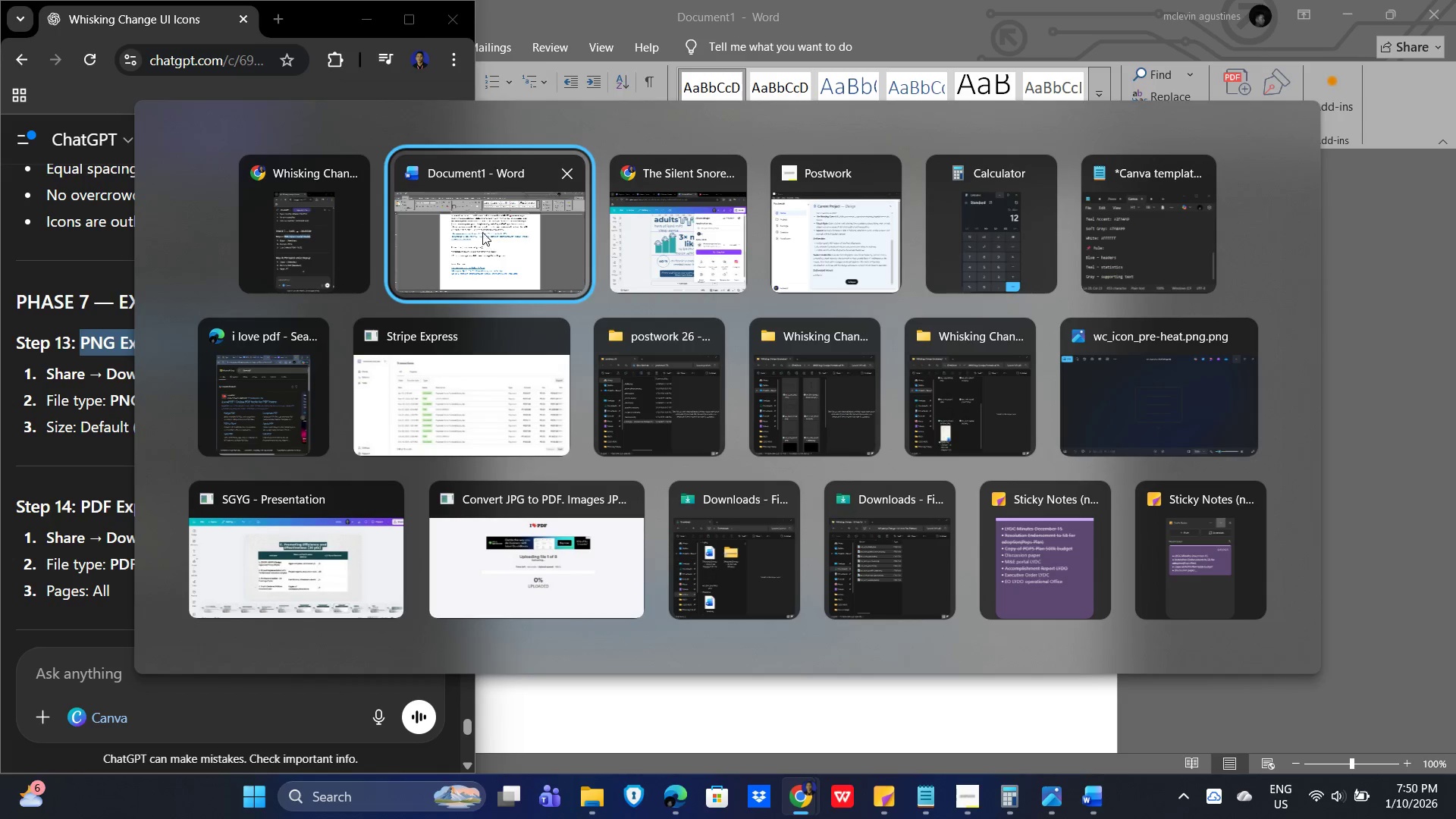 
left_click([480, 228])
 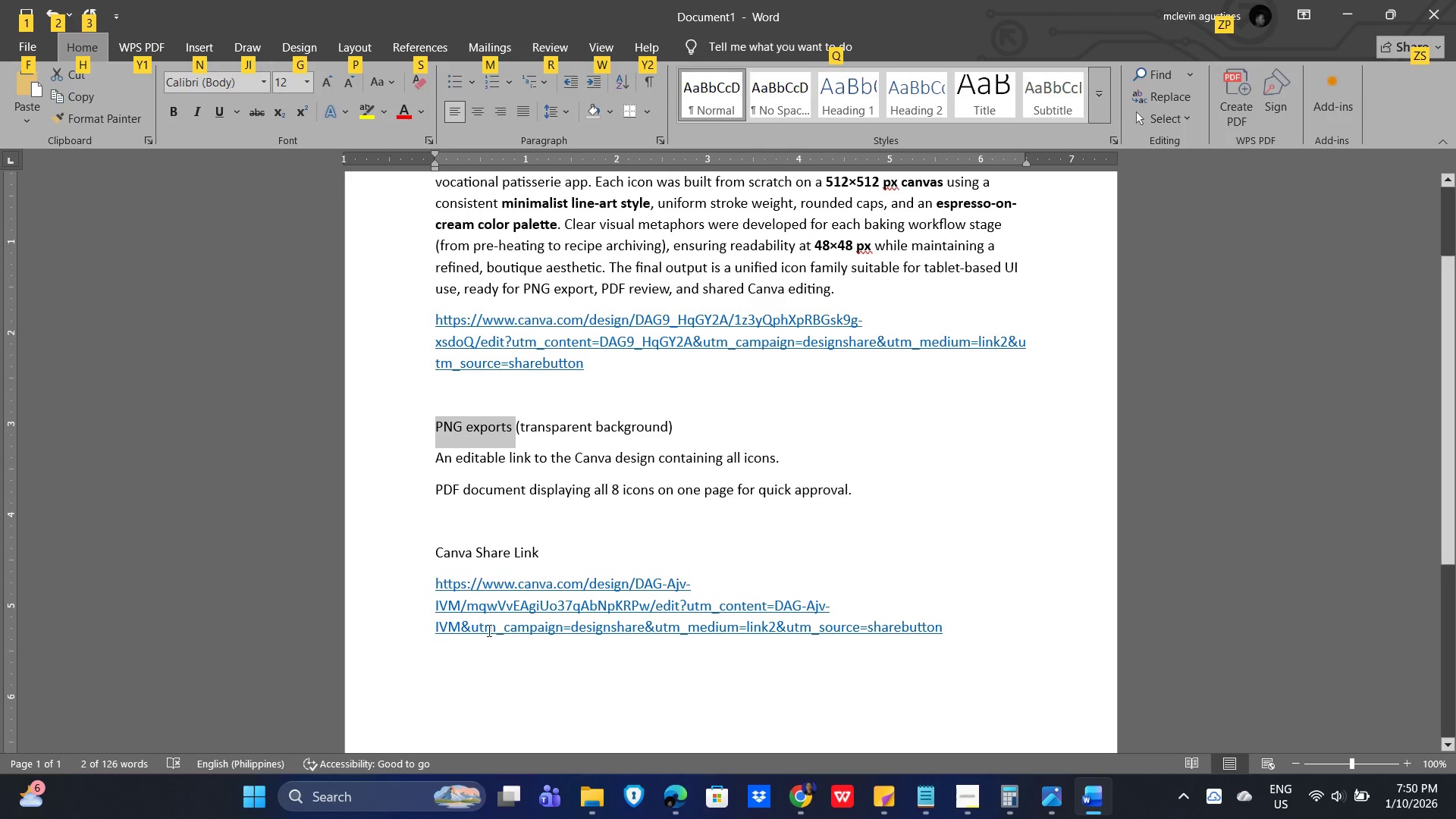 
left_click([450, 666])
 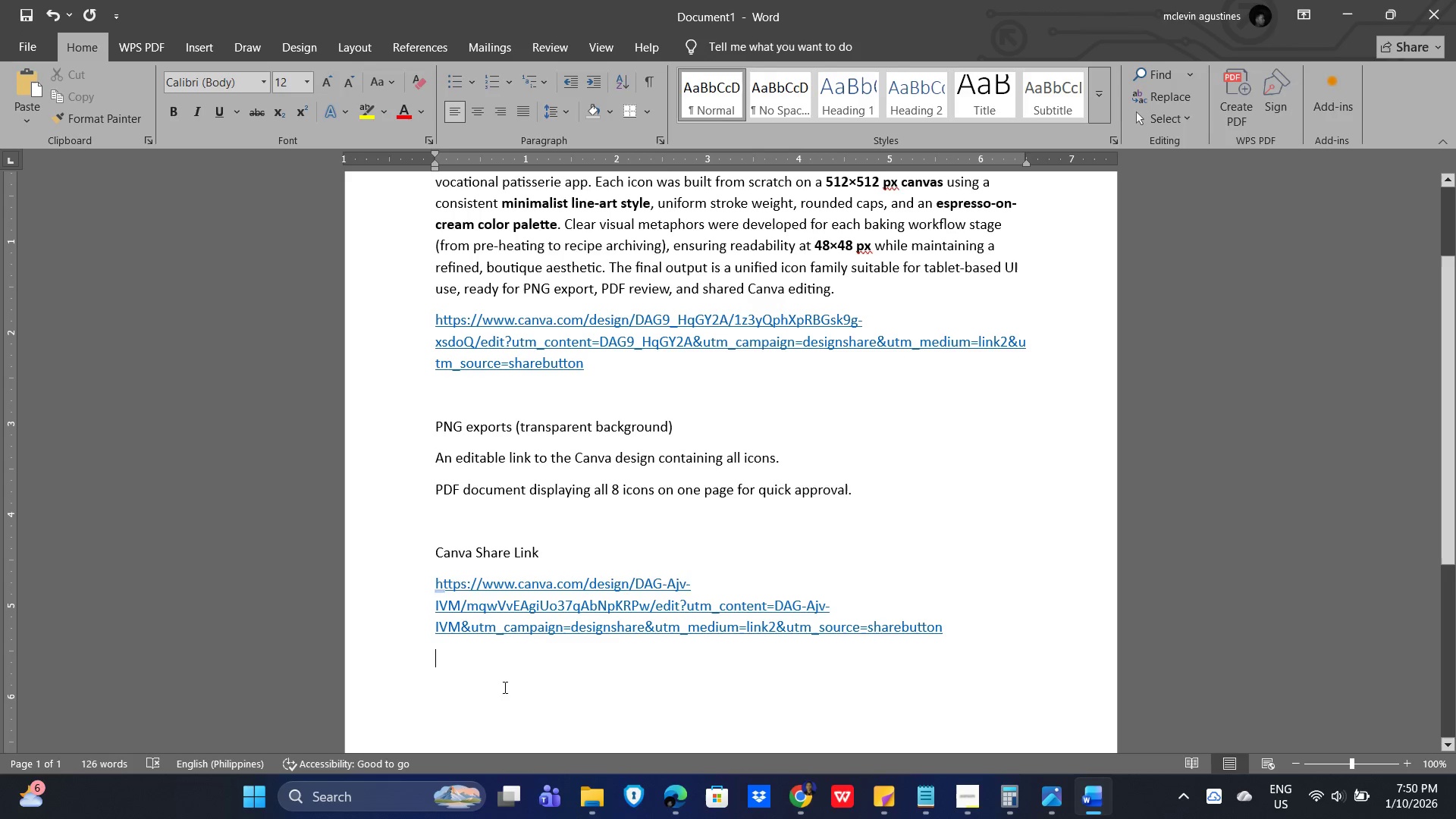 
key(Control+V)
 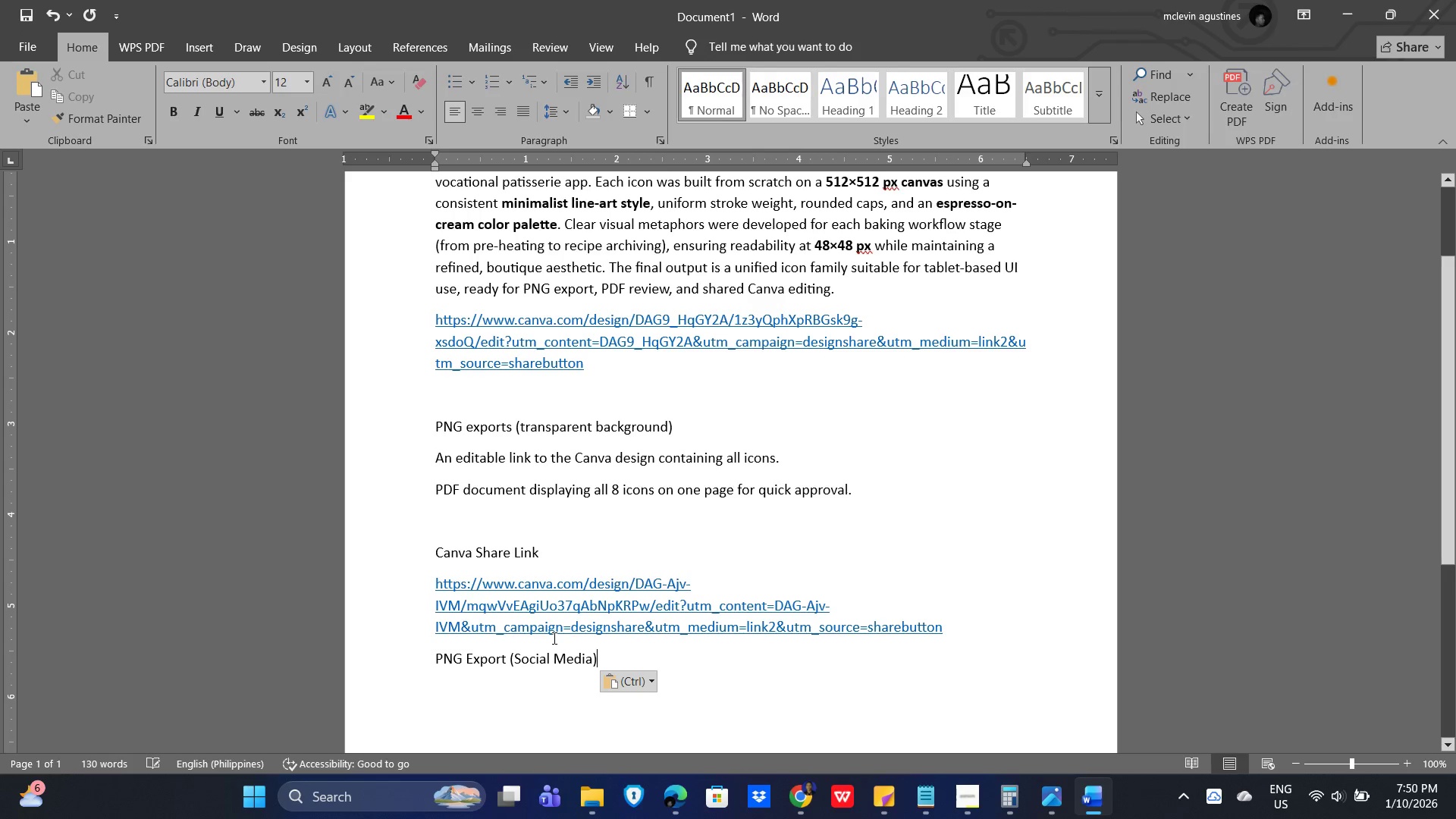 
key(Alt+AltLeft)
 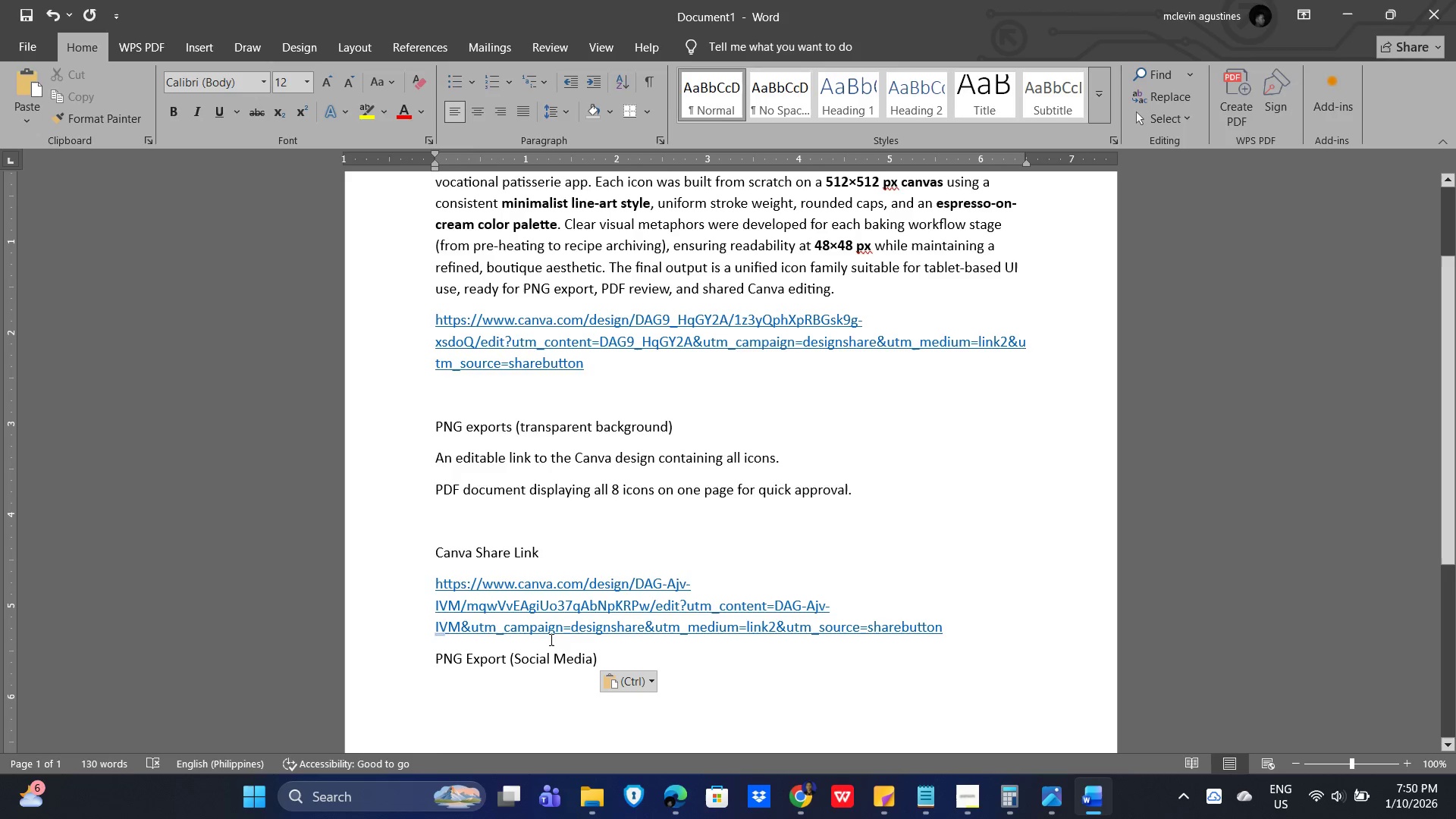 
key(Alt+Tab)
 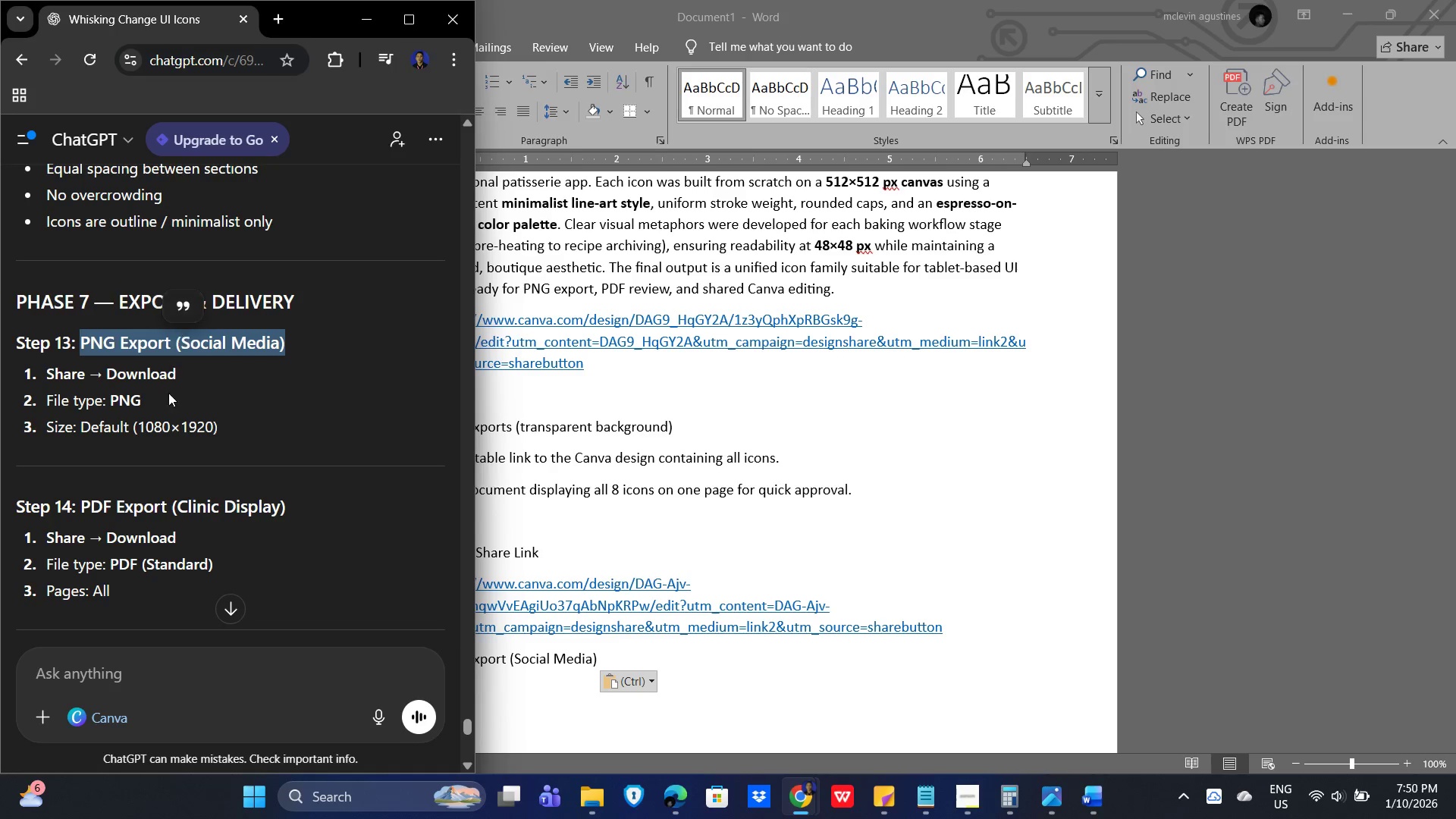 
scroll: coordinate [296, 387], scroll_direction: down, amount: 2.0
 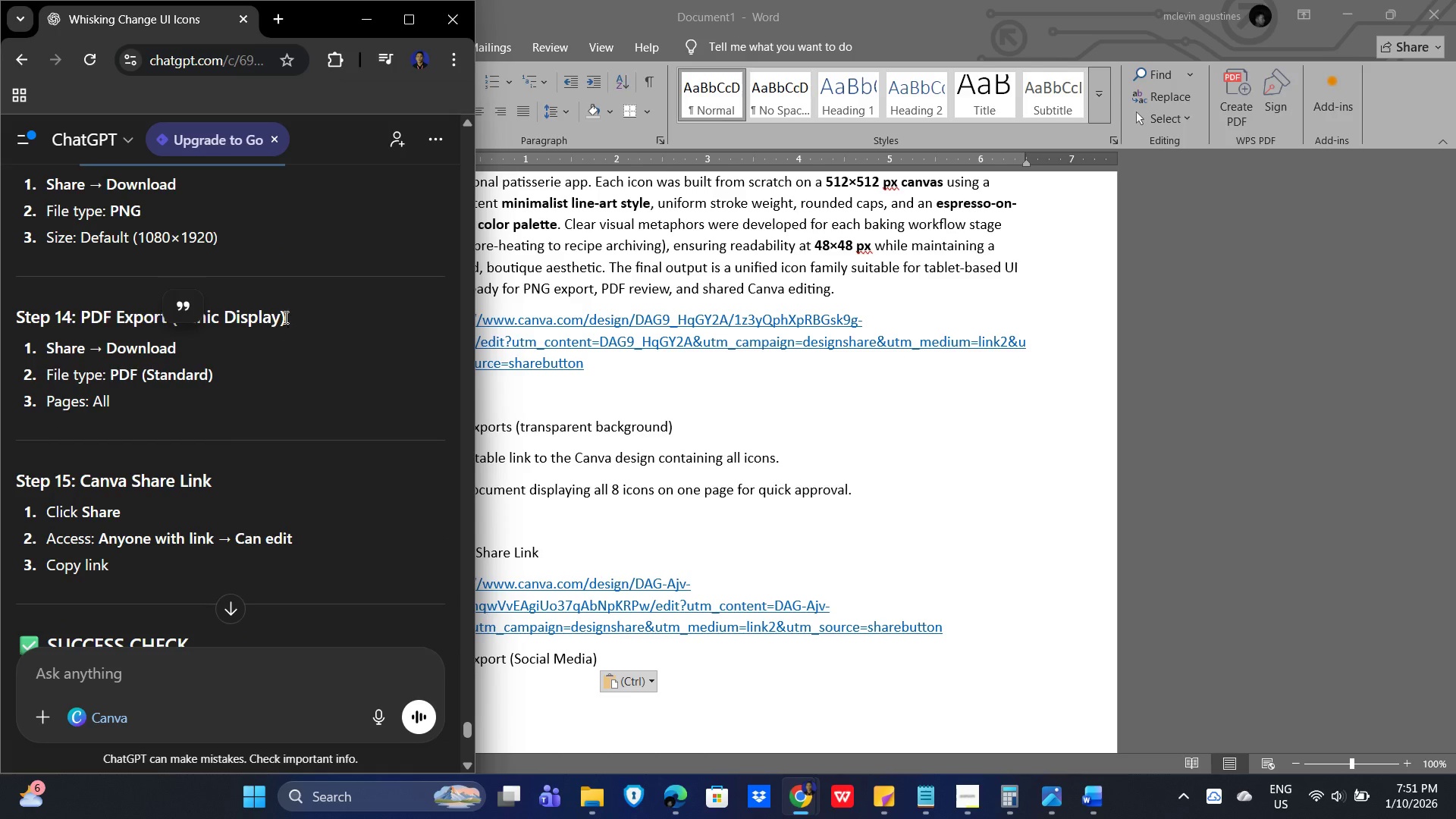 
left_click_drag(start_coordinate=[311, 315], to_coordinate=[83, 311])
 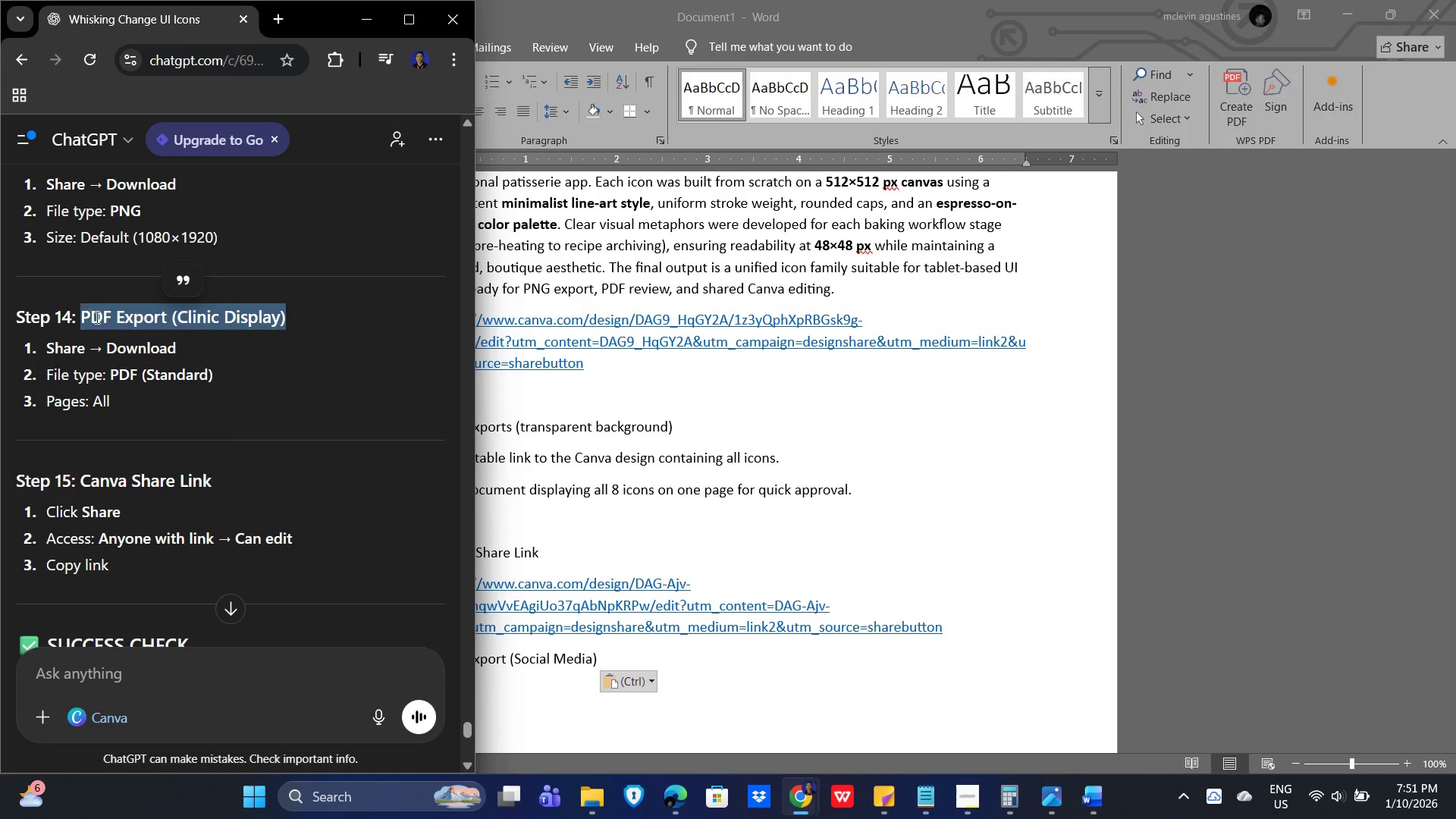 
key(Control+C)
 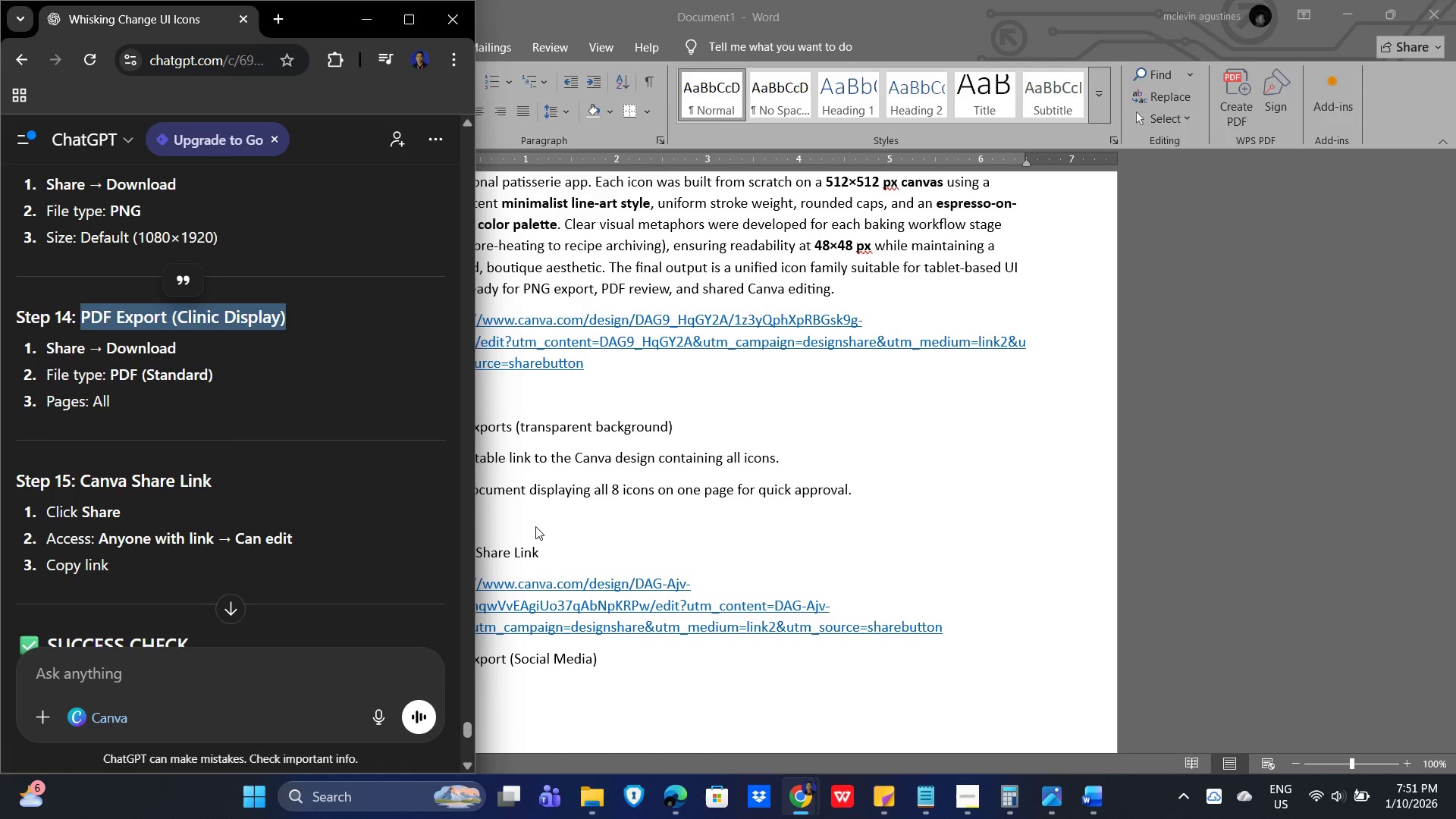 
scroll: coordinate [736, 576], scroll_direction: down, amount: 3.0
 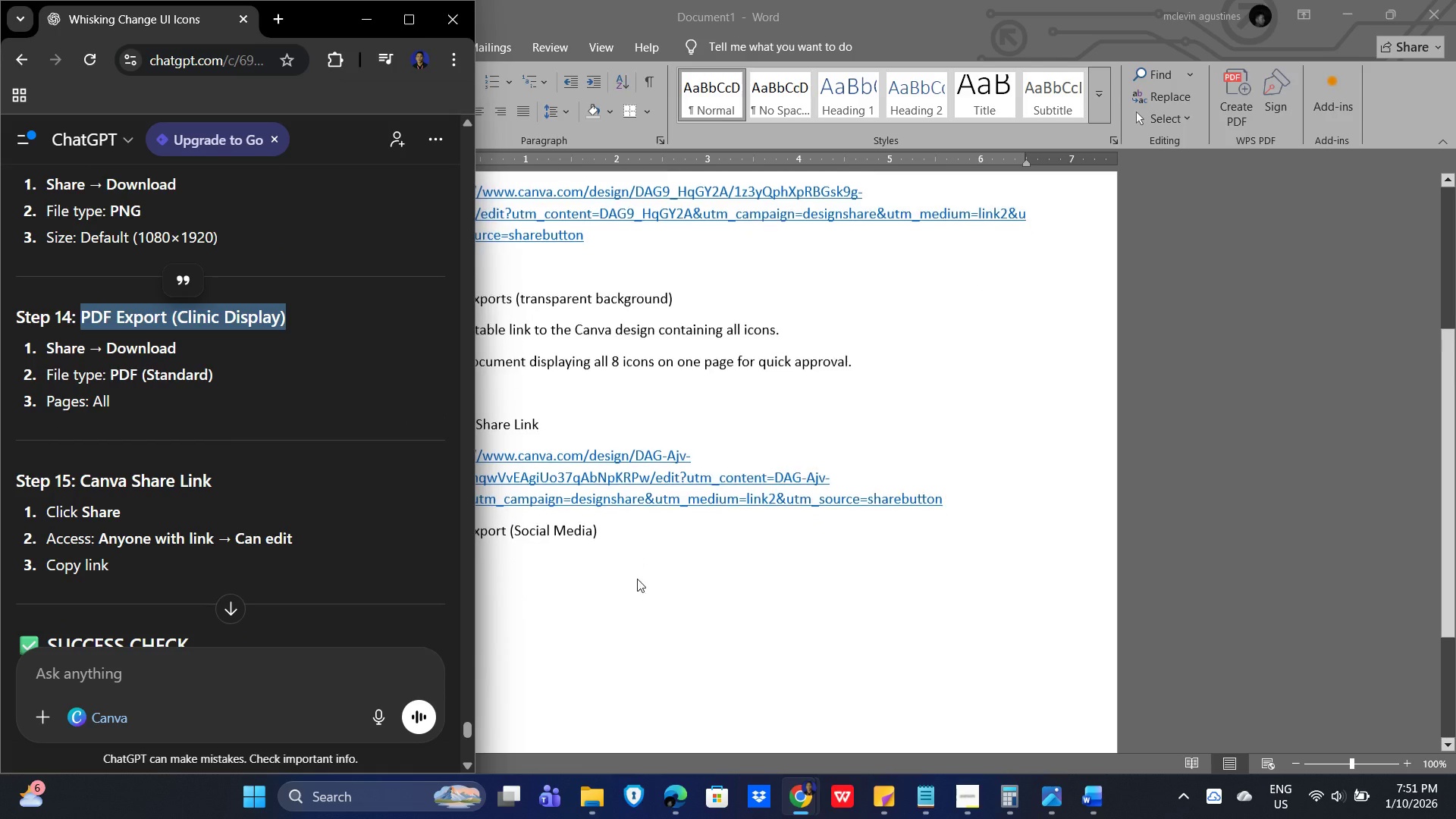 
left_click([626, 593])
 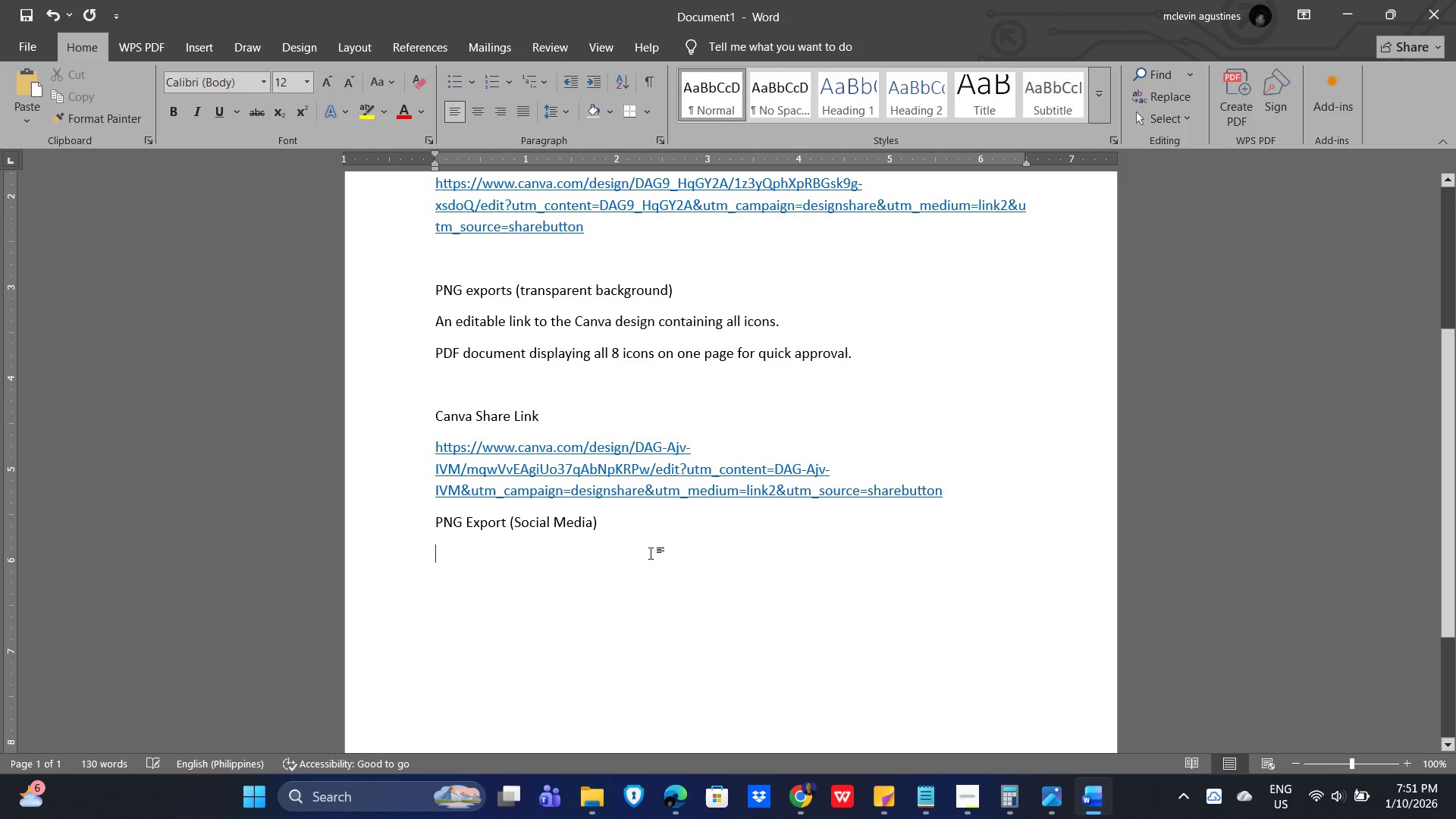 
key(Control+V)
 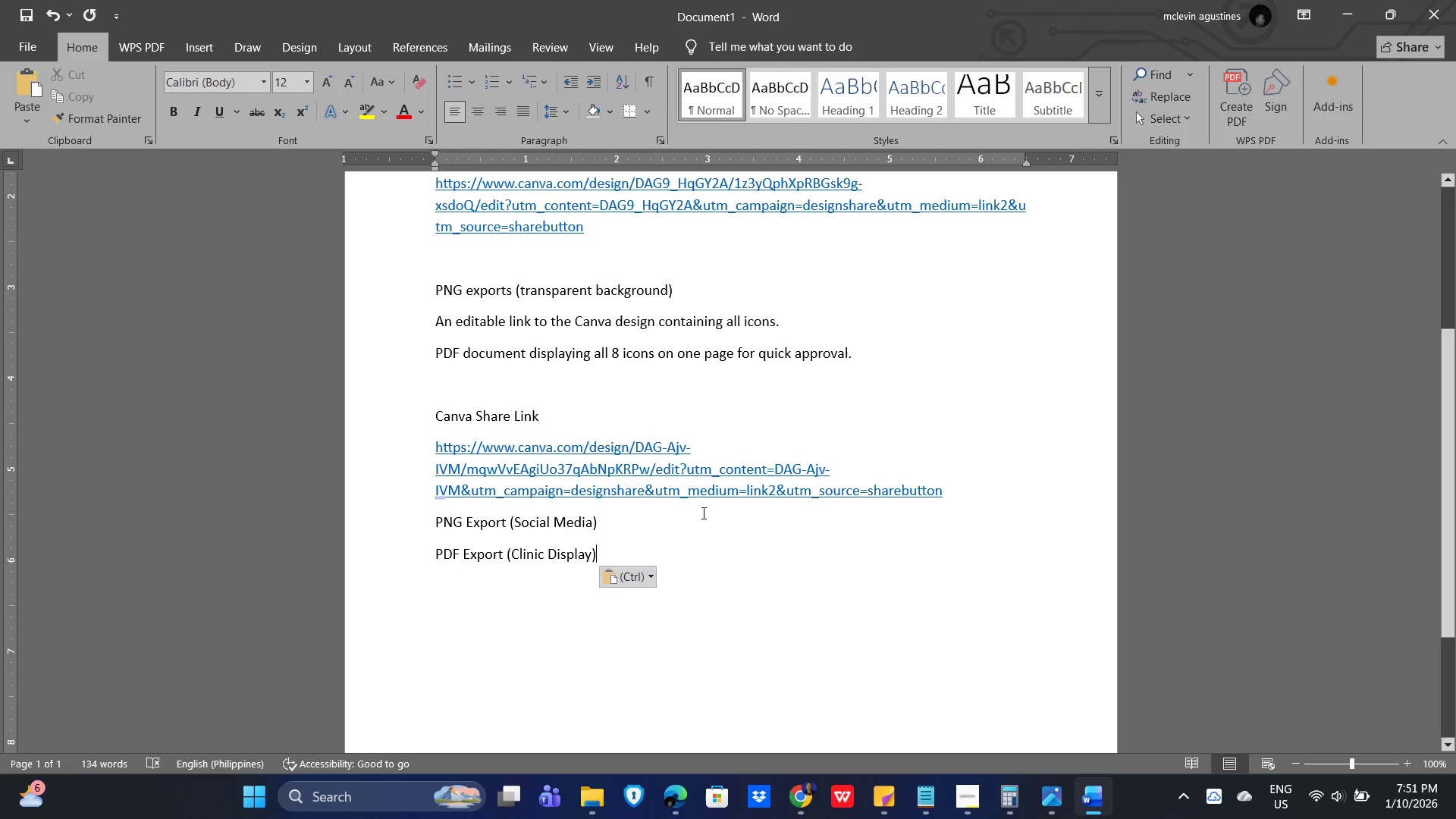 
left_click([836, 607])
 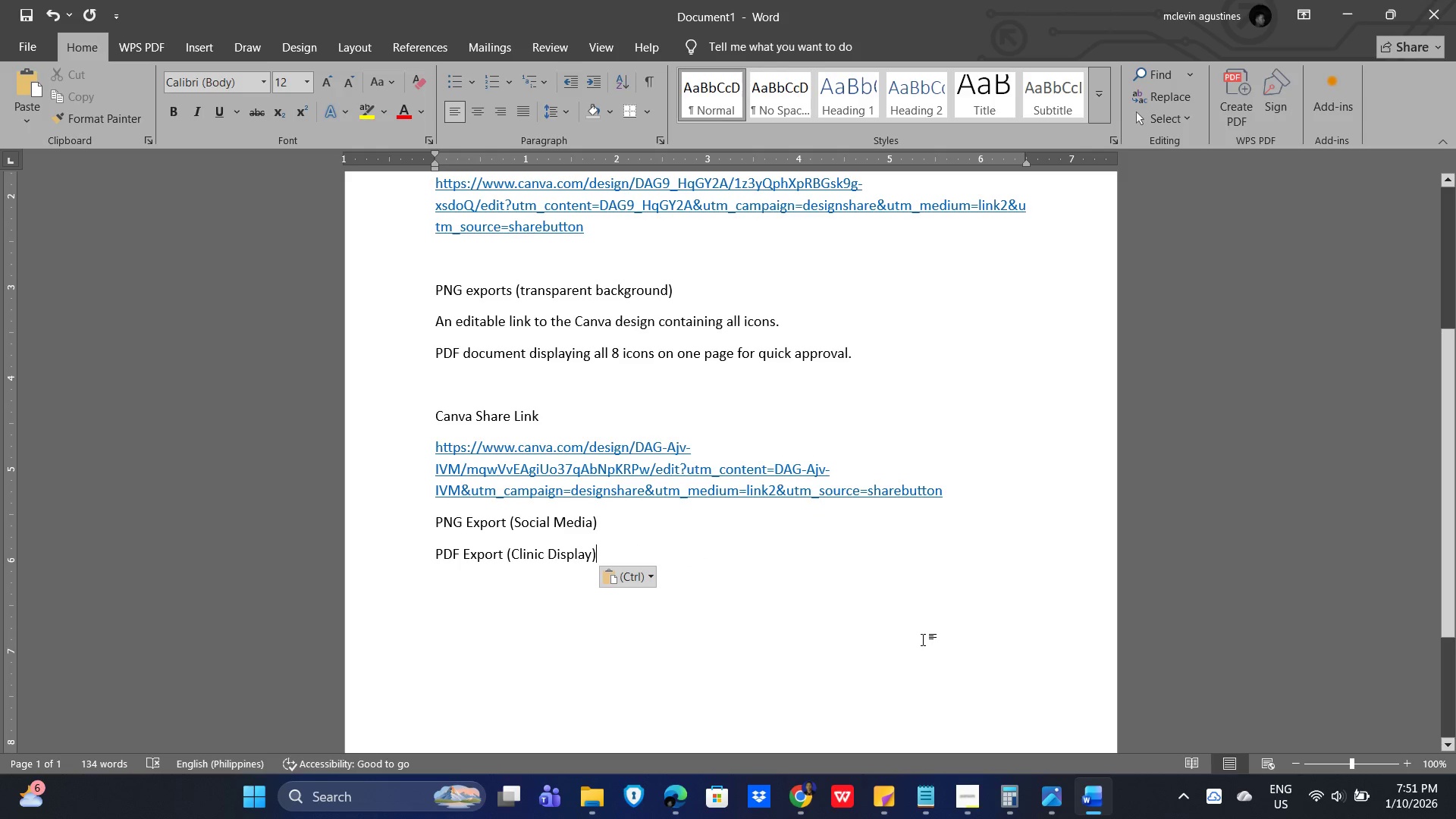 
key(Alt+Tab)
 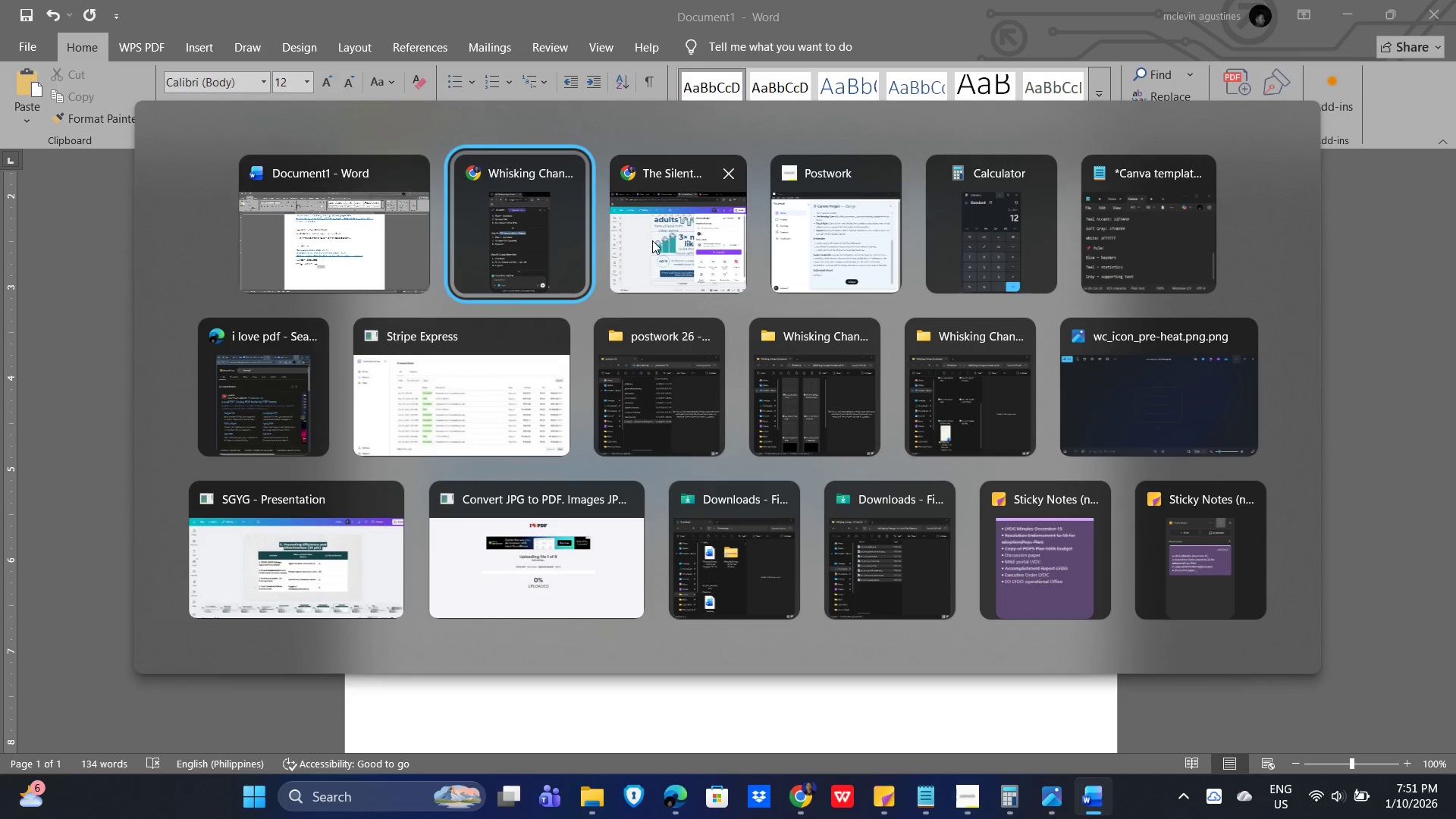 
left_click([632, 246])
 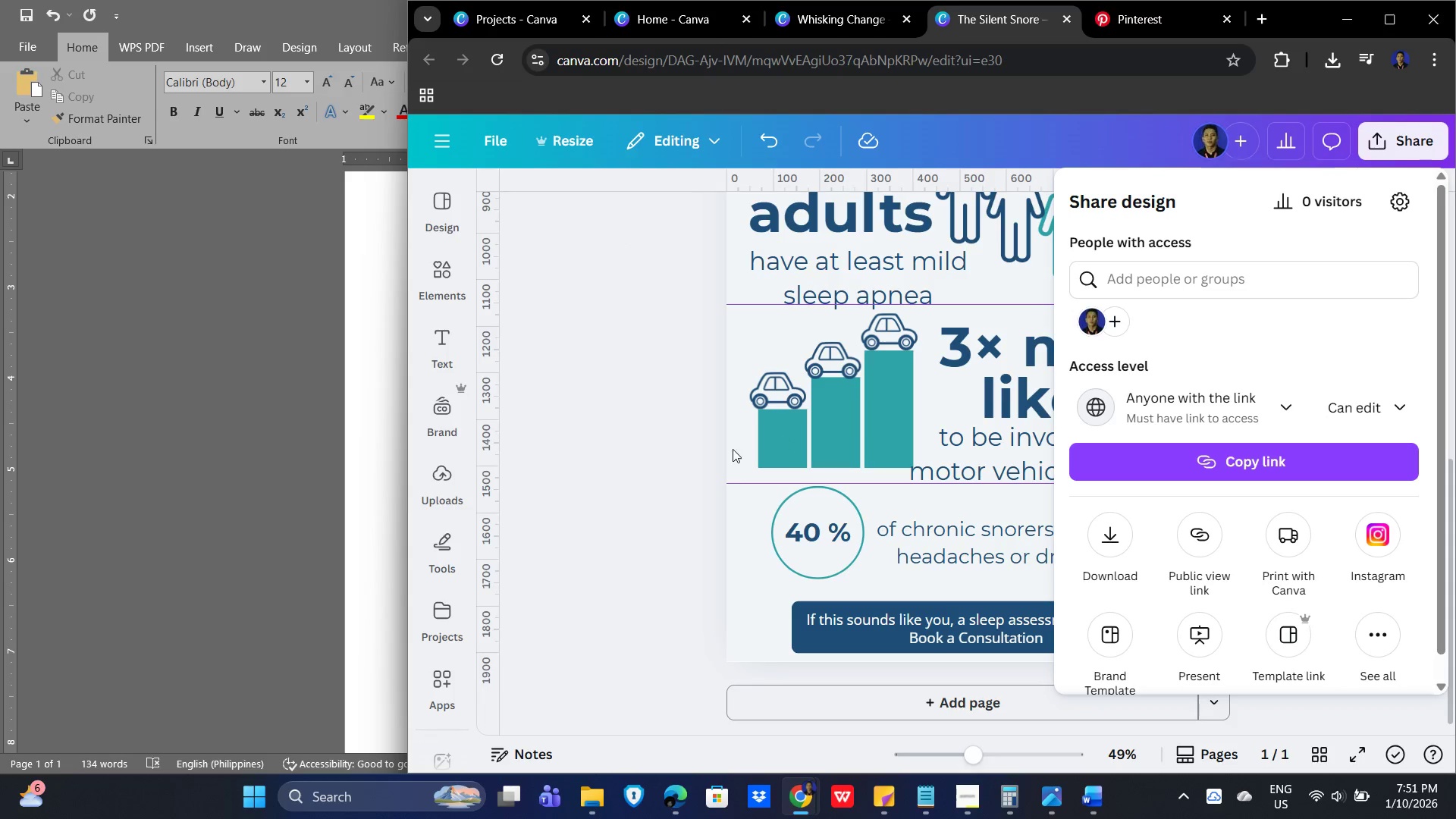 
left_click([620, 450])
 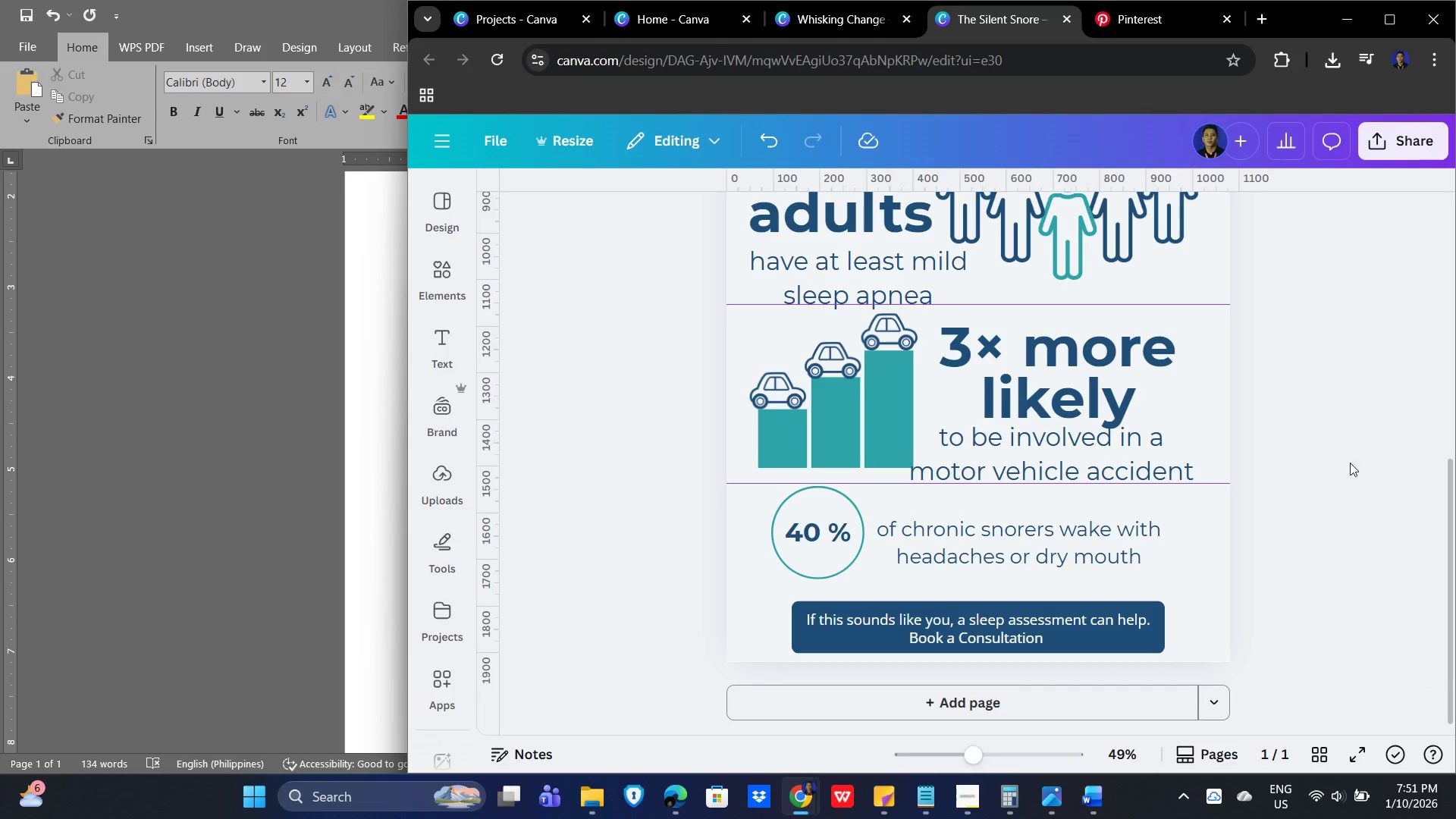 
scroll: coordinate [1360, 465], scroll_direction: up, amount: 9.0
 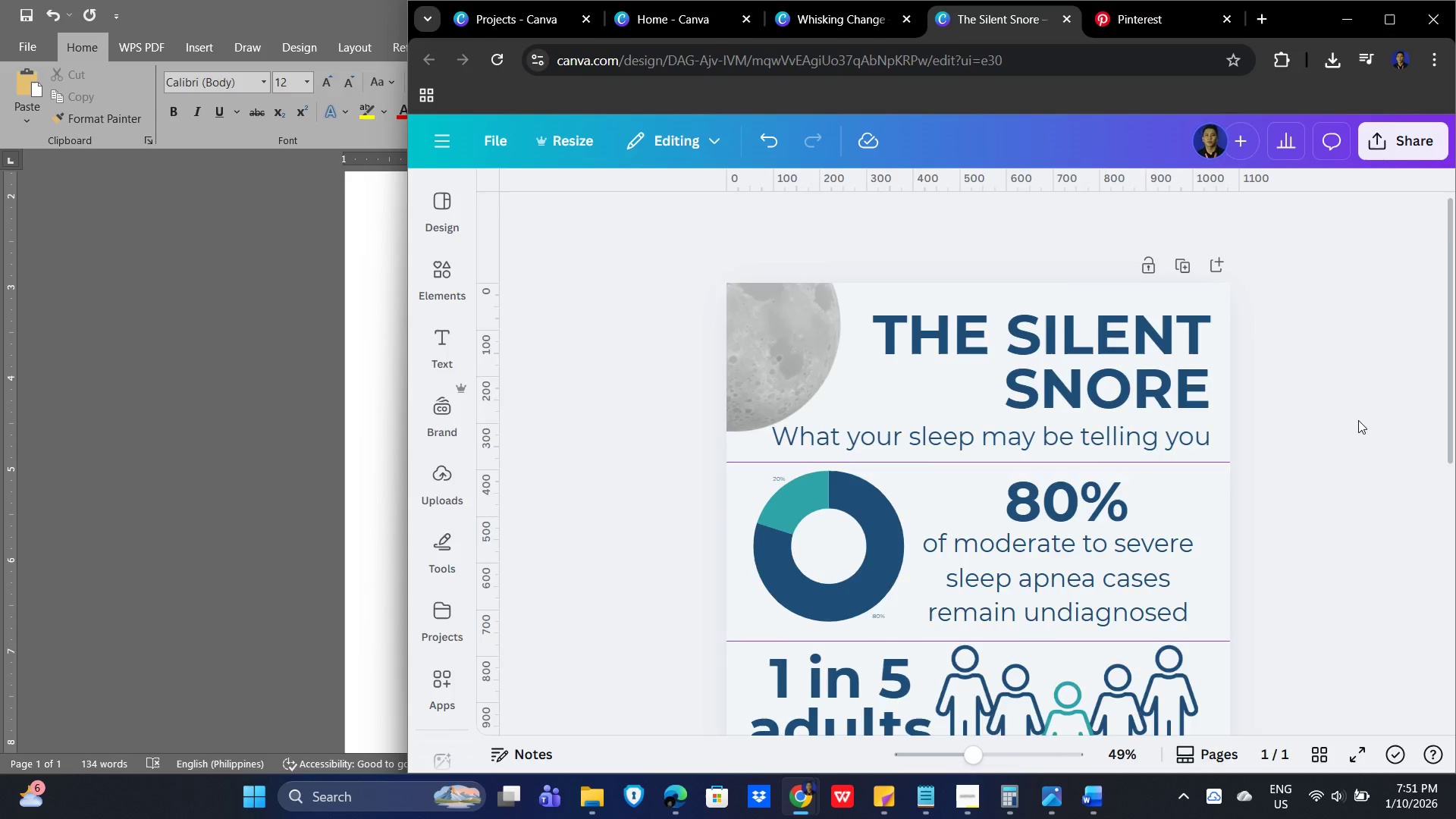 
scroll: coordinate [1355, 422], scroll_direction: down, amount: 13.0
 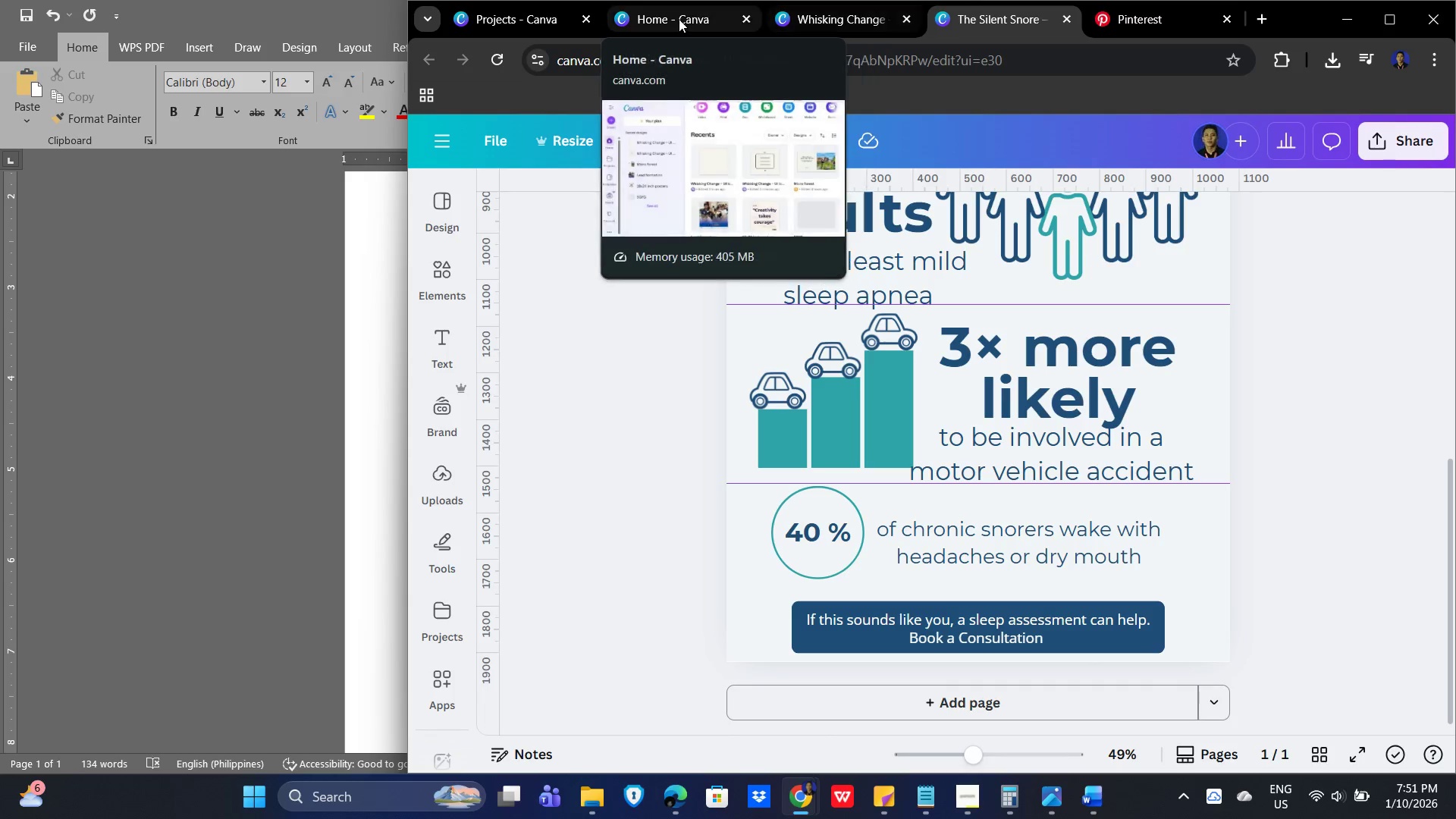 
left_click([1360, 456])
 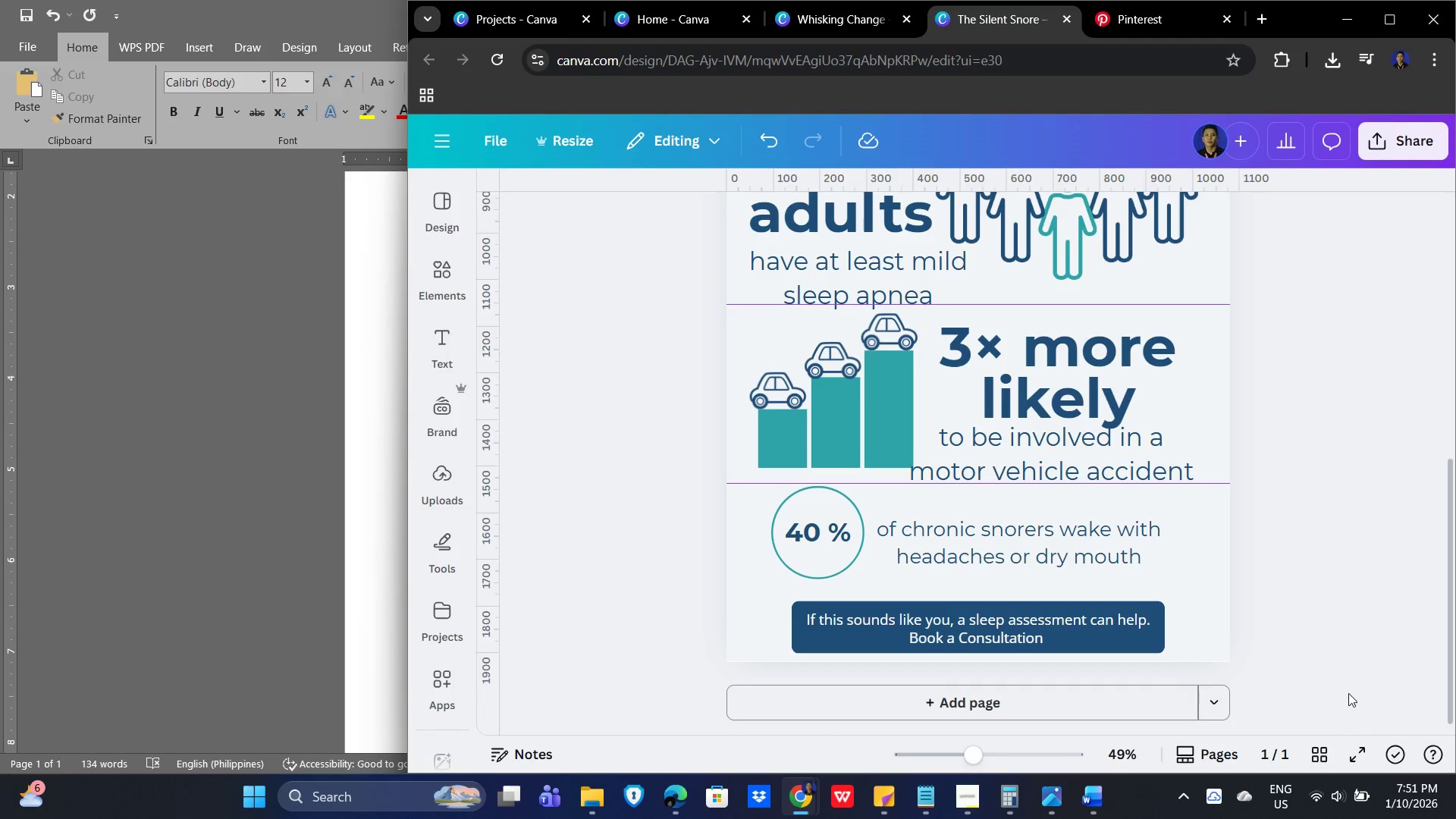 
right_click([1202, 574])
 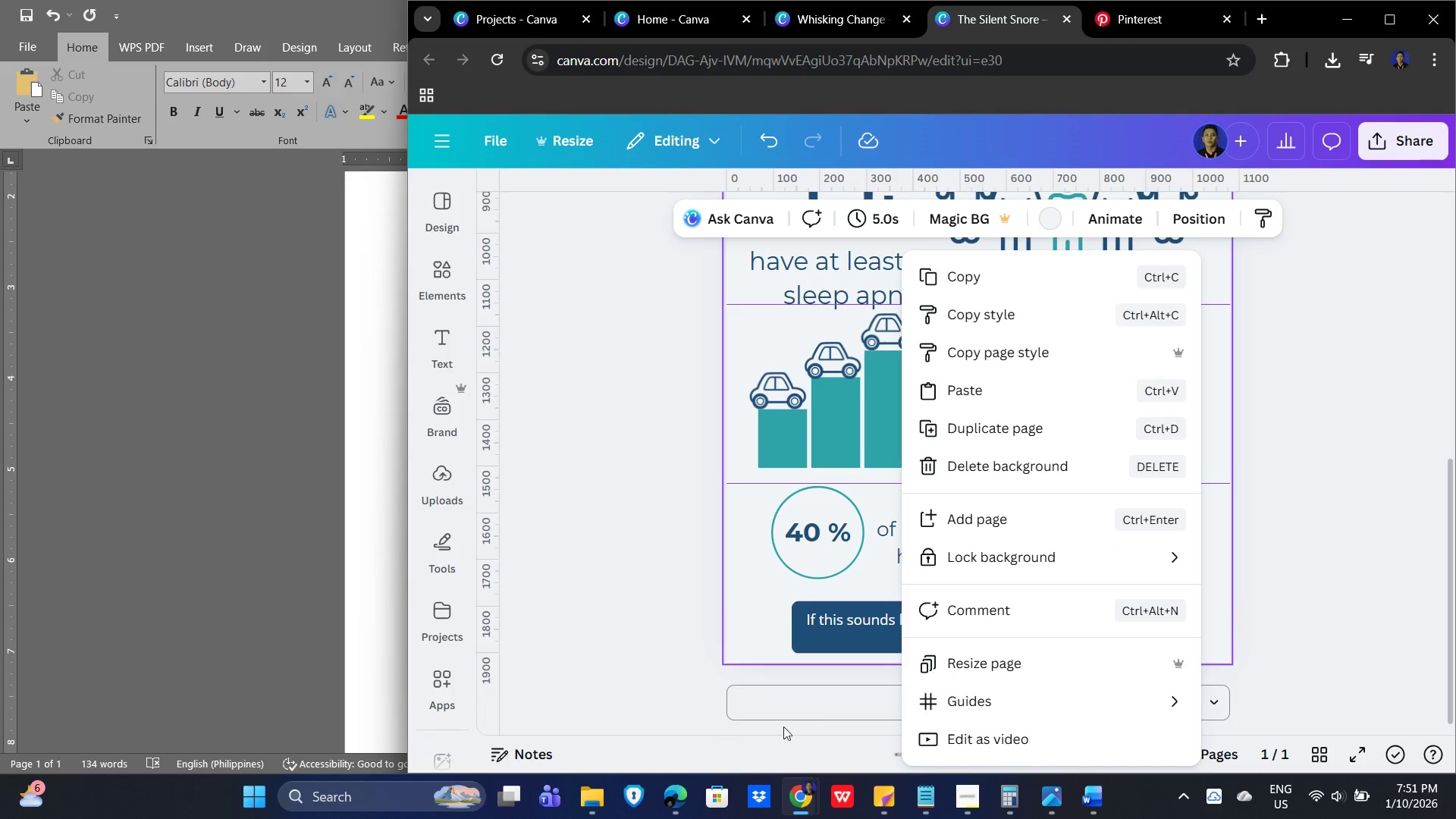 
left_click([1015, 696])
 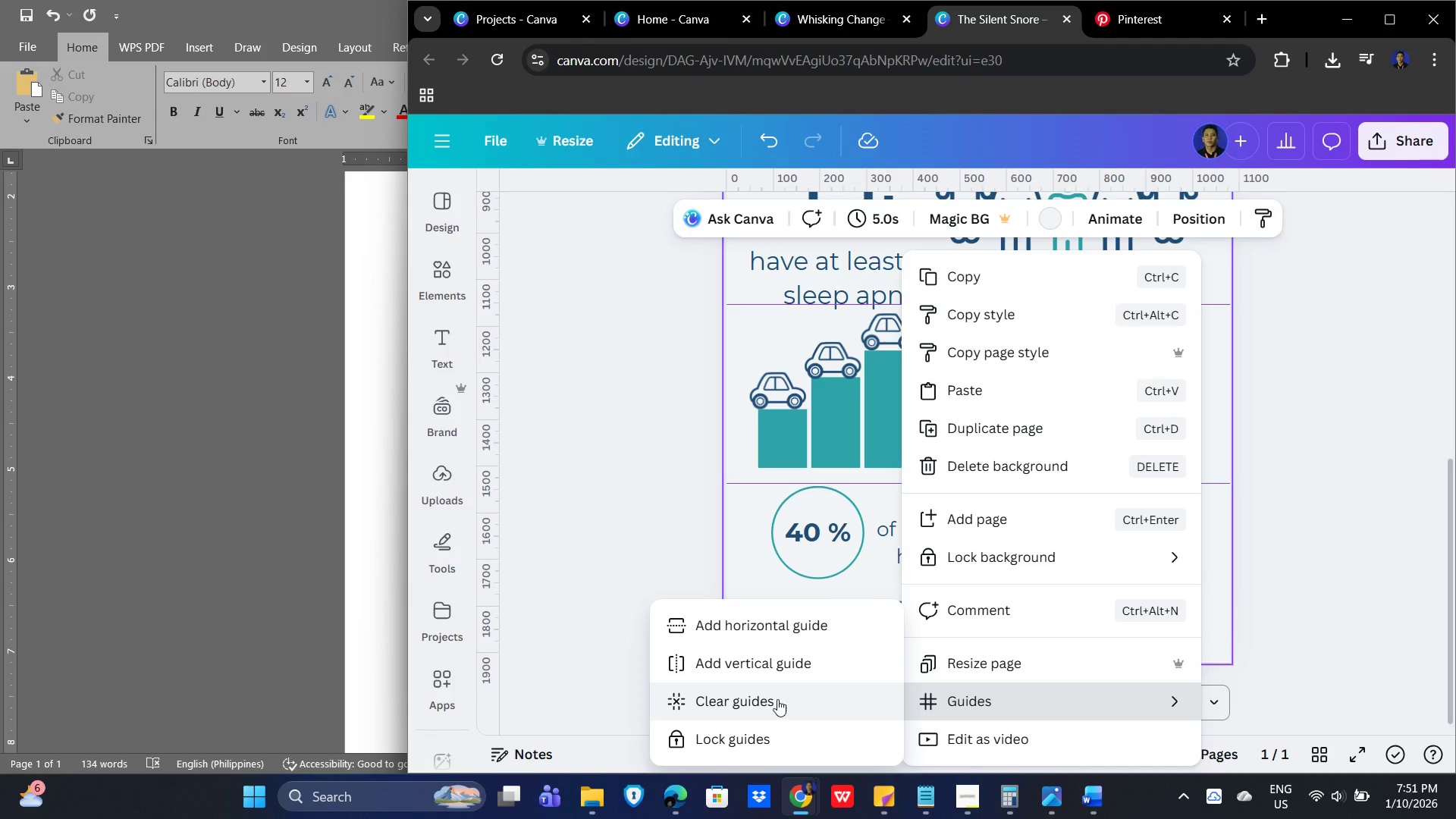 
left_click([773, 699])
 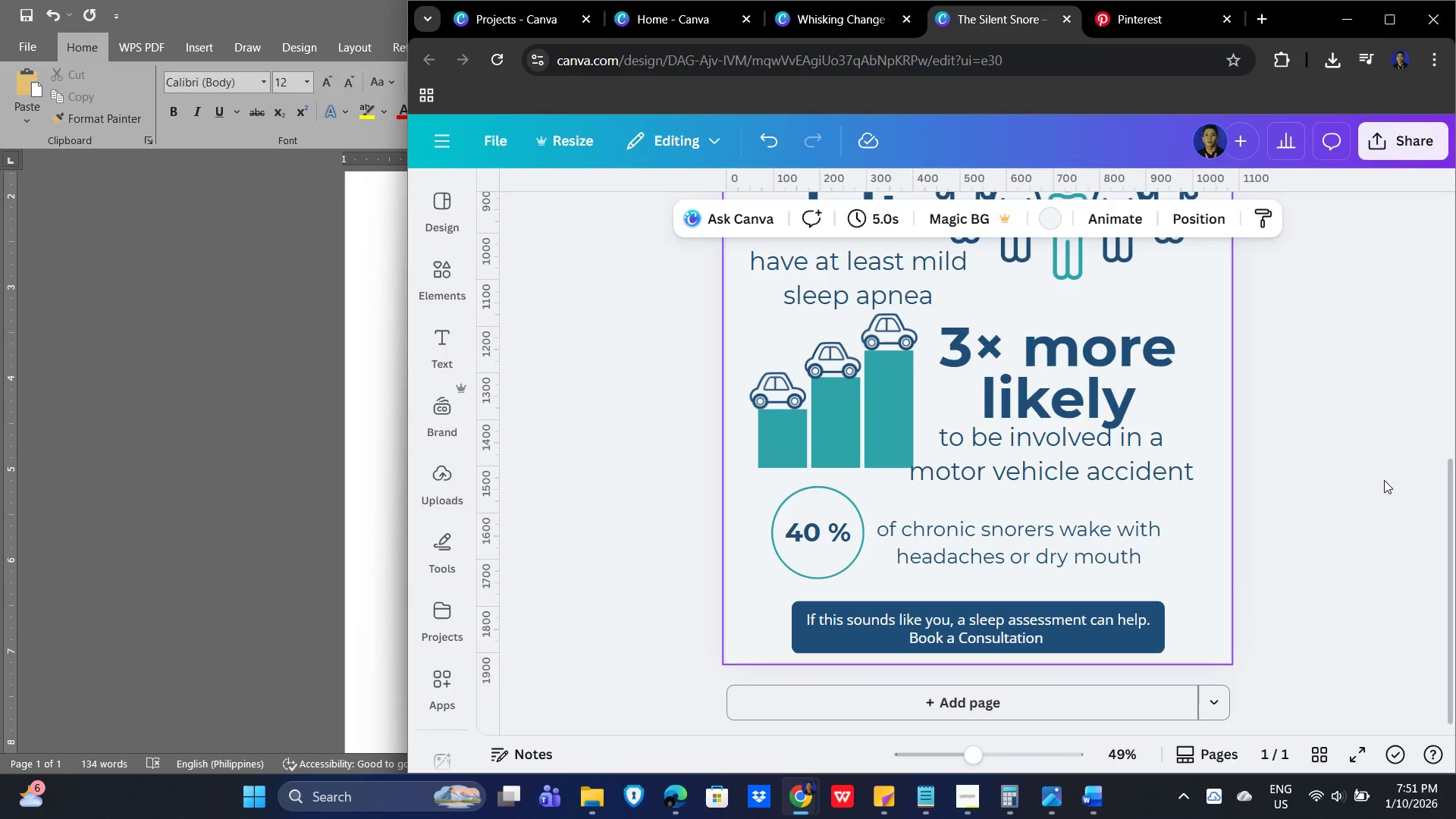 
left_click([1389, 464])
 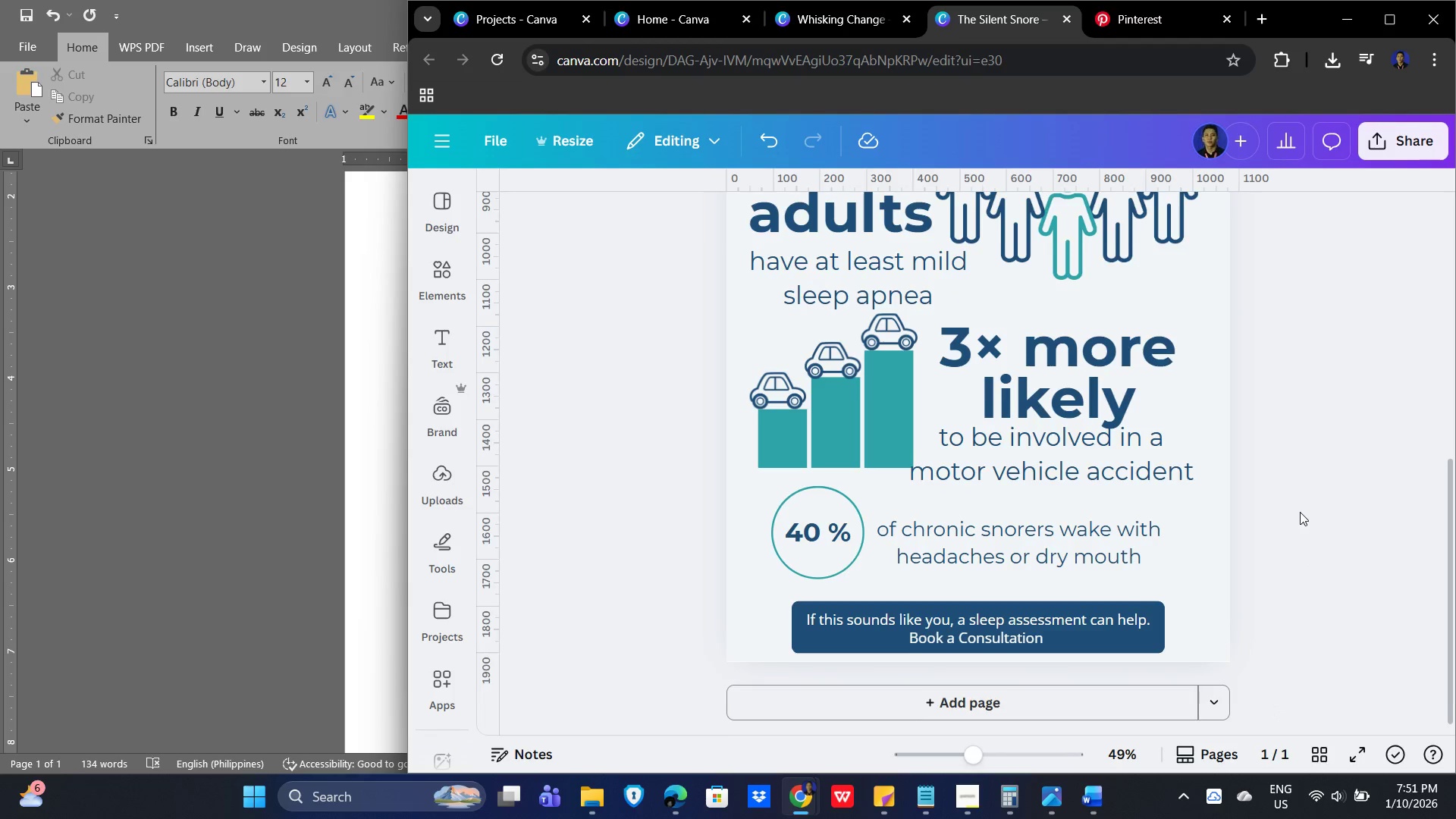 
scroll: coordinate [1300, 513], scroll_direction: up, amount: 3.0
 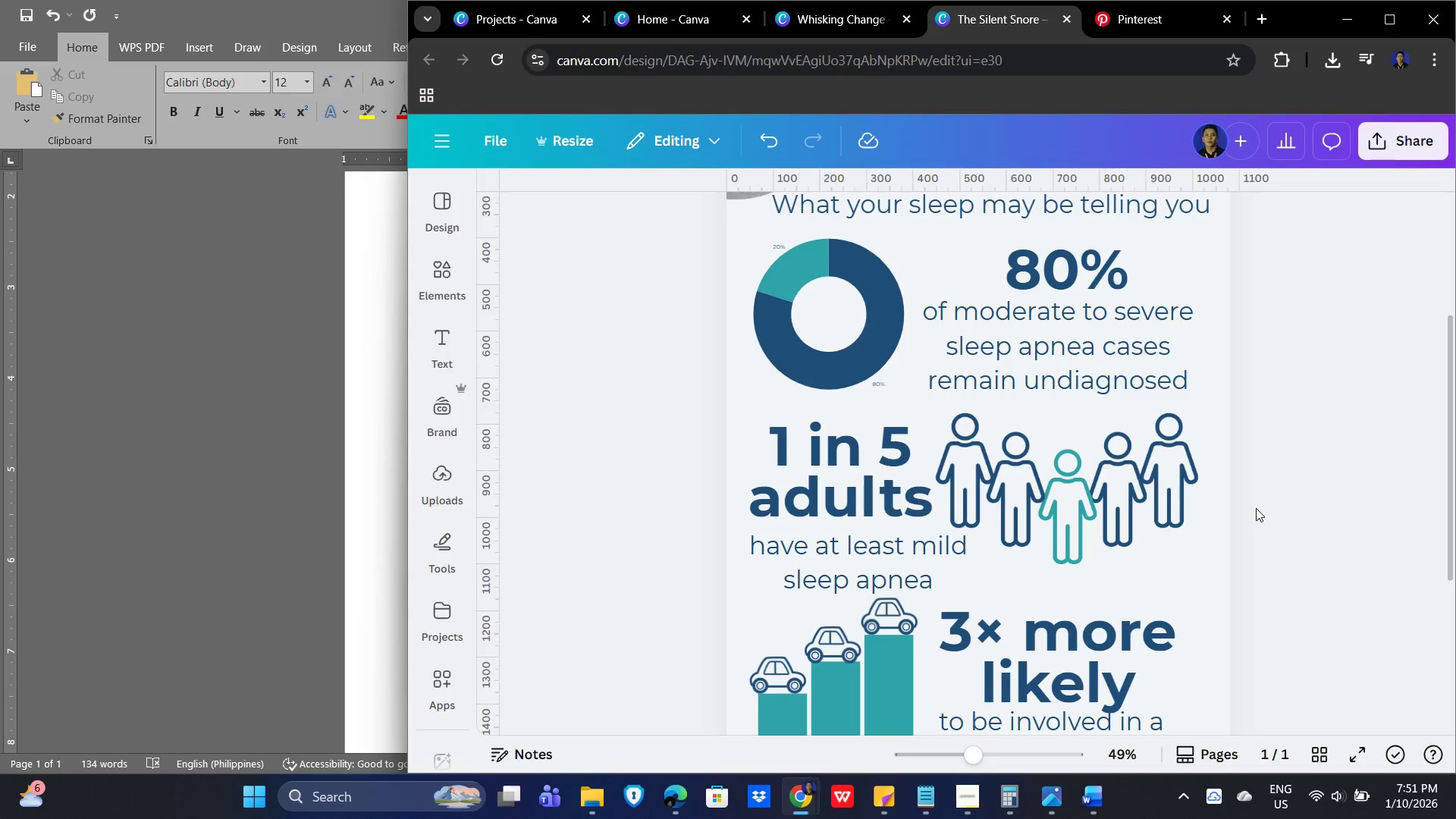 
scroll: coordinate [1352, 444], scroll_direction: down, amount: 3.0
 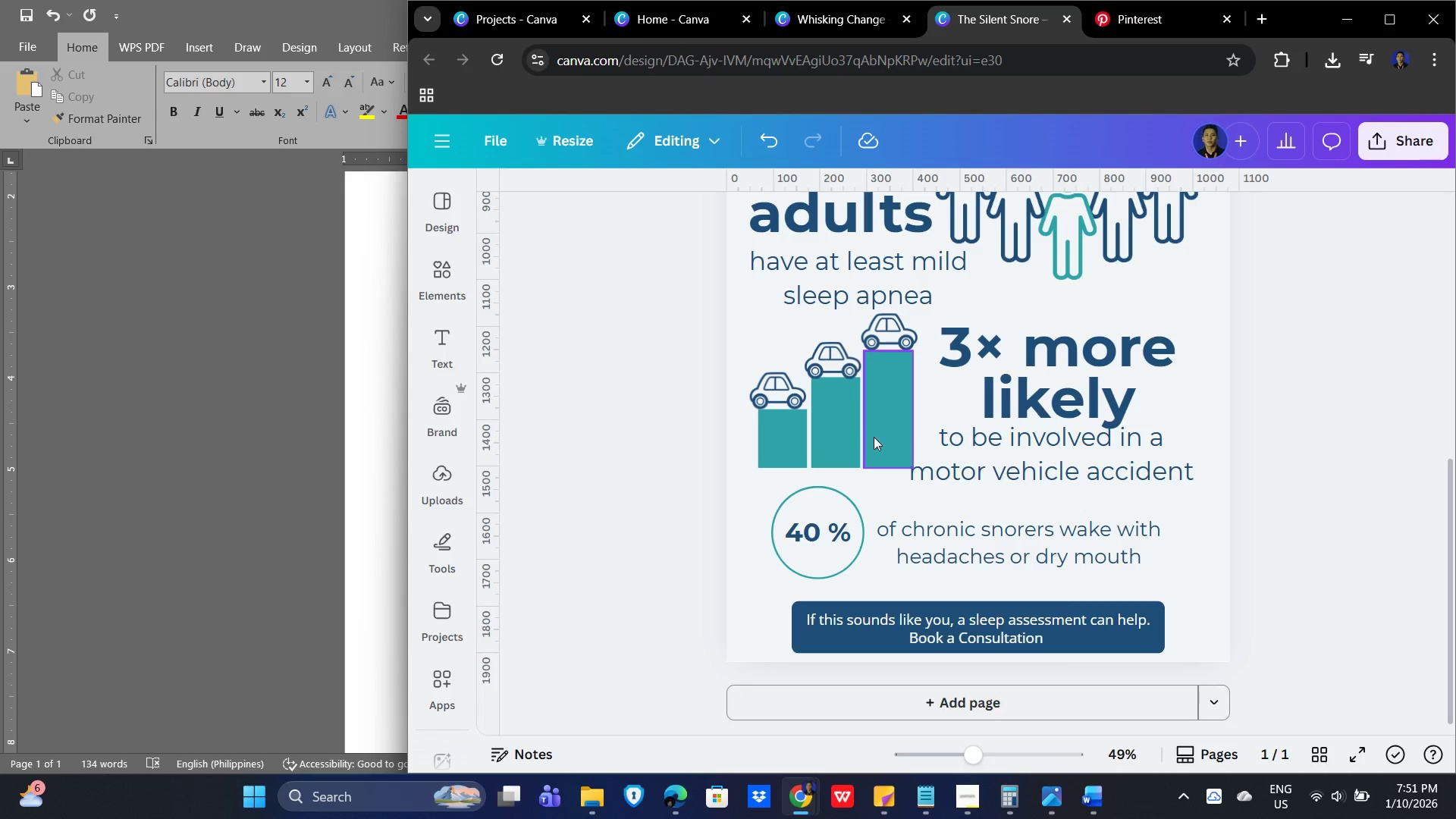 
left_click([852, 410])
 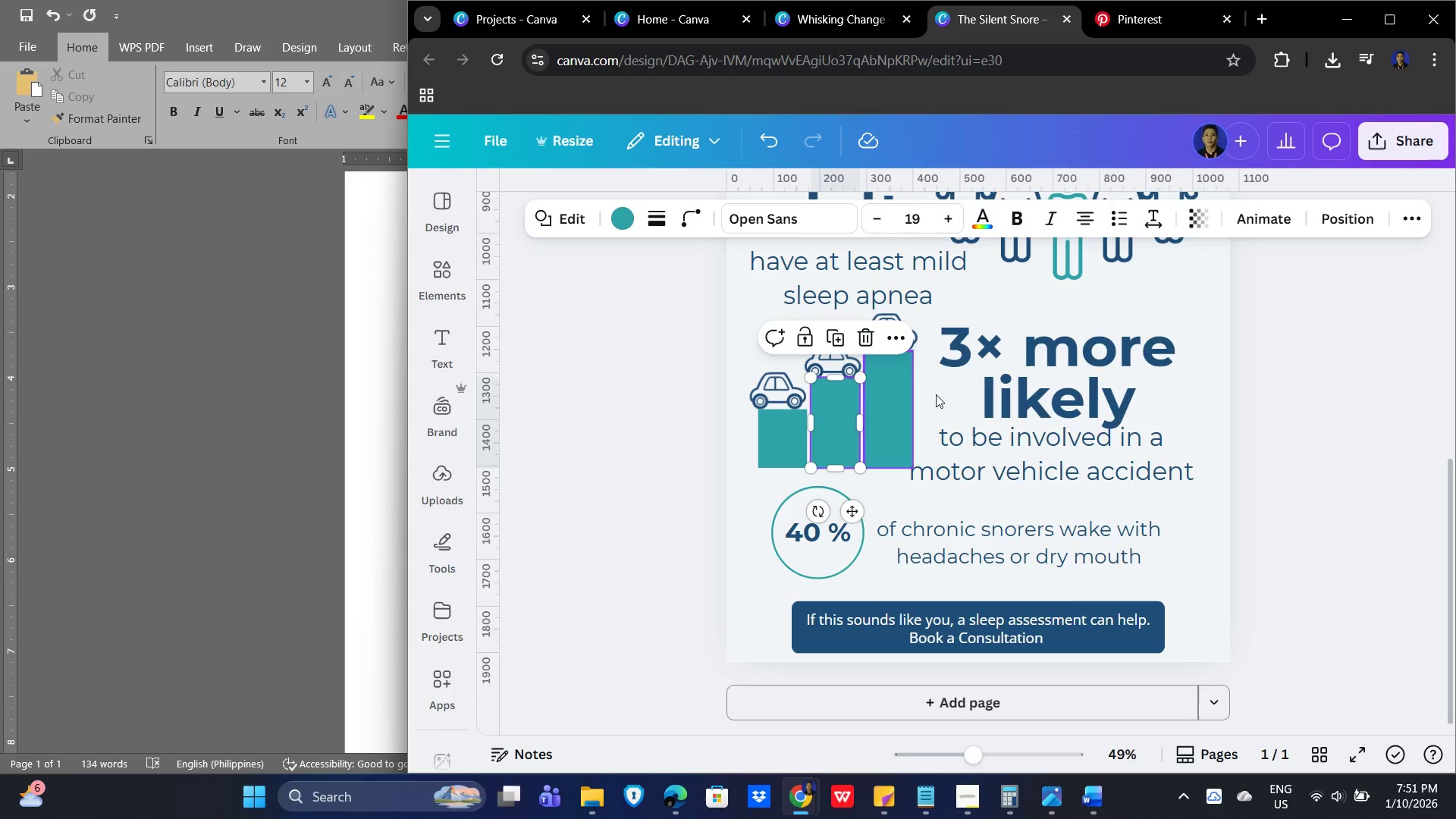 
left_click([1247, 365])
 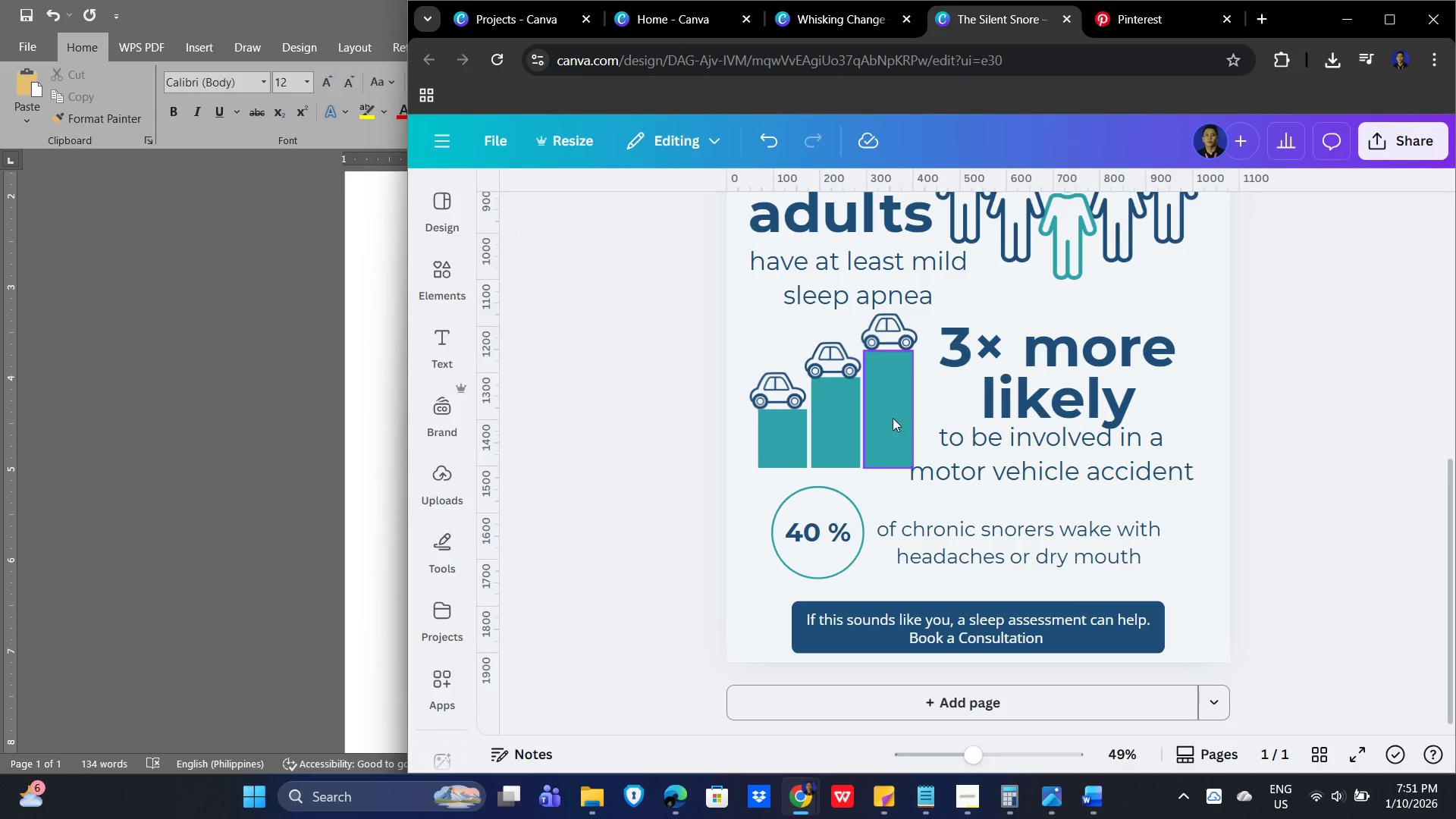 
hold_key(key=ShiftLeft, duration=1.5)
left_click([898, 422])
 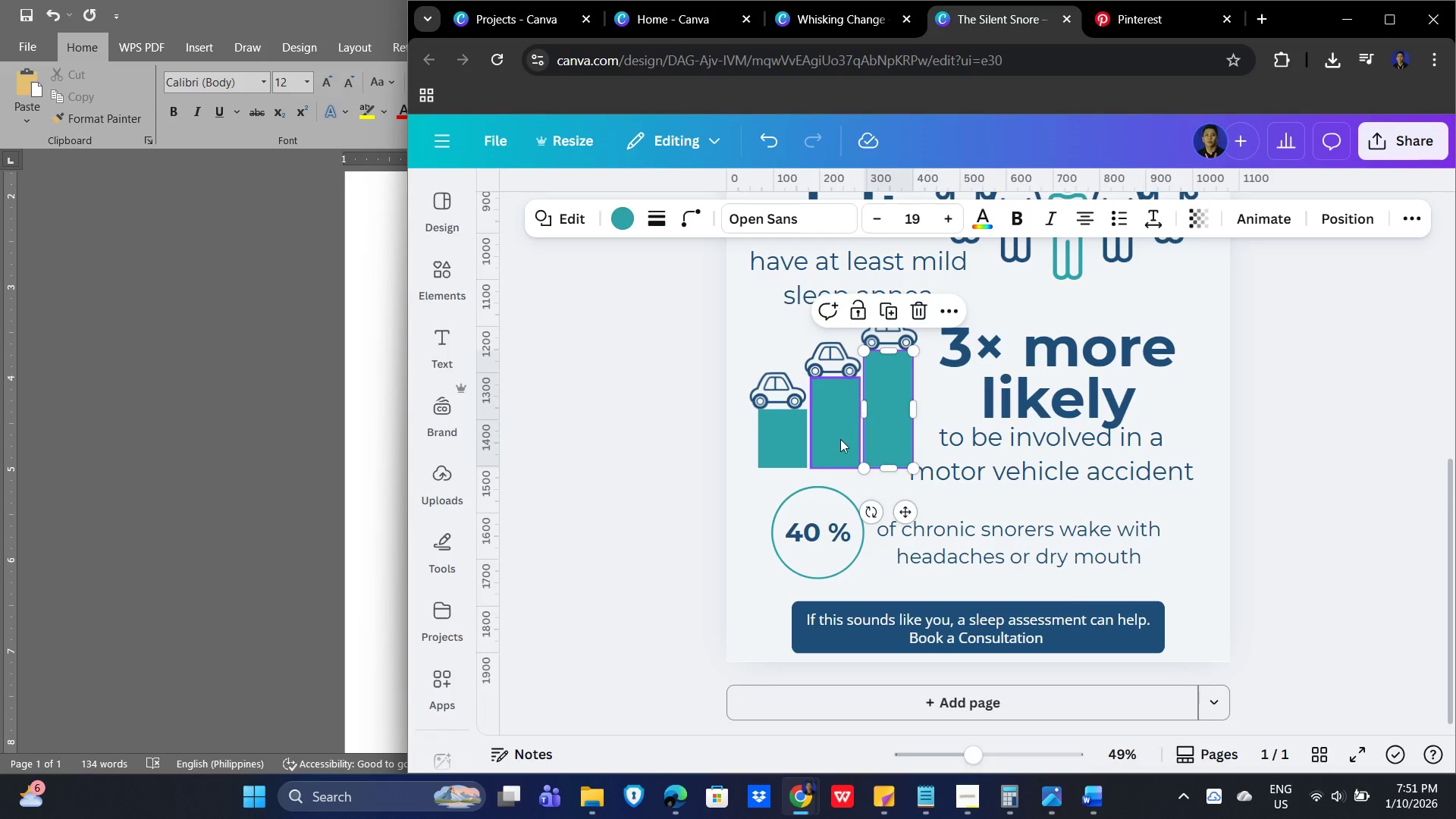 
left_click([839, 439])
 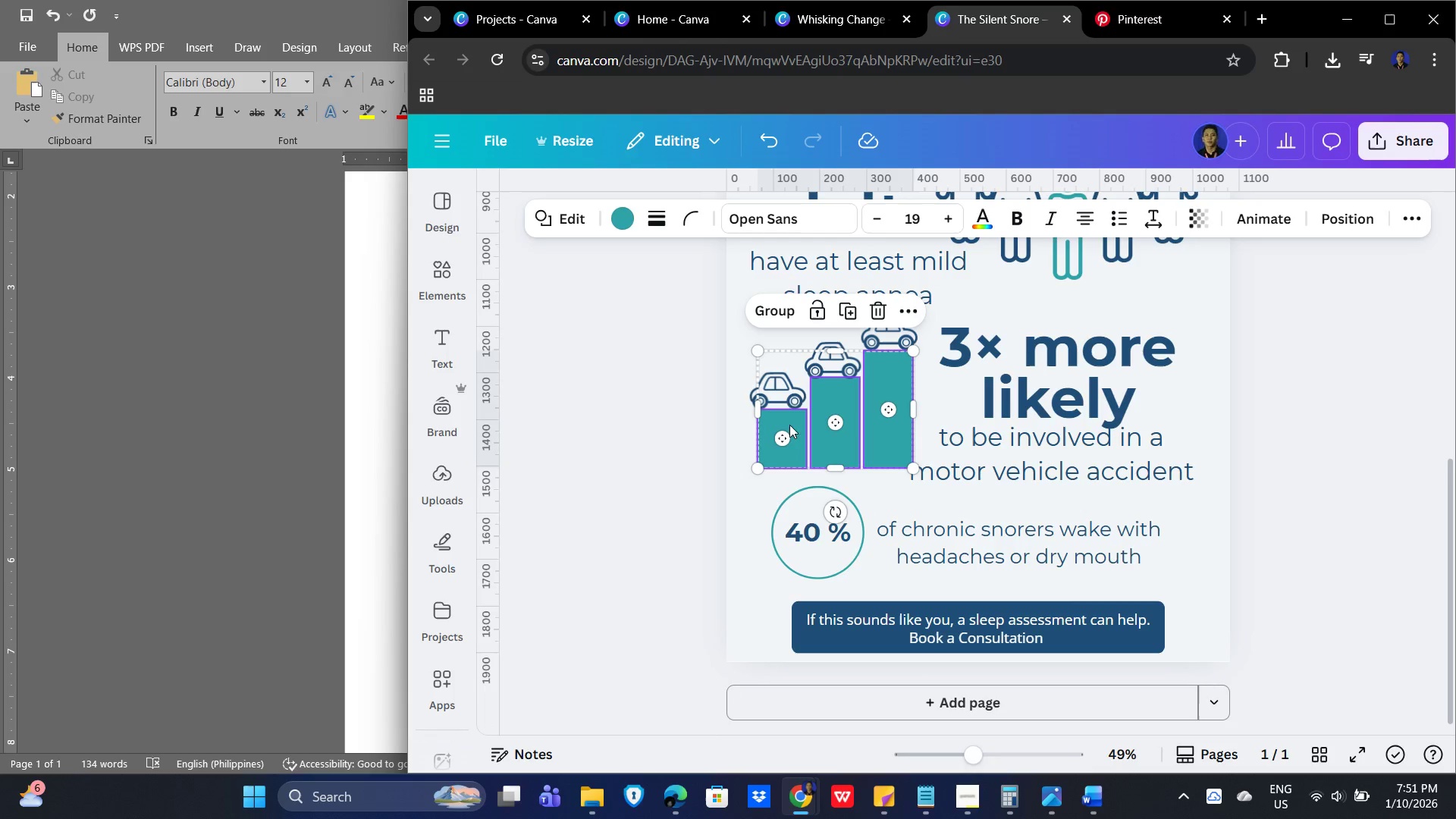 
hold_key(key=ShiftLeft, duration=1.51)
triple_click([781, 394])
 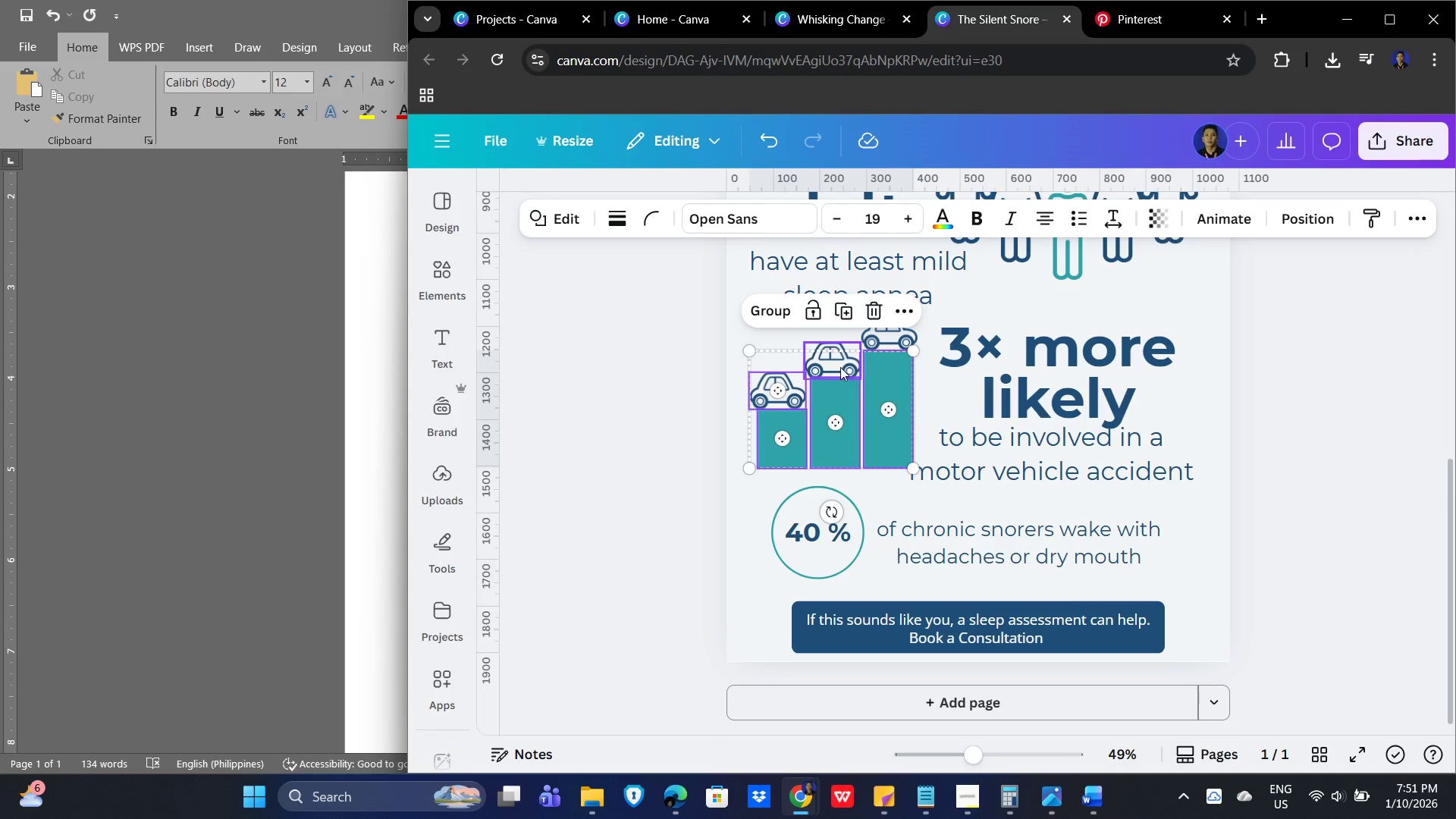 
left_click([842, 366])
 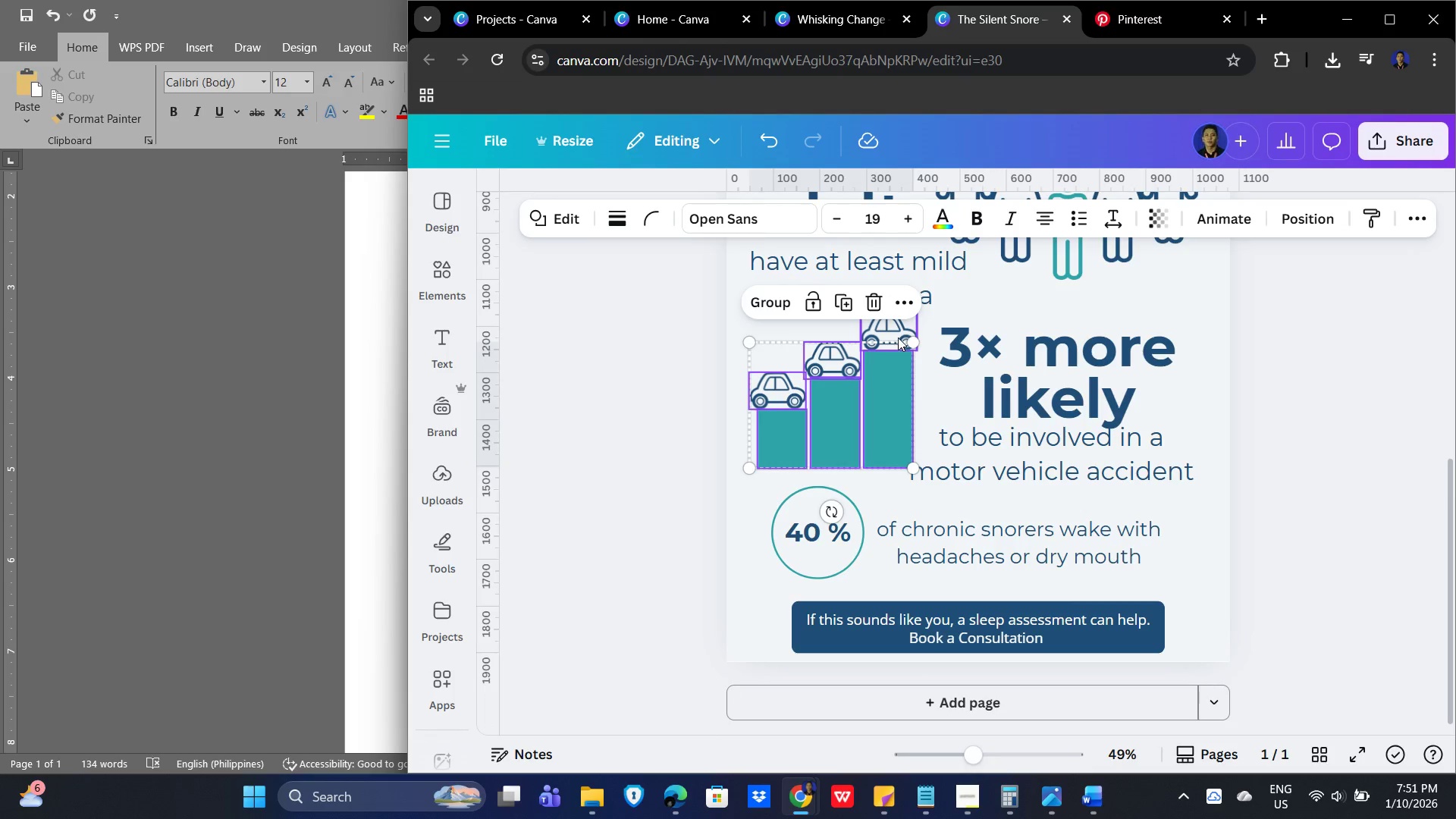 
left_click([898, 336])
 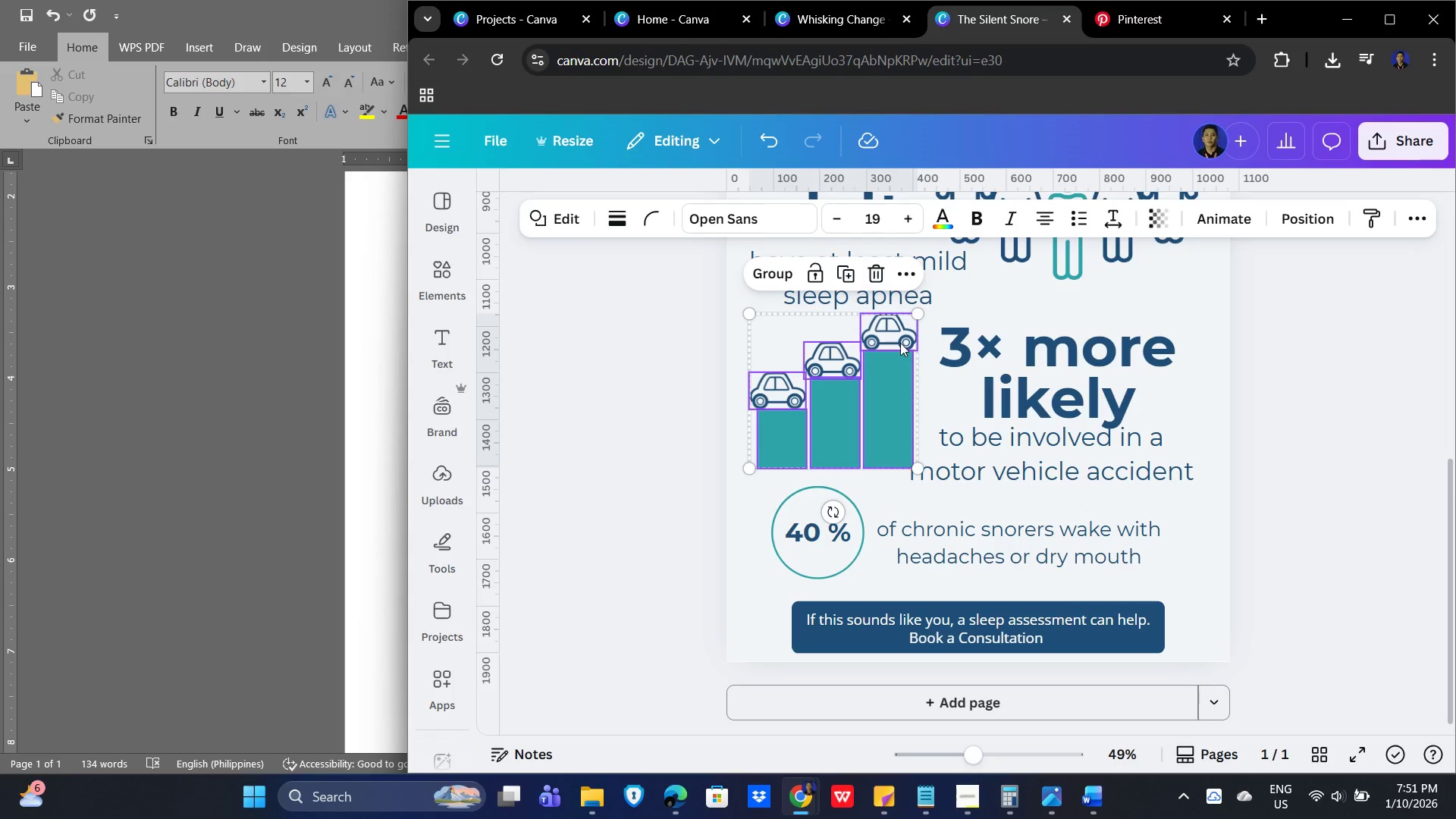 
key(Shift+ShiftLeft)
 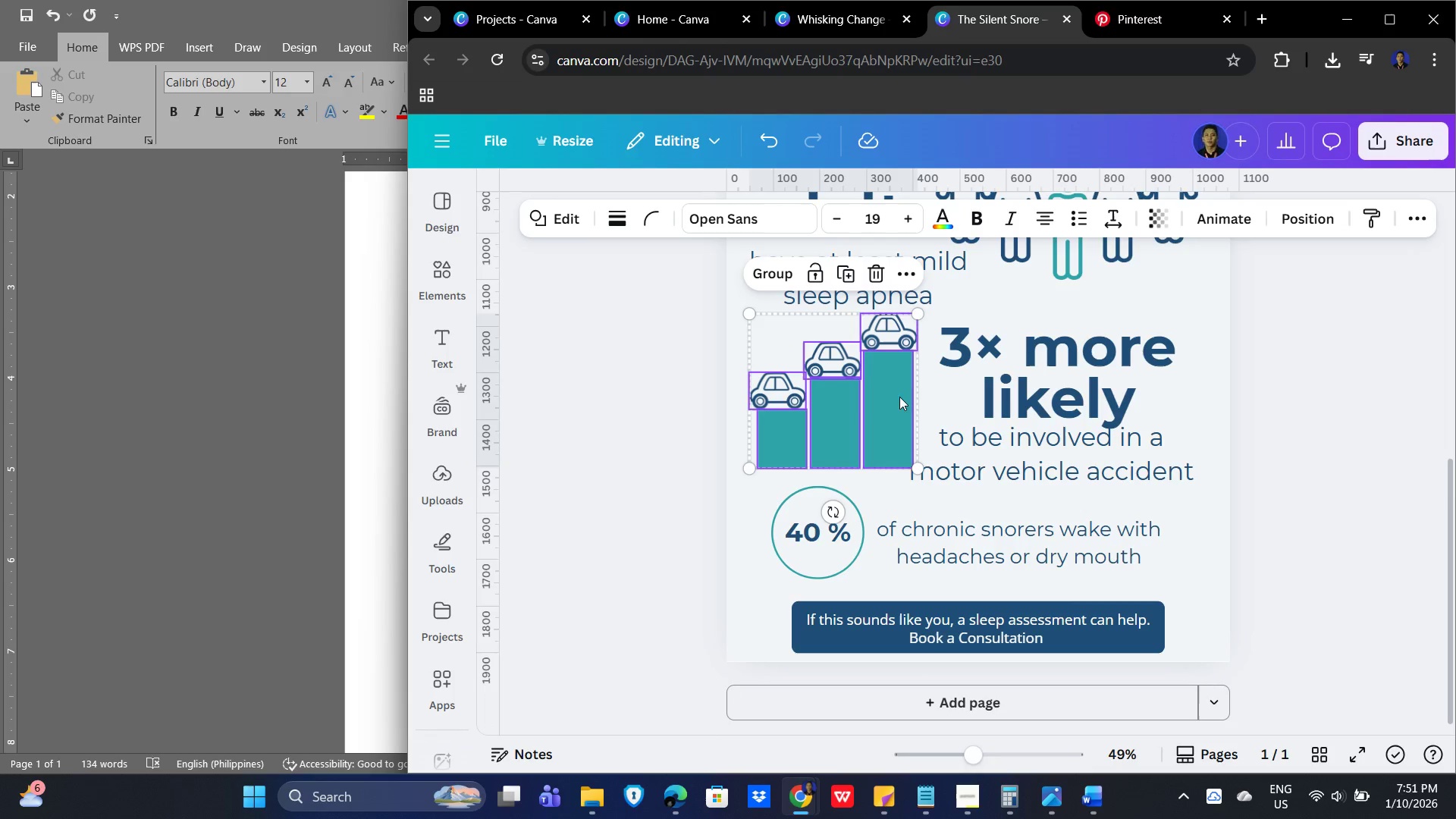 
key(Shift+ShiftLeft)
 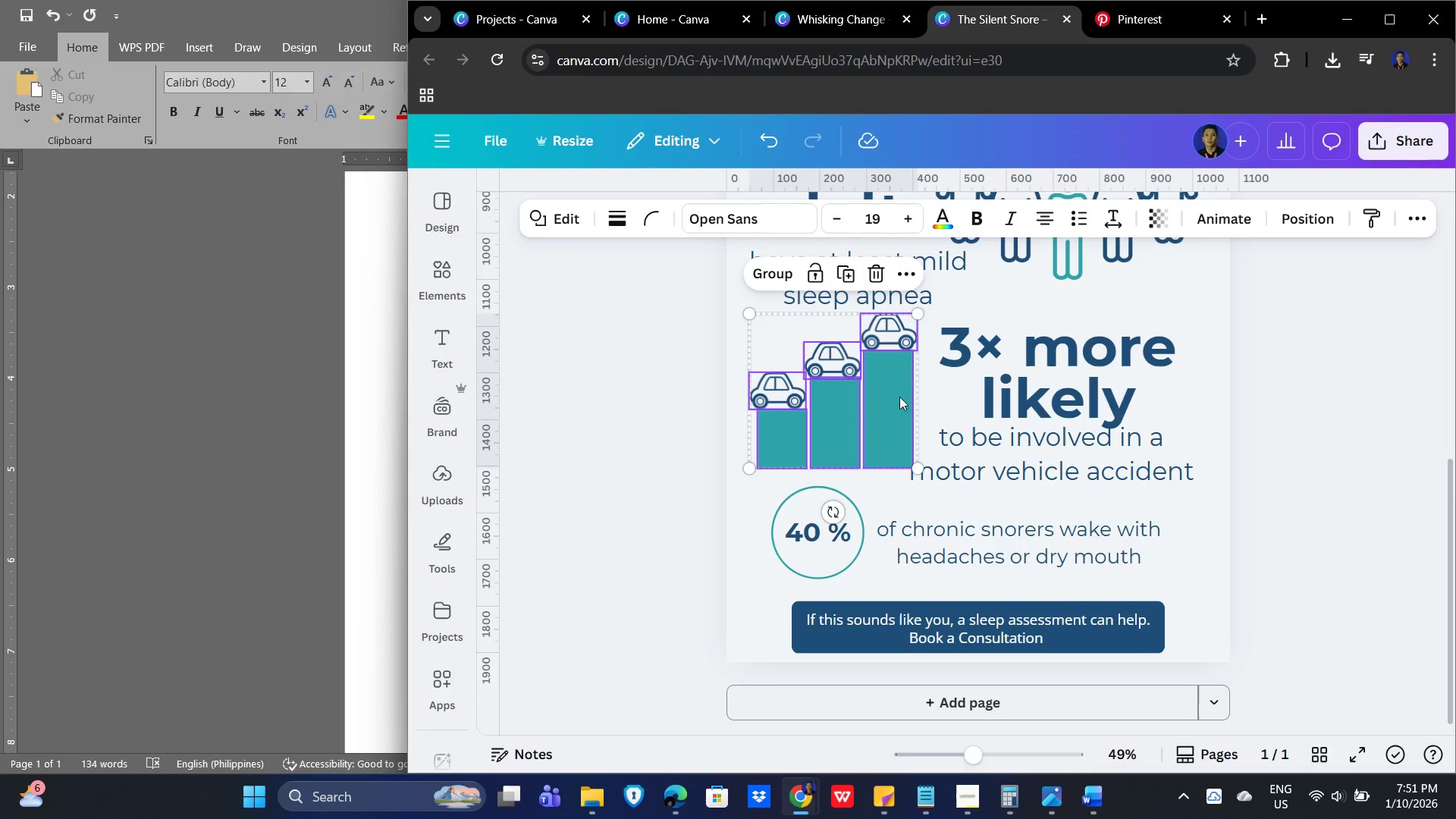 
key(Shift+ShiftLeft)
 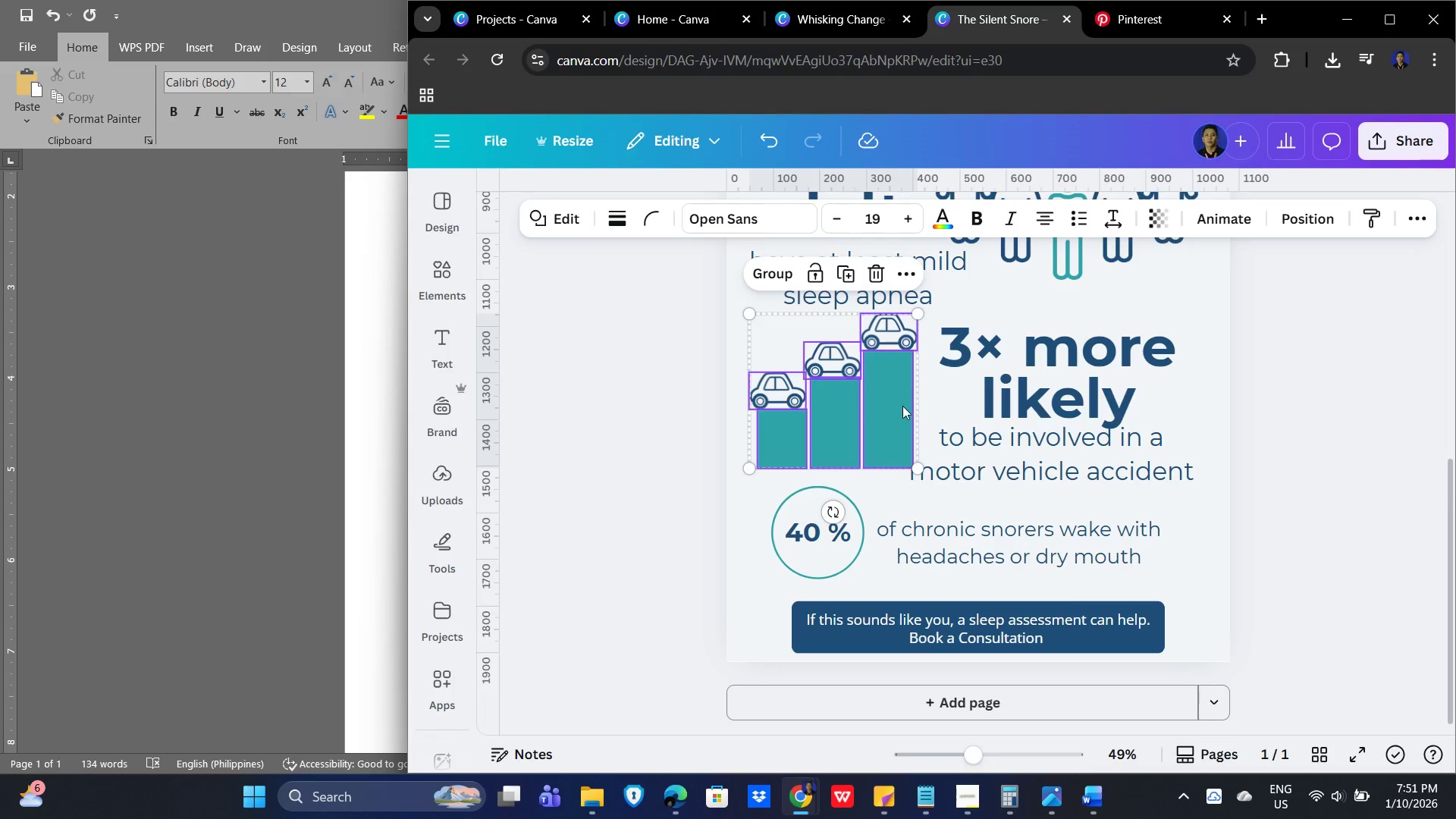 
key(Shift+ShiftLeft)
 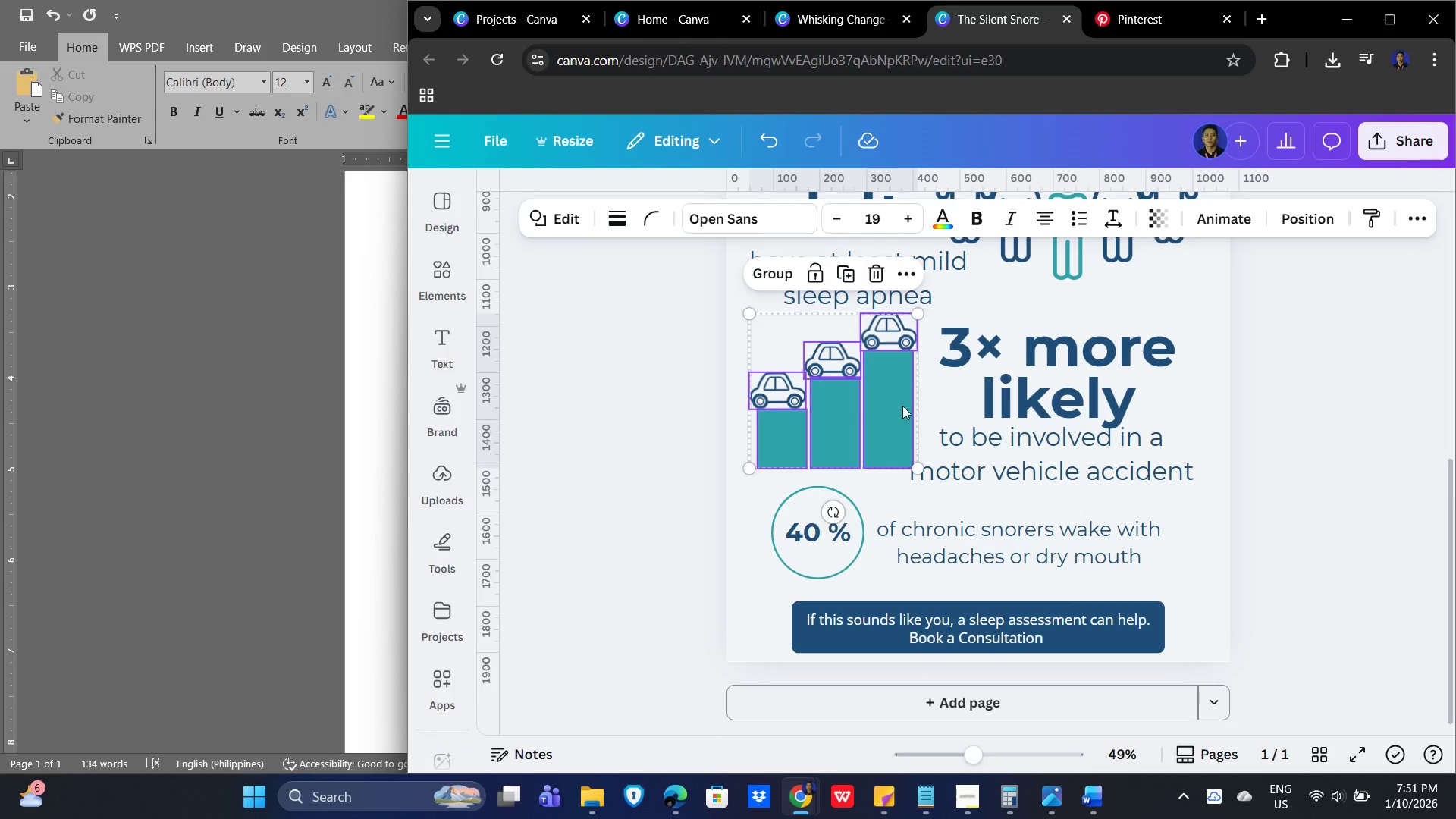 
key(Shift+ShiftLeft)
 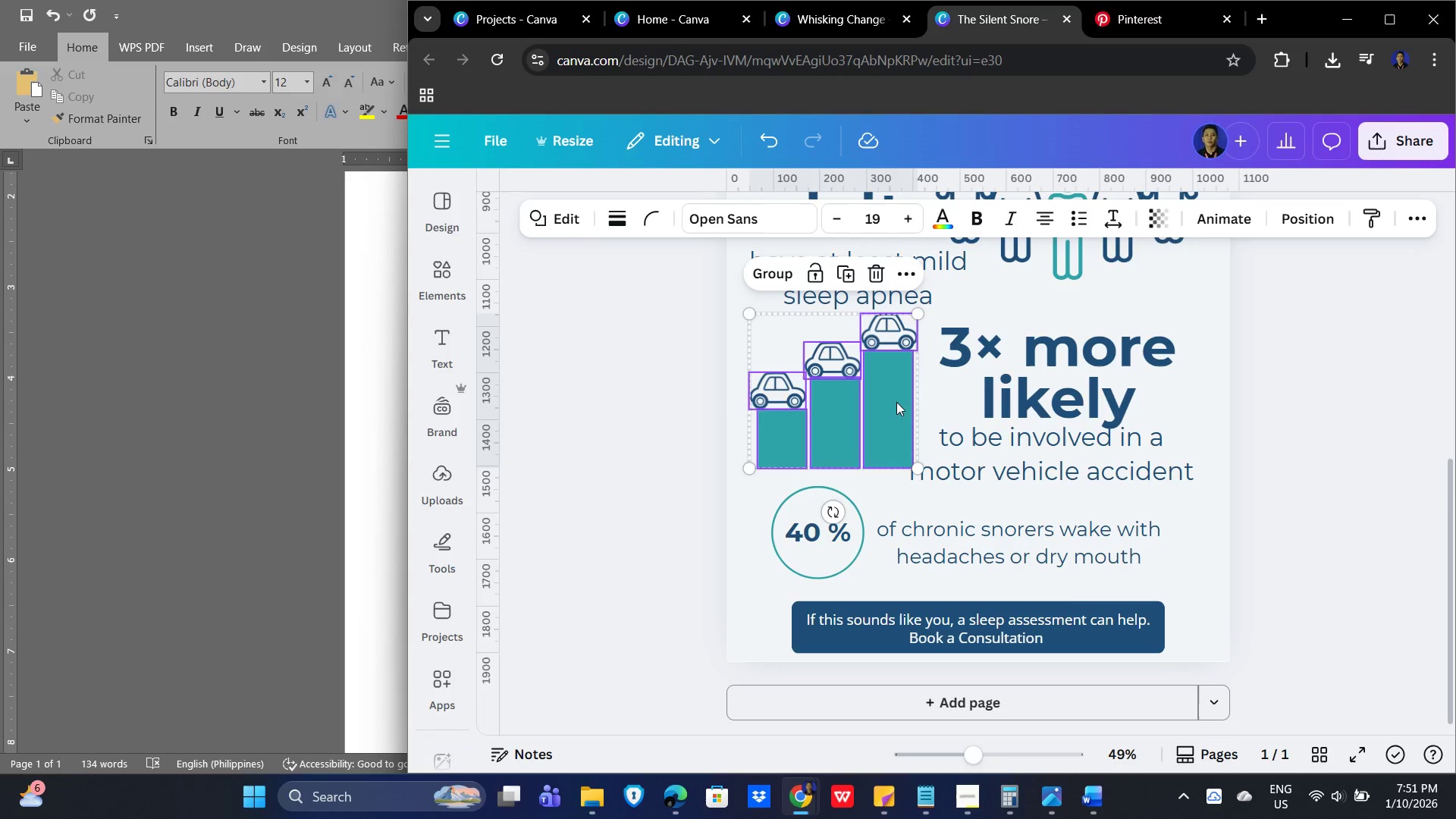 
left_click_drag(start_coordinate=[896, 402], to_coordinate=[881, 410])
 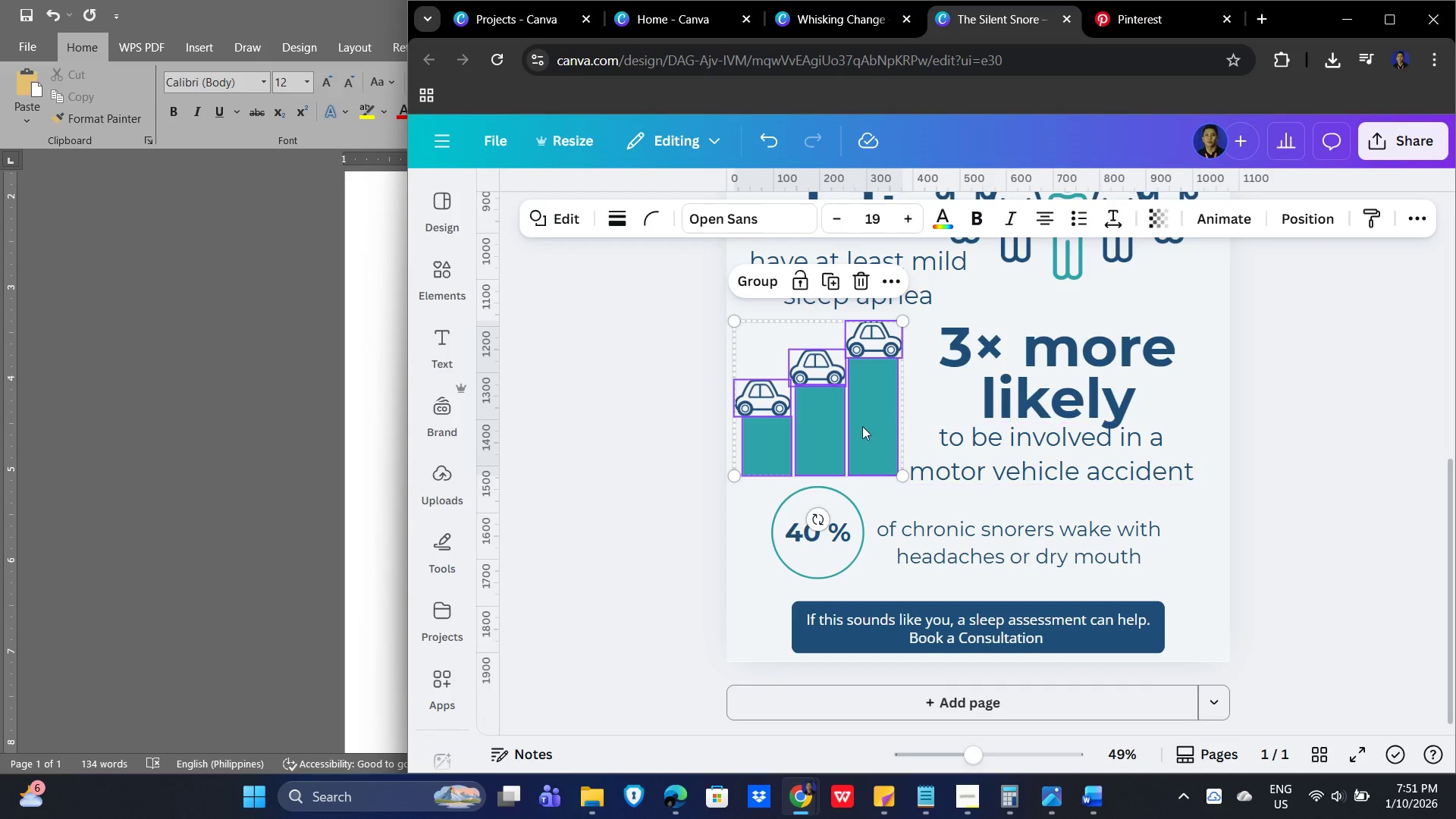 
left_click_drag(start_coordinate=[855, 428], to_coordinate=[860, 428])
 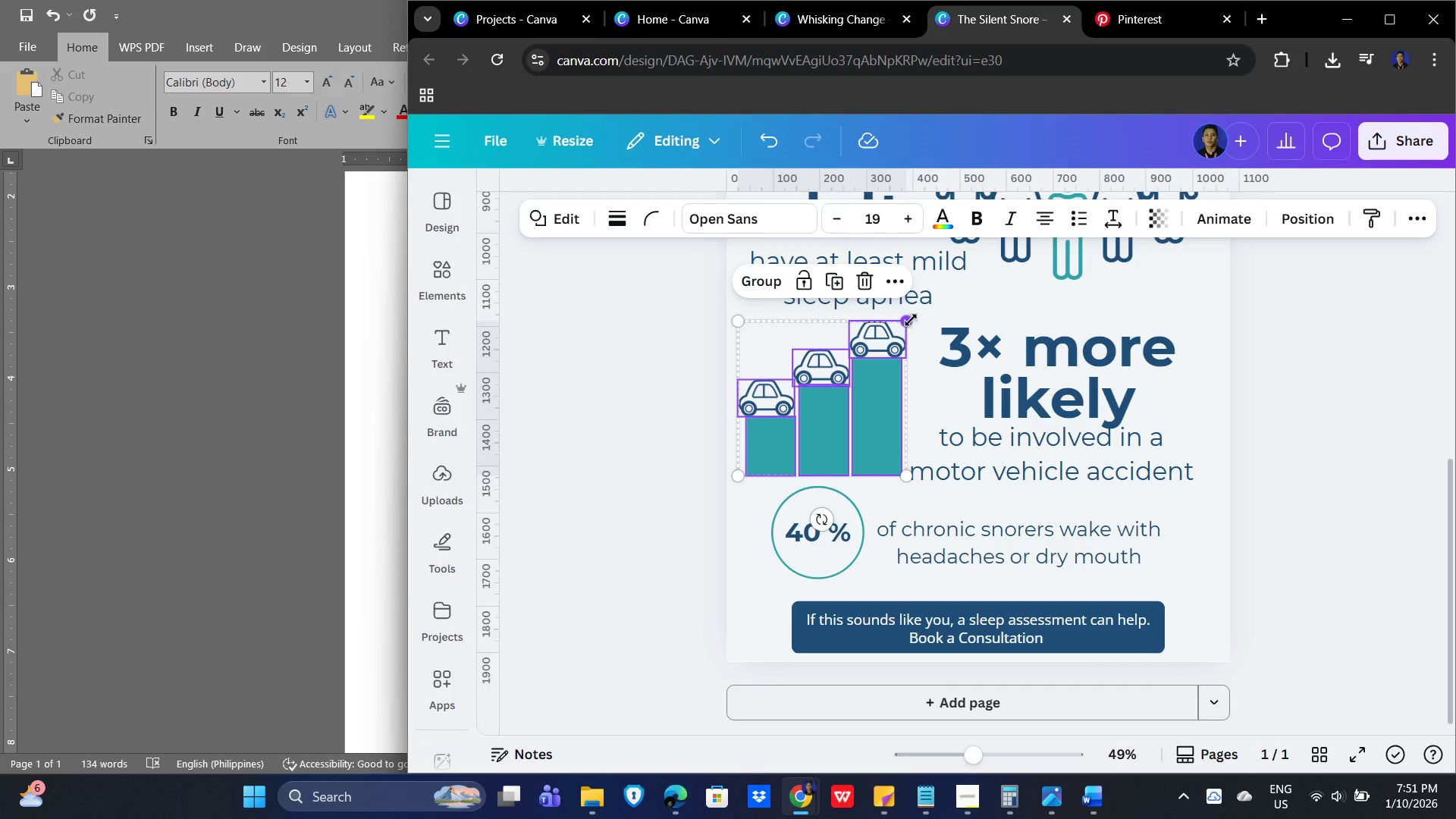 
left_click_drag(start_coordinate=[911, 320], to_coordinate=[886, 348])
 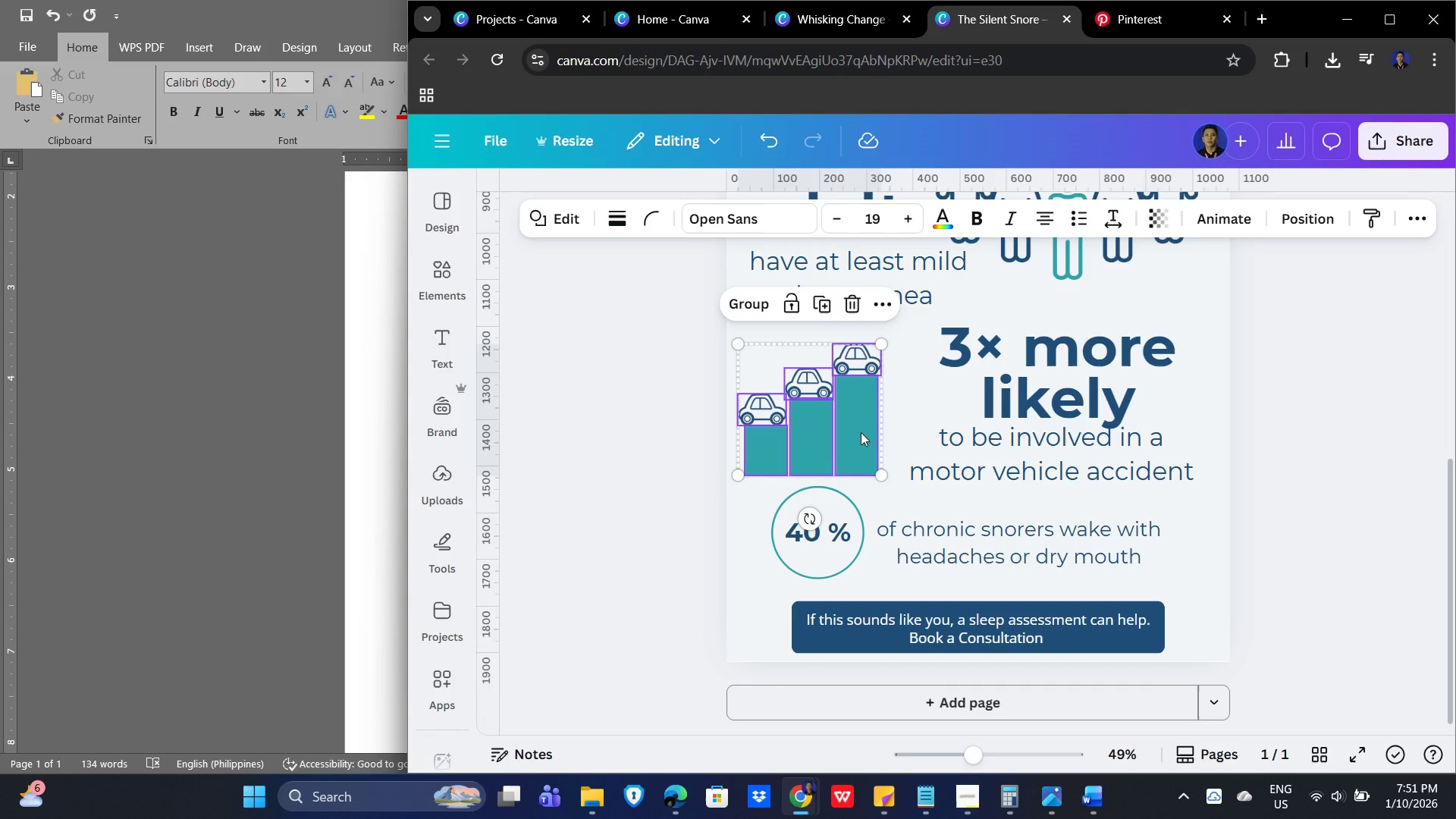 
left_click_drag(start_coordinate=[861, 430], to_coordinate=[875, 417])
 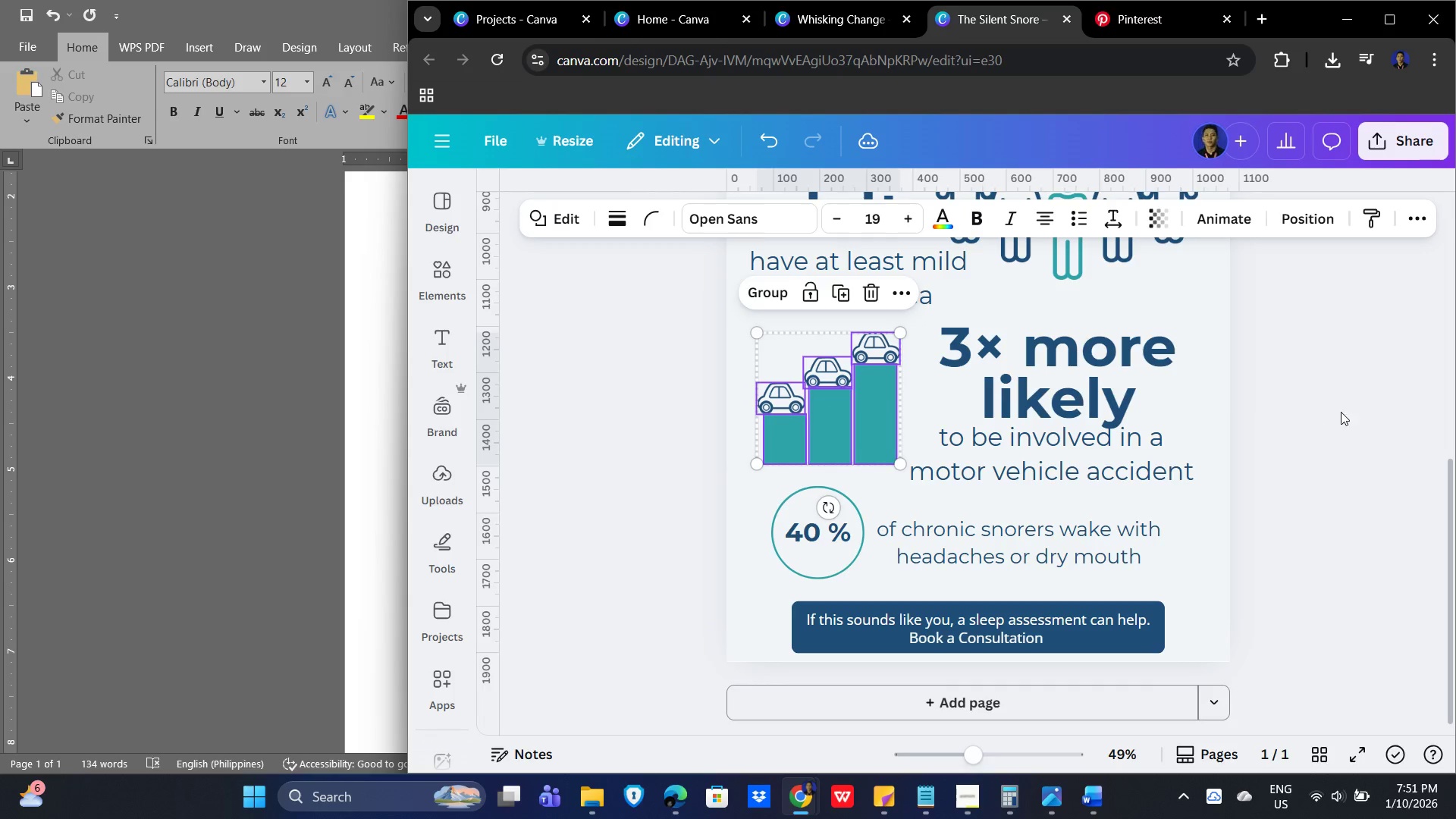 
left_click([1342, 411])
 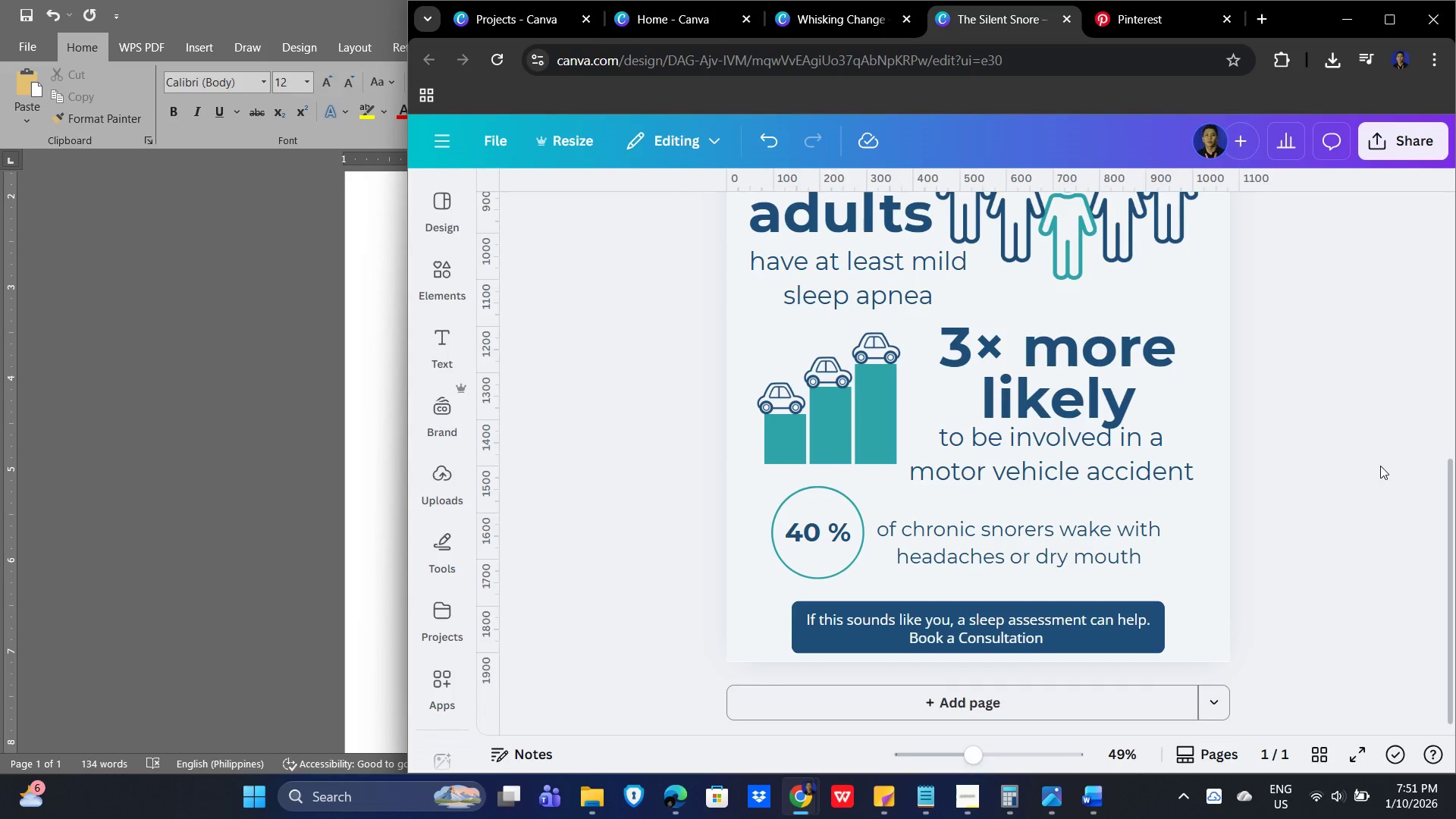 
scroll: coordinate [1380, 466], scroll_direction: up, amount: 2.0
 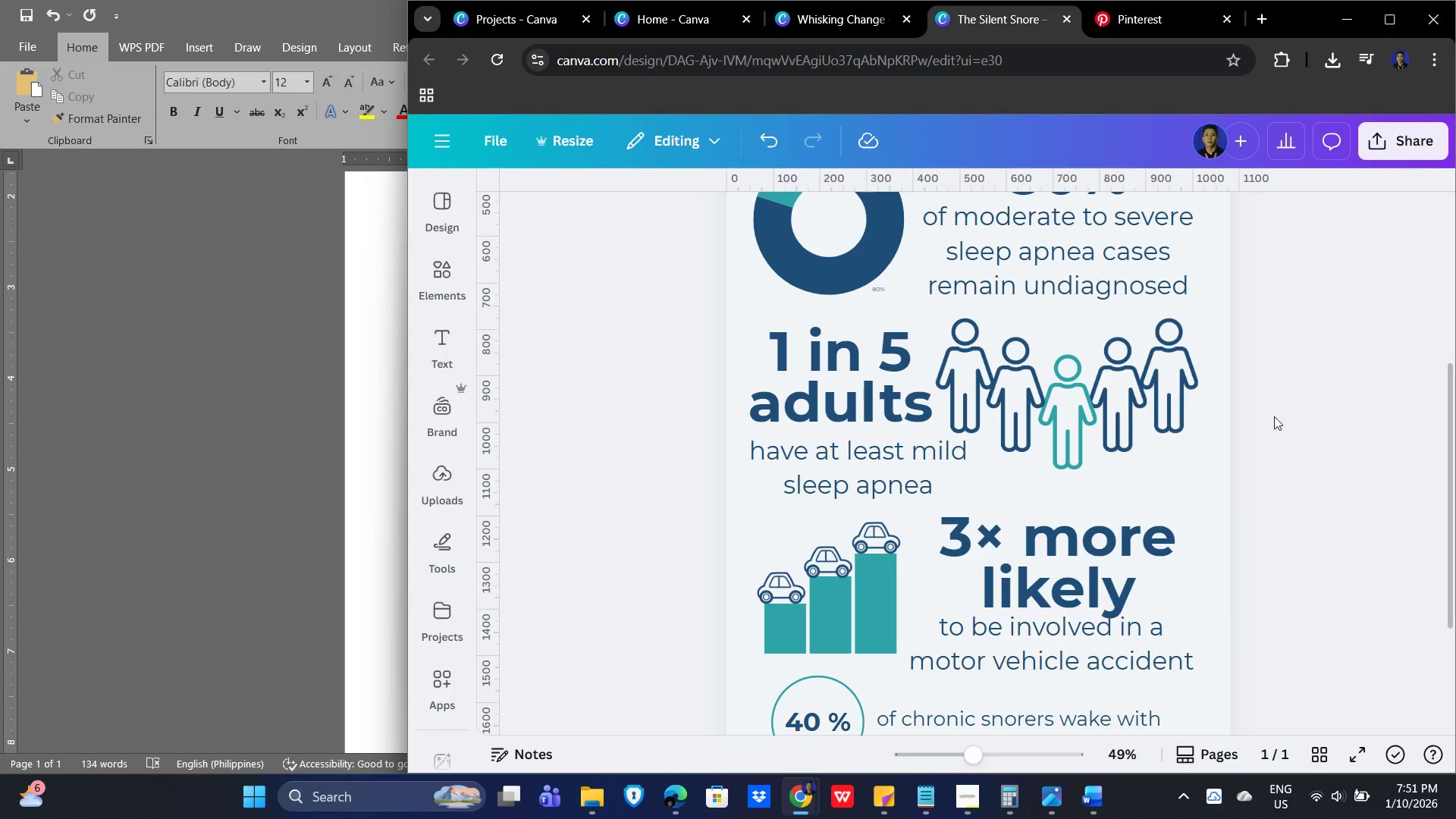 
scroll: coordinate [1330, 438], scroll_direction: down, amount: 2.0
 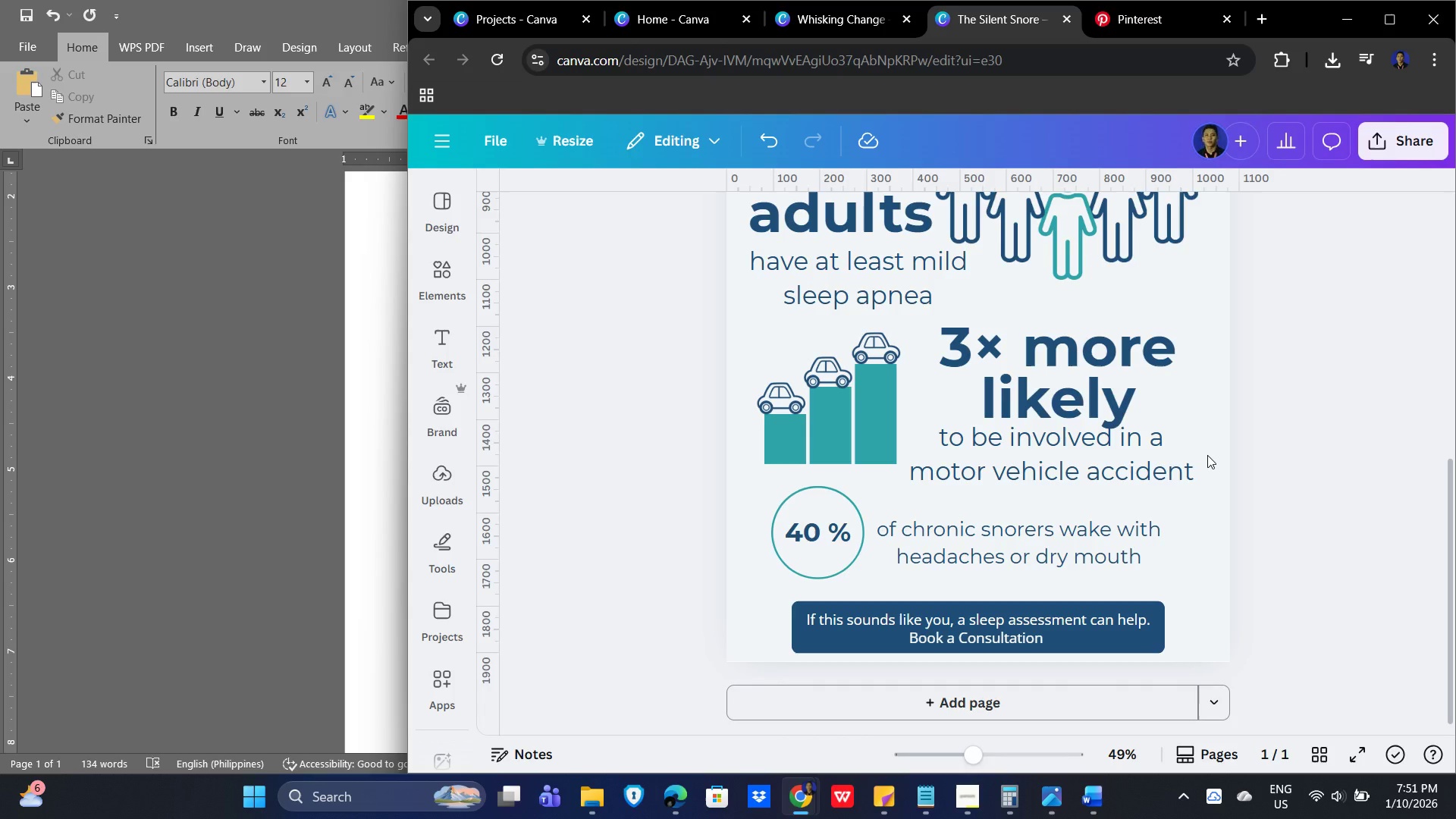 
left_click_drag(start_coordinate=[1081, 462], to_coordinate=[1078, 470])
 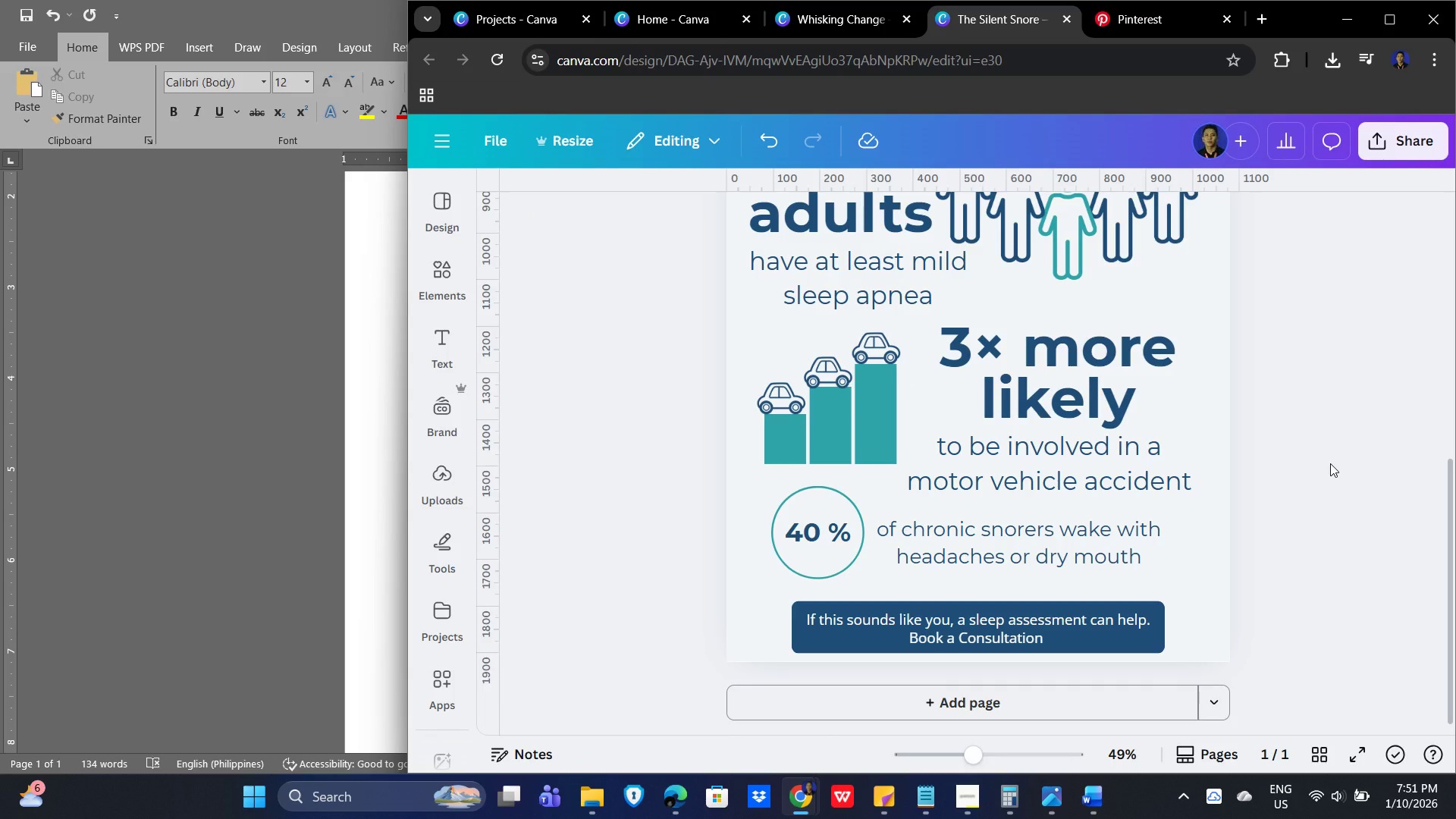 
scroll: coordinate [1330, 463], scroll_direction: up, amount: 4.0
 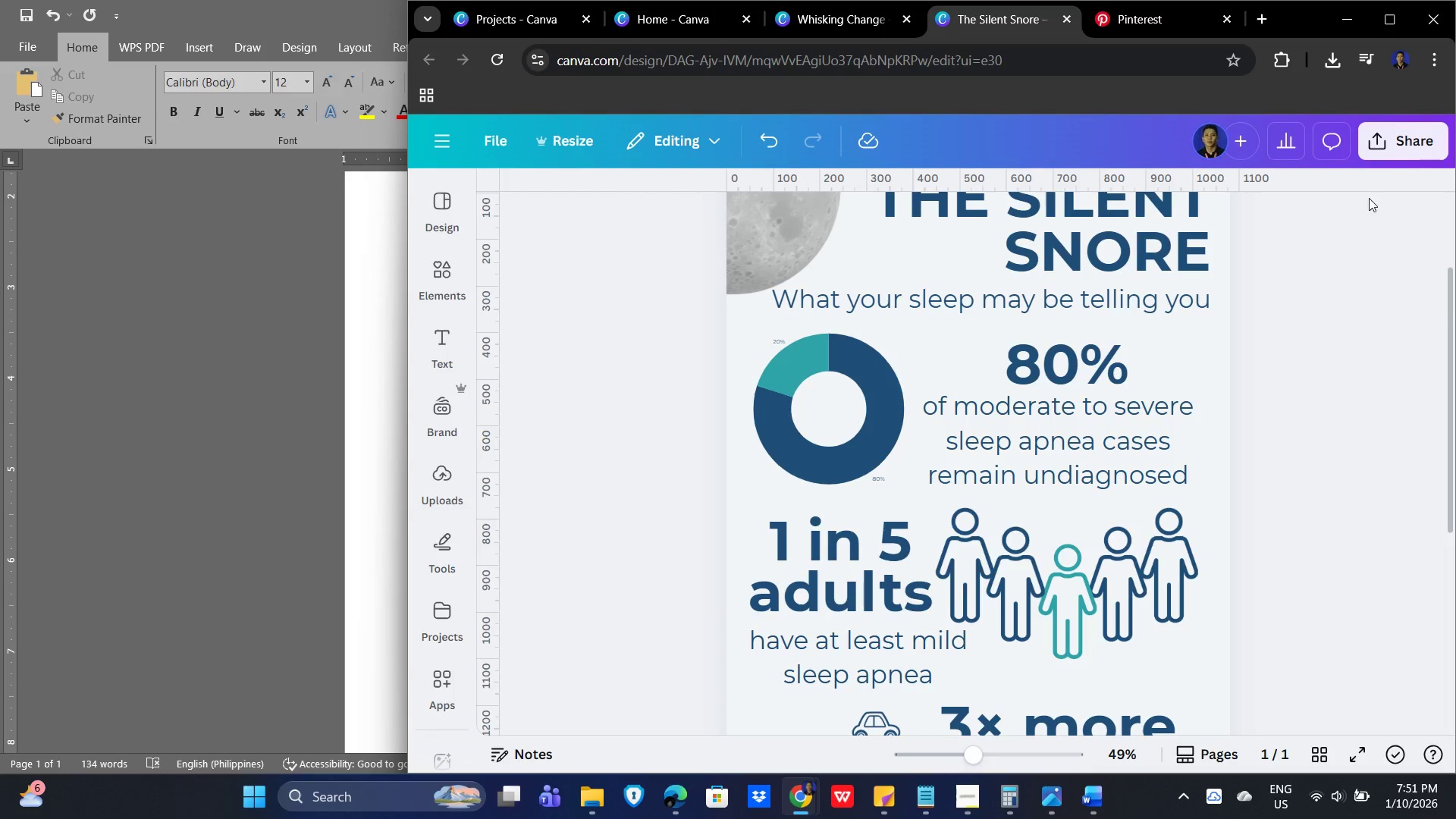 
left_click([1416, 131])
 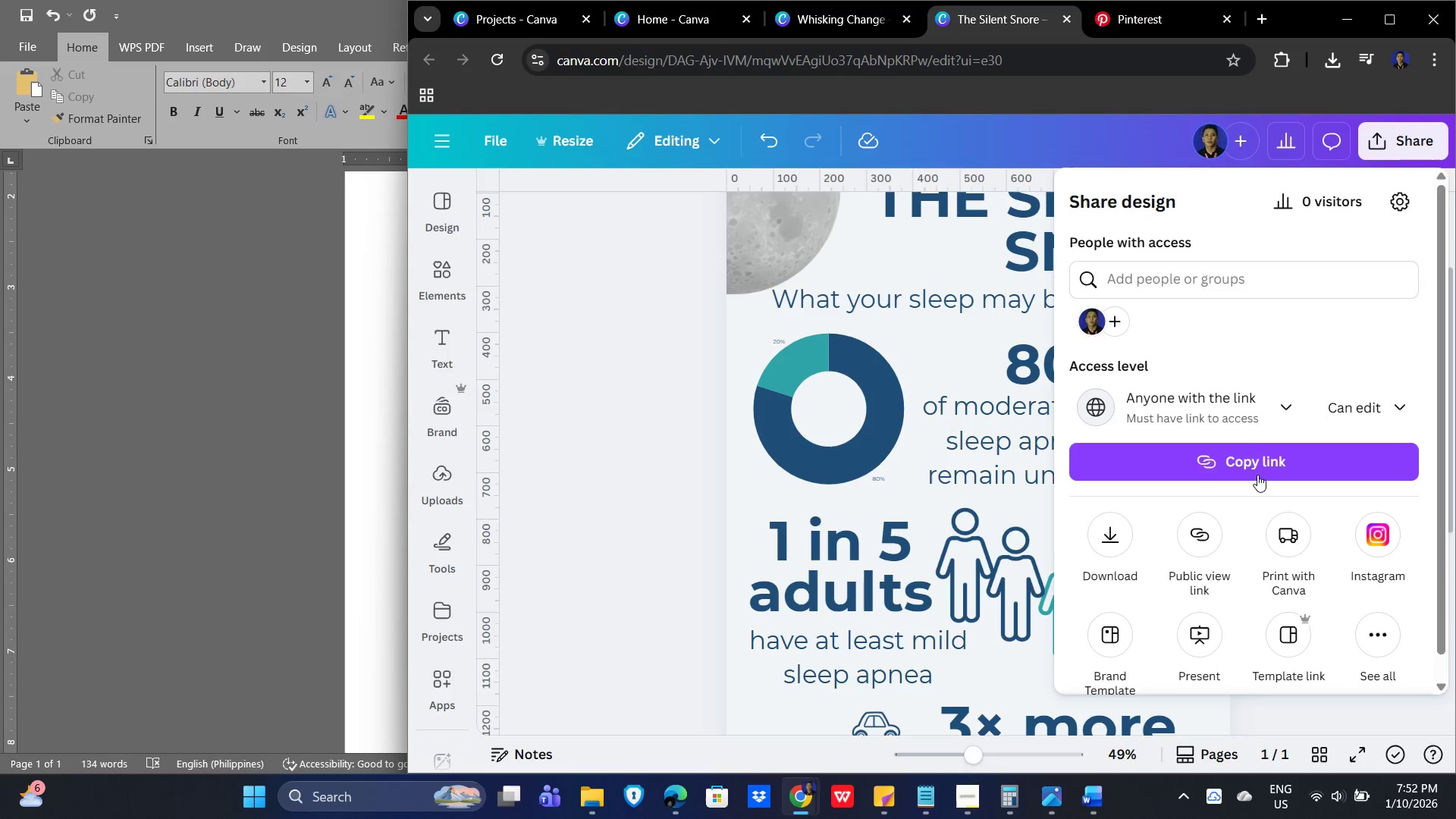 
left_click([1103, 537])
 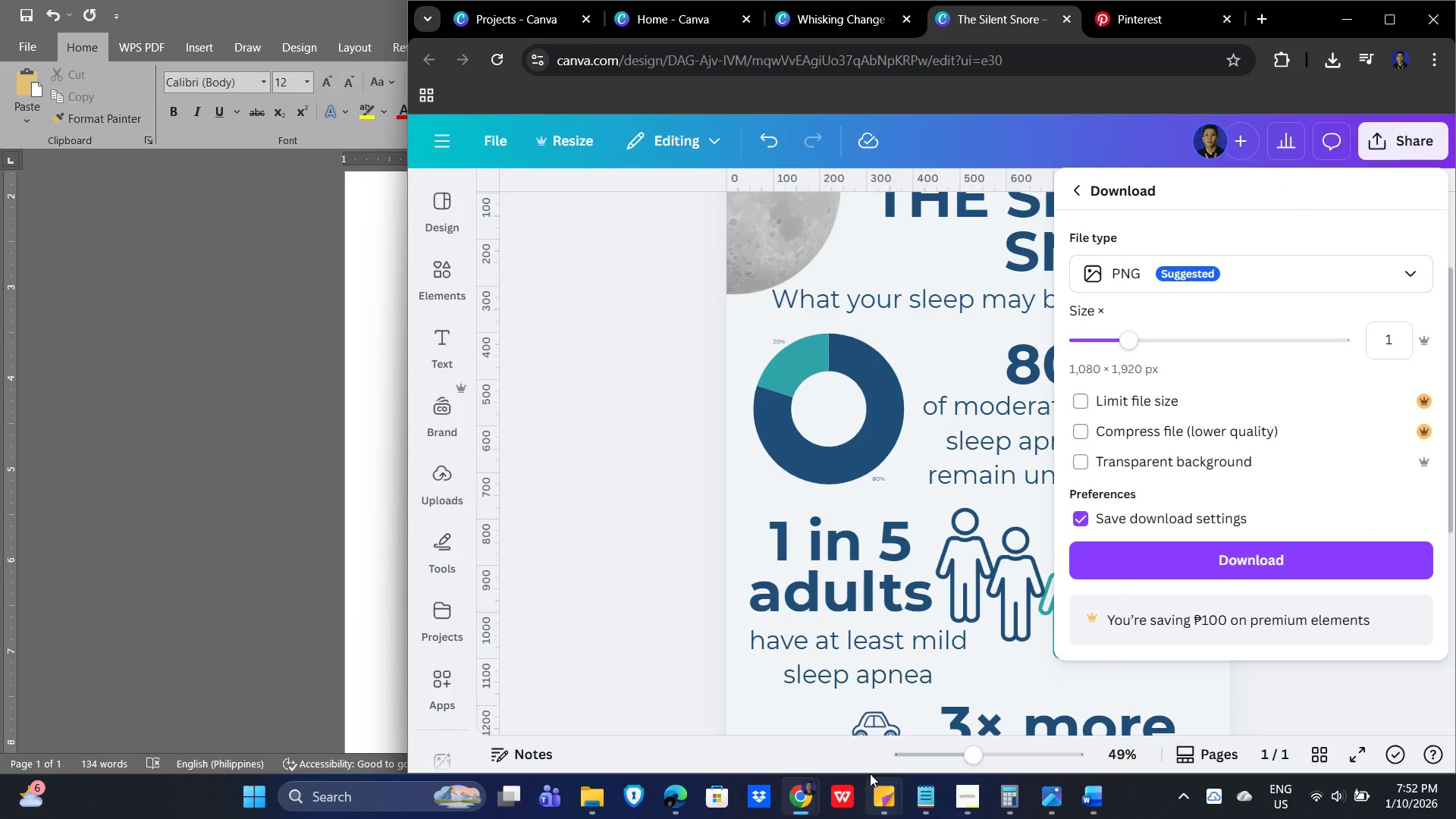 
left_click([597, 795])
 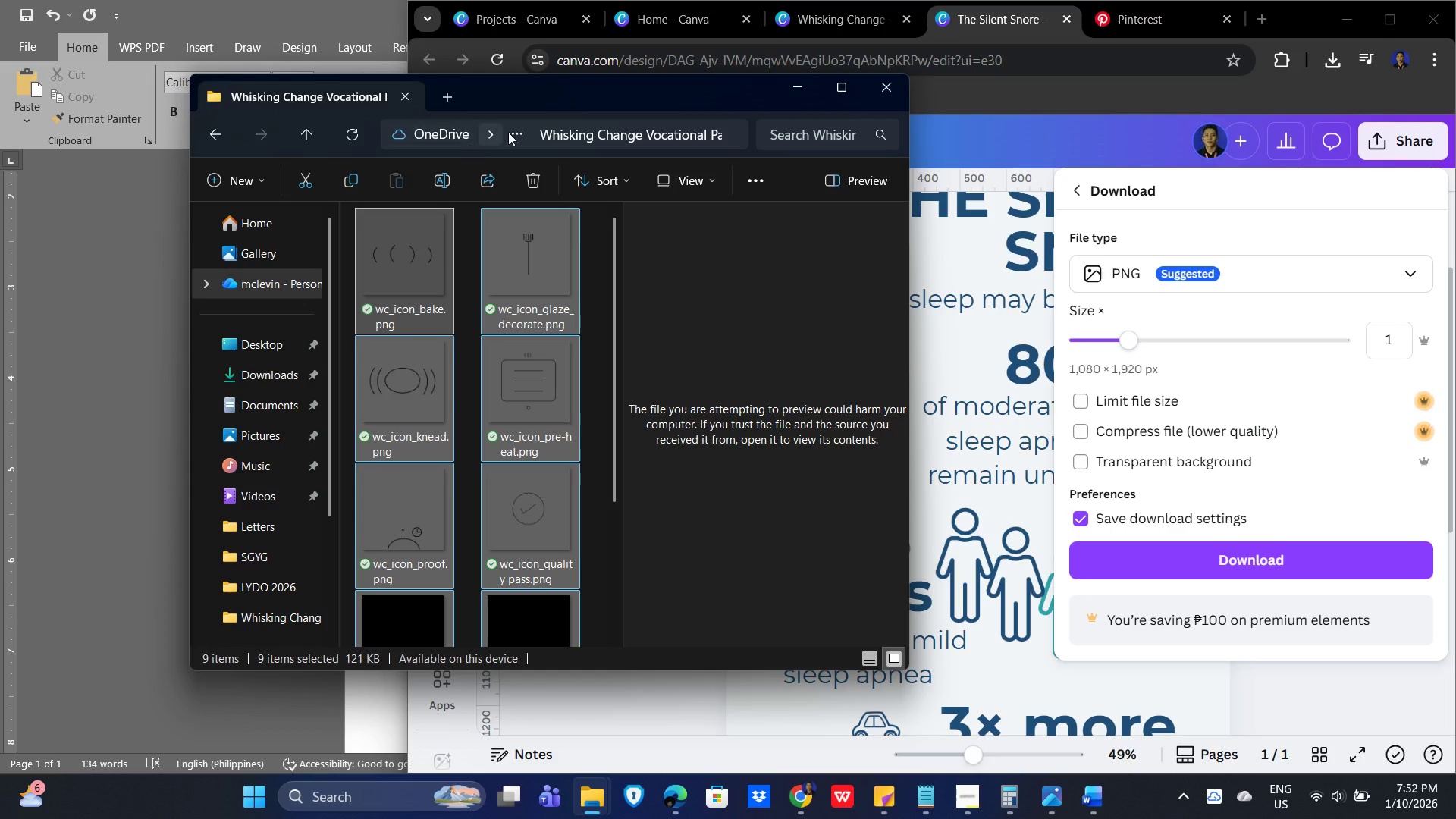 
left_click([252, 385])
 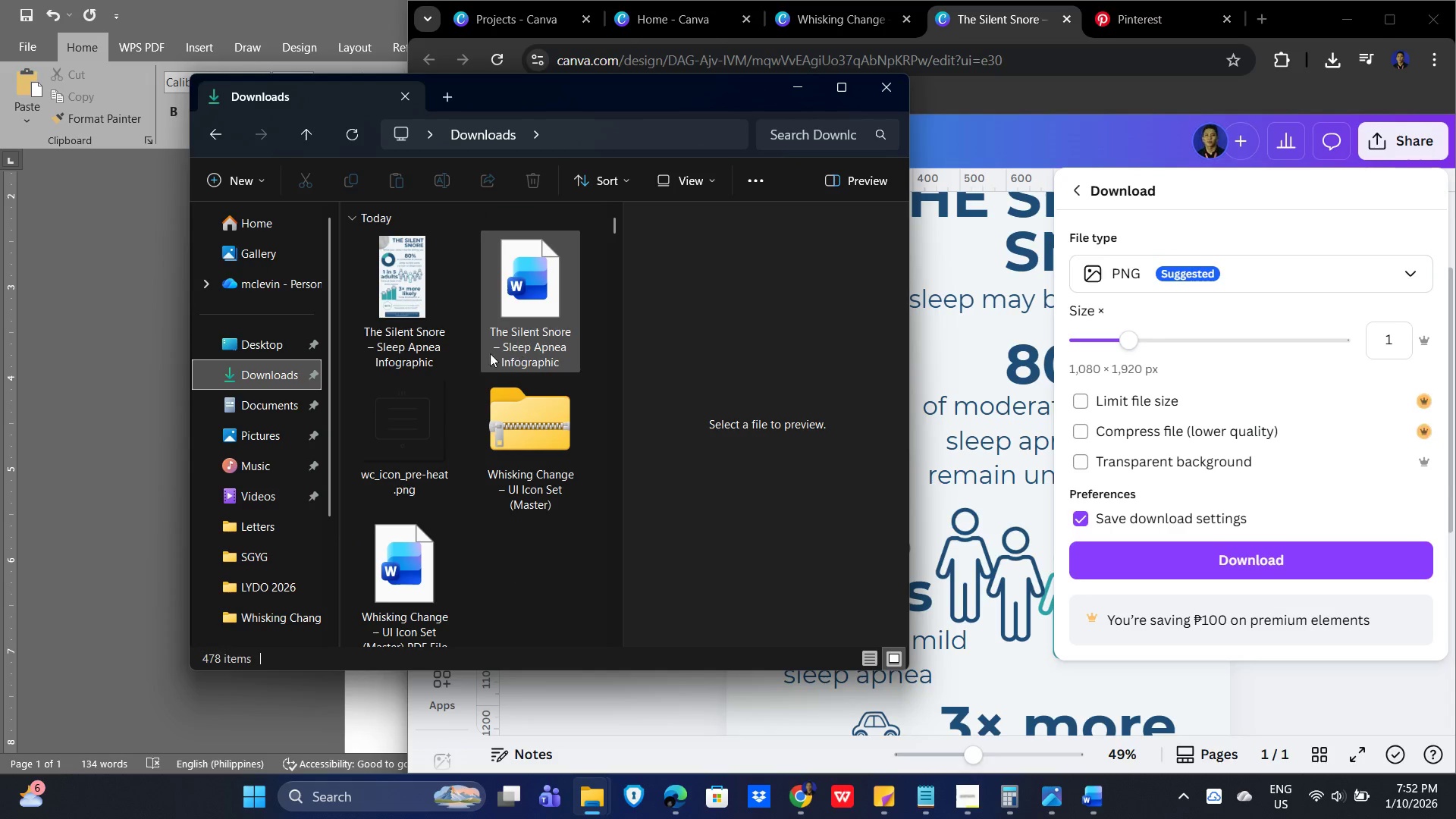 
left_click([372, 282])
 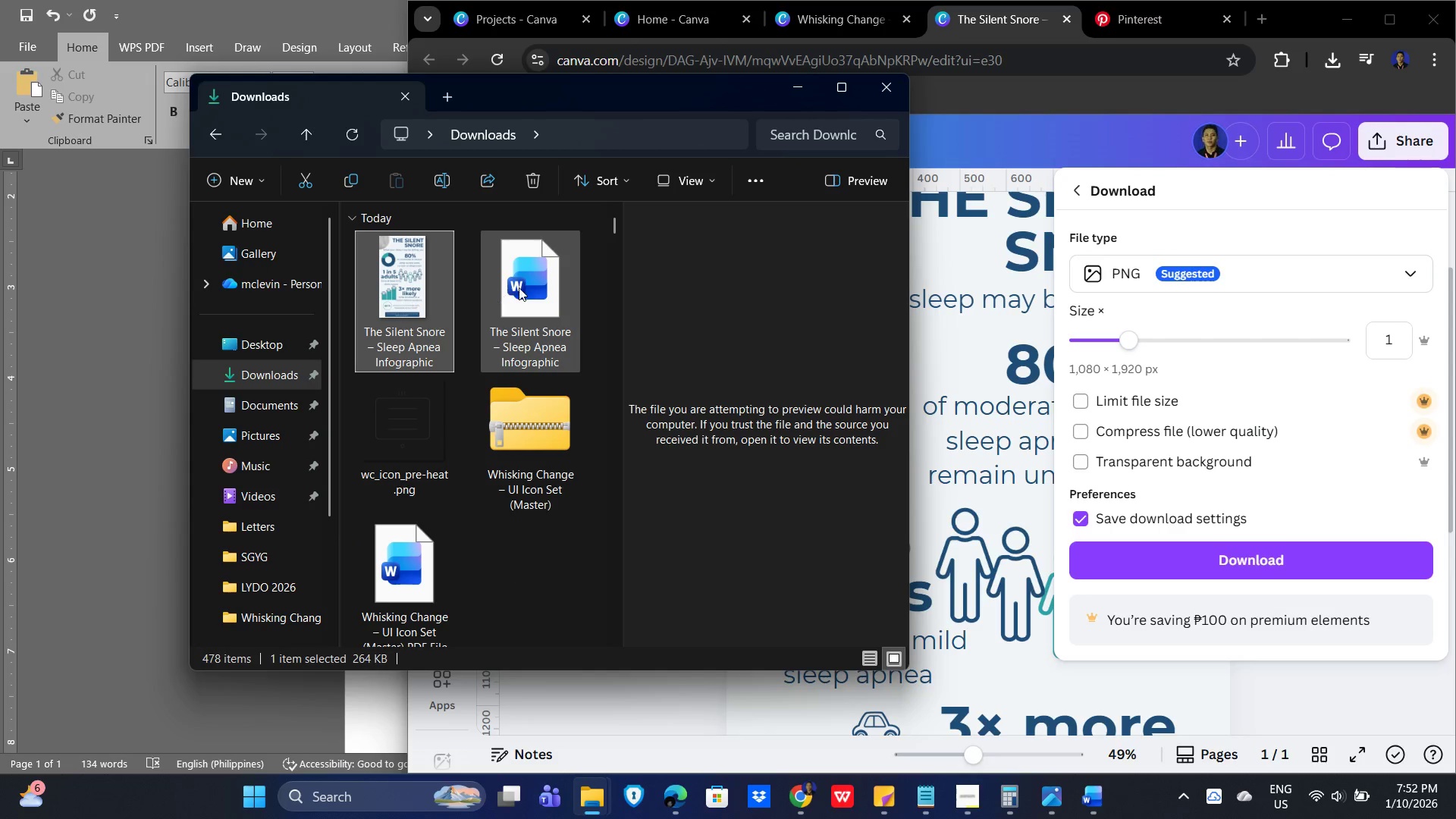 
hold_key(key=ShiftLeft, duration=0.53)
left_click([519, 287])
 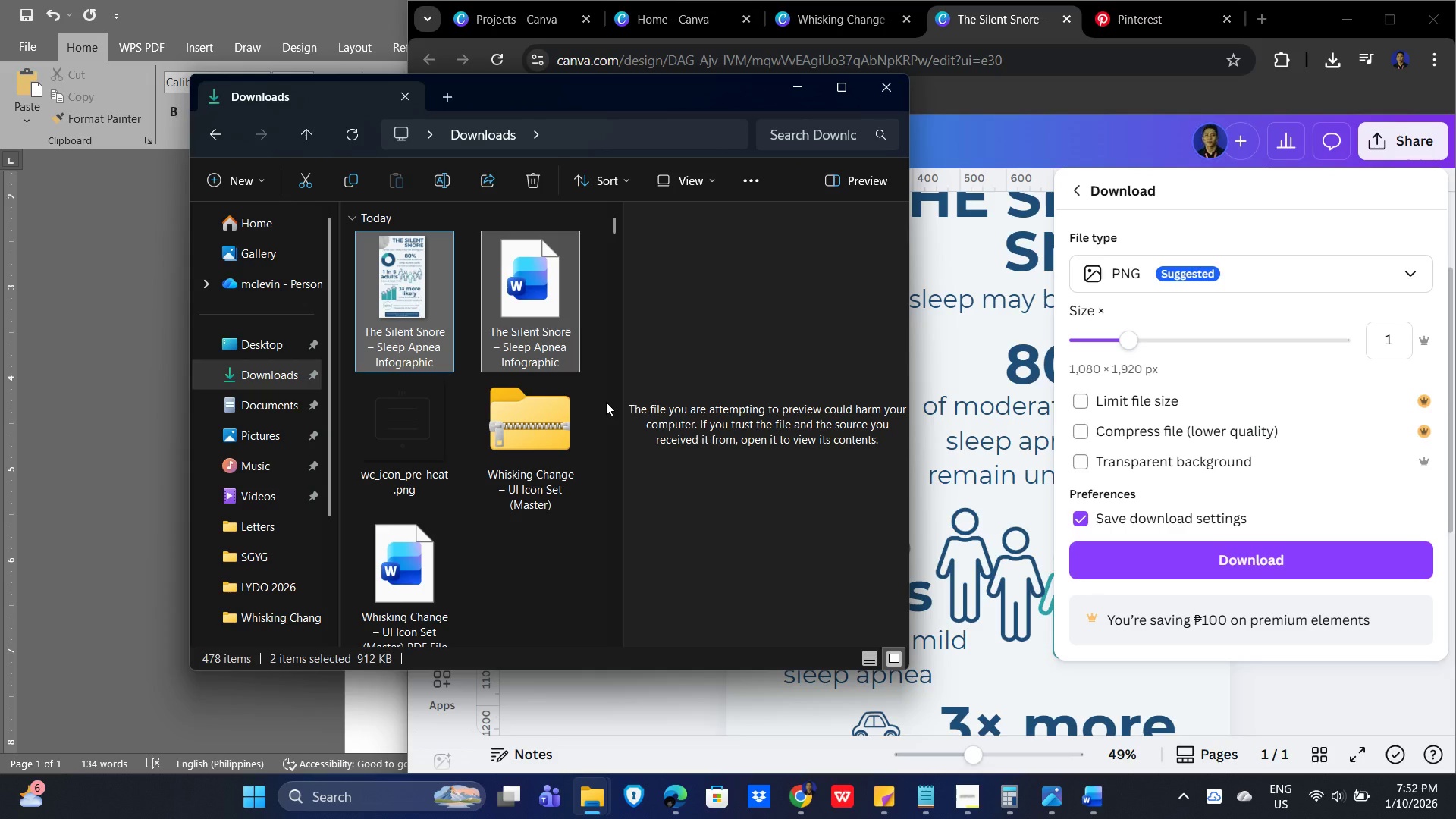 
key(Delete)
 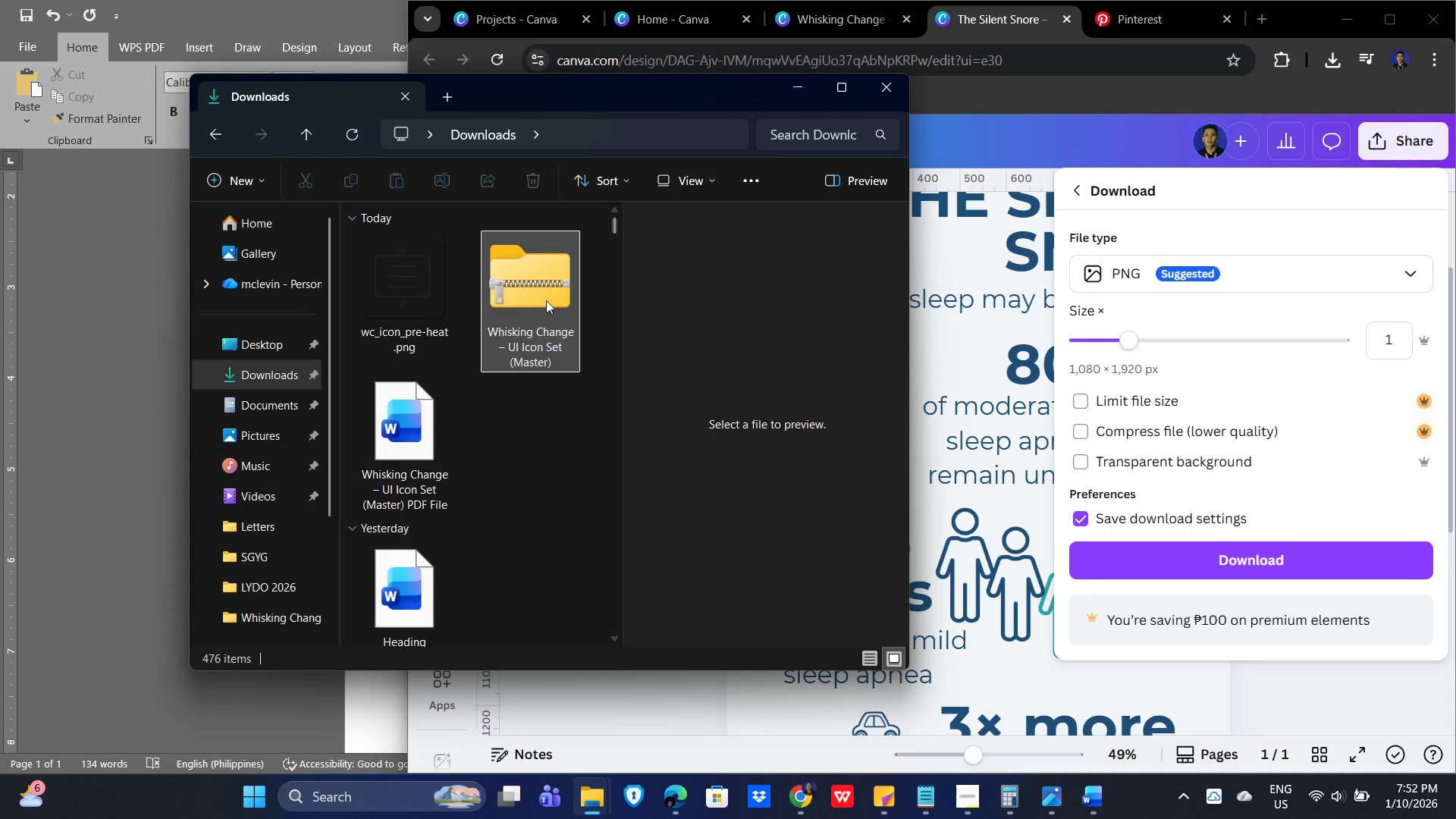 
left_click([546, 293])
 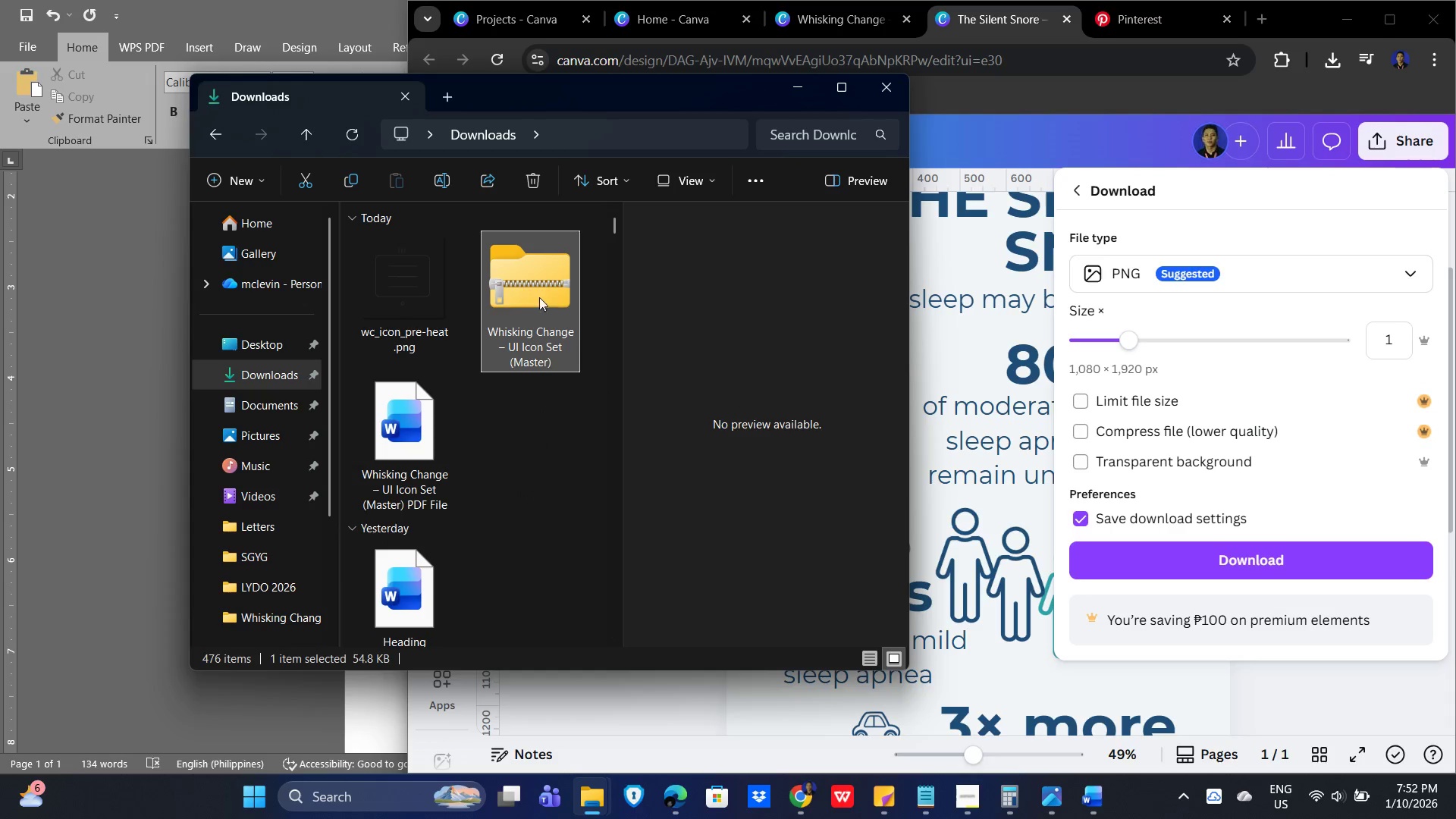 
hold_key(key=ShiftLeft, duration=0.53)
 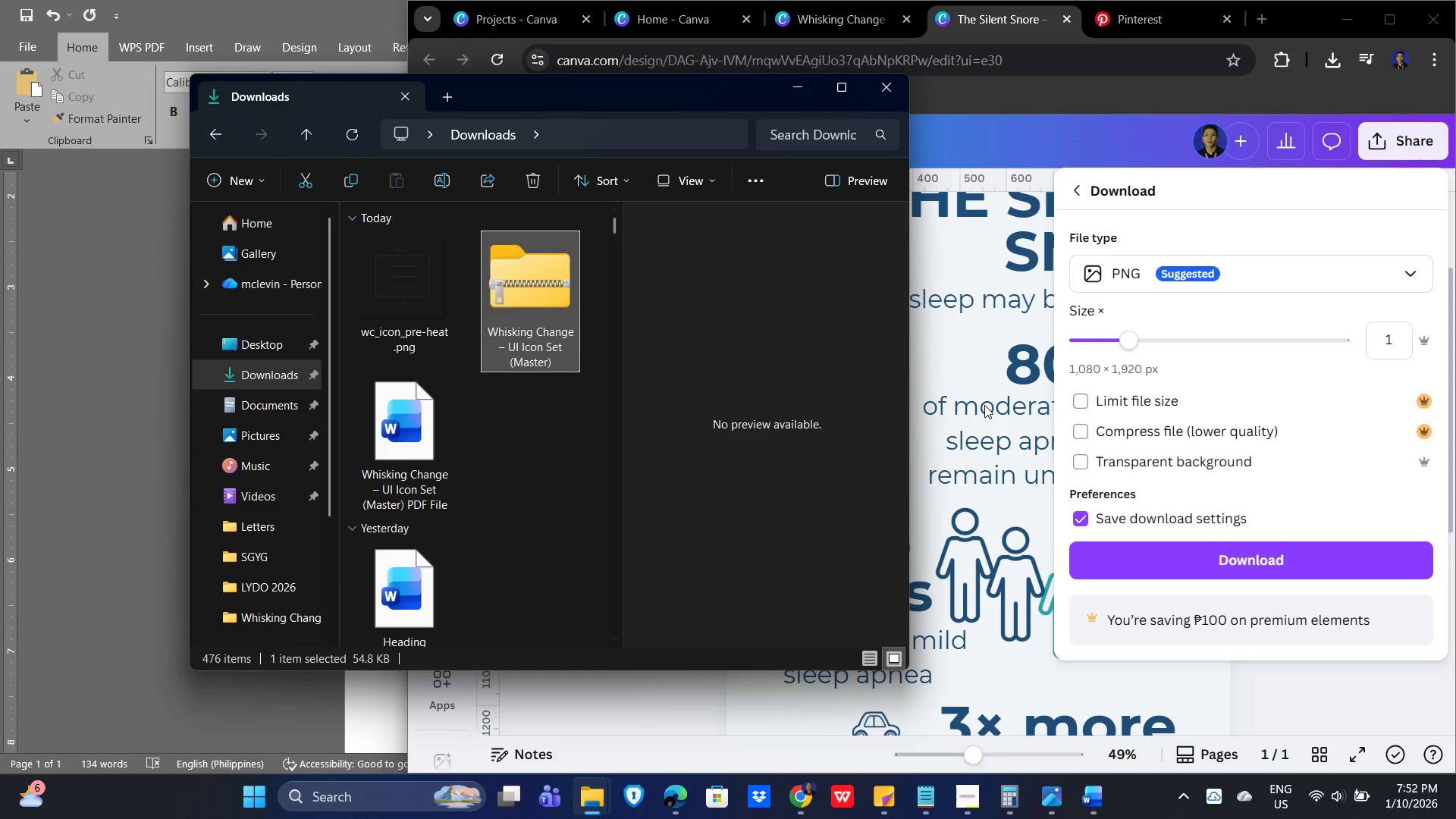 
key(Delete)
 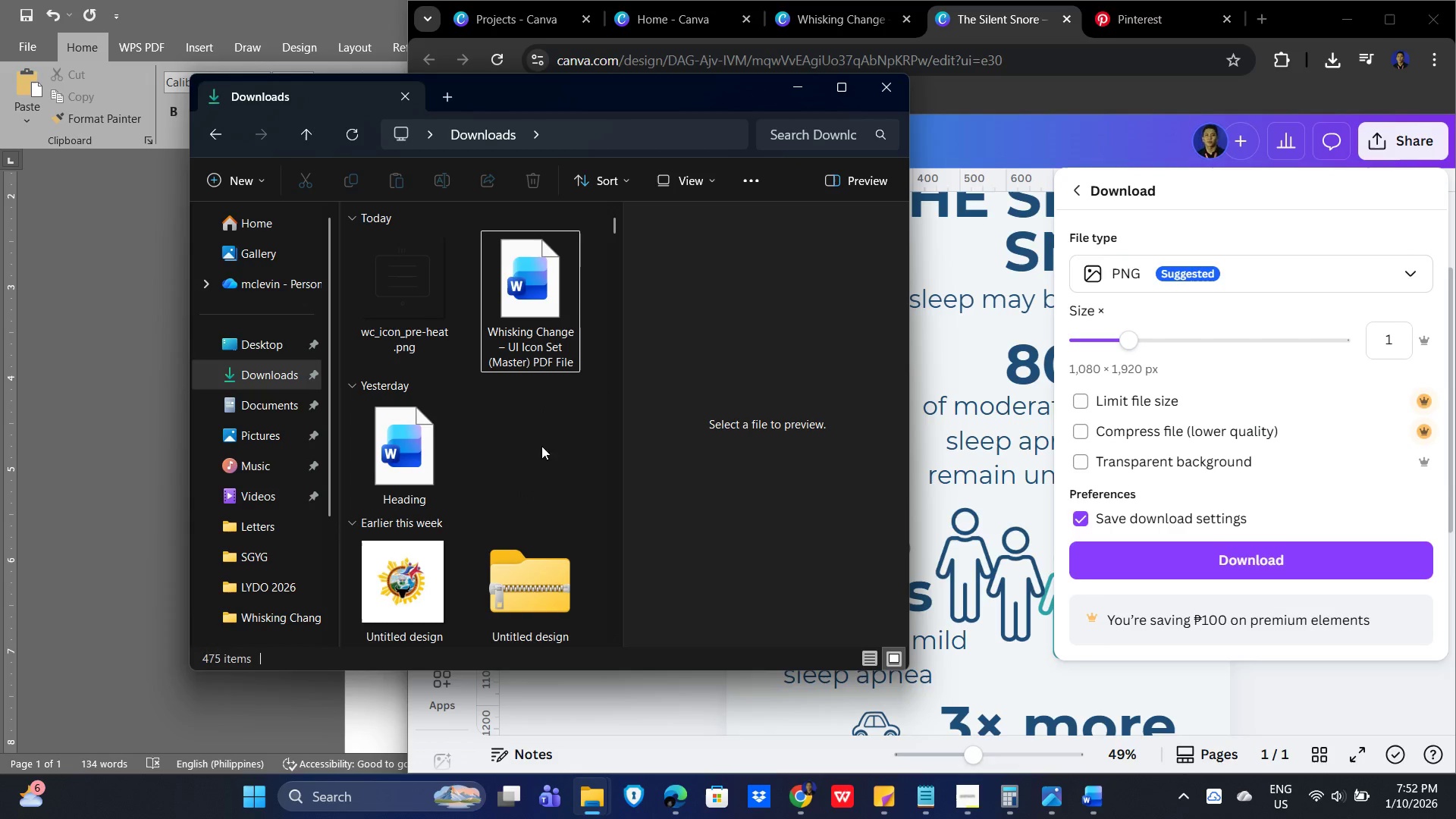 
hold_key(key=ShiftLeft, duration=0.73)
left_click([394, 470])
 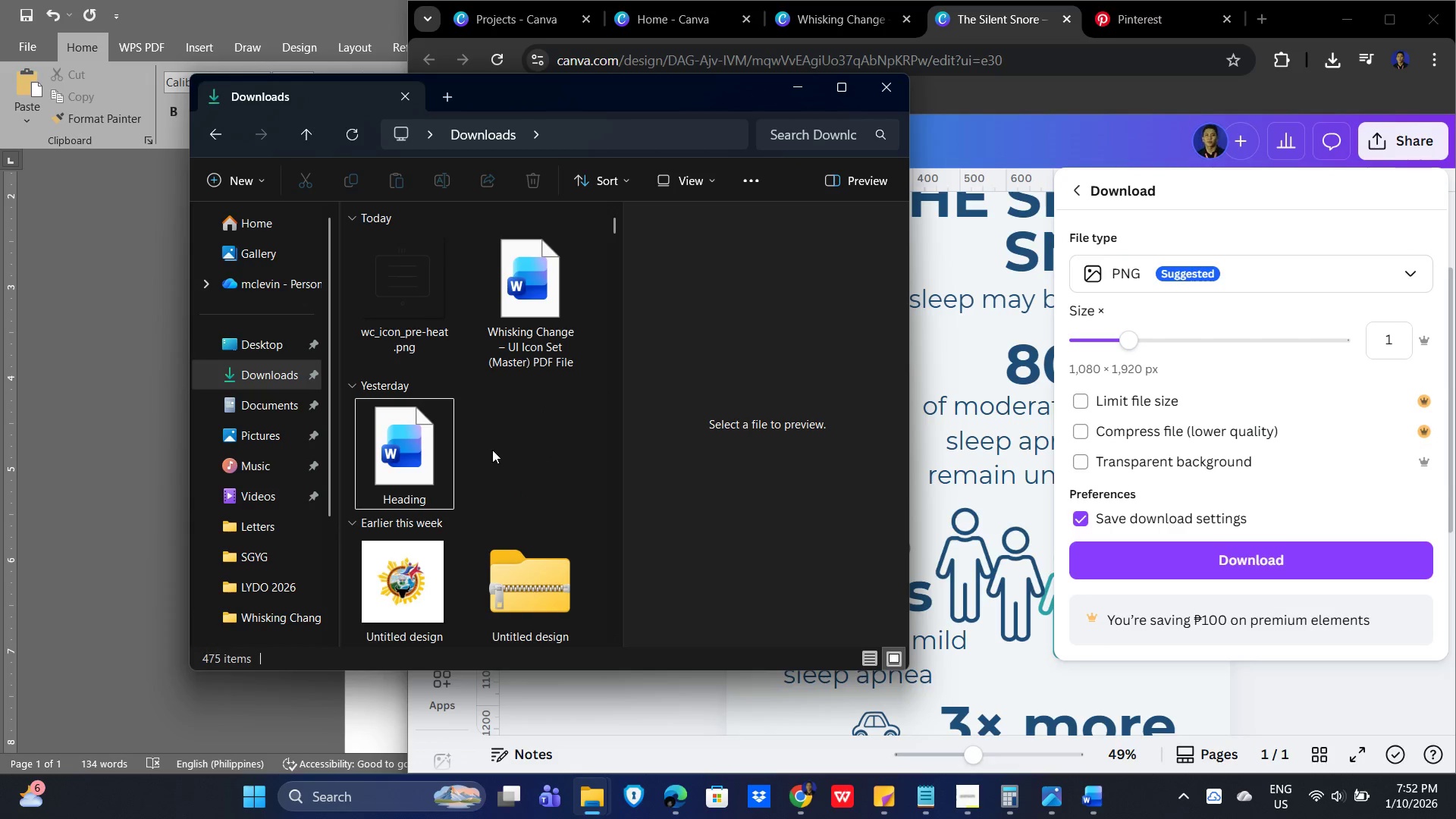 
left_click([494, 450])
 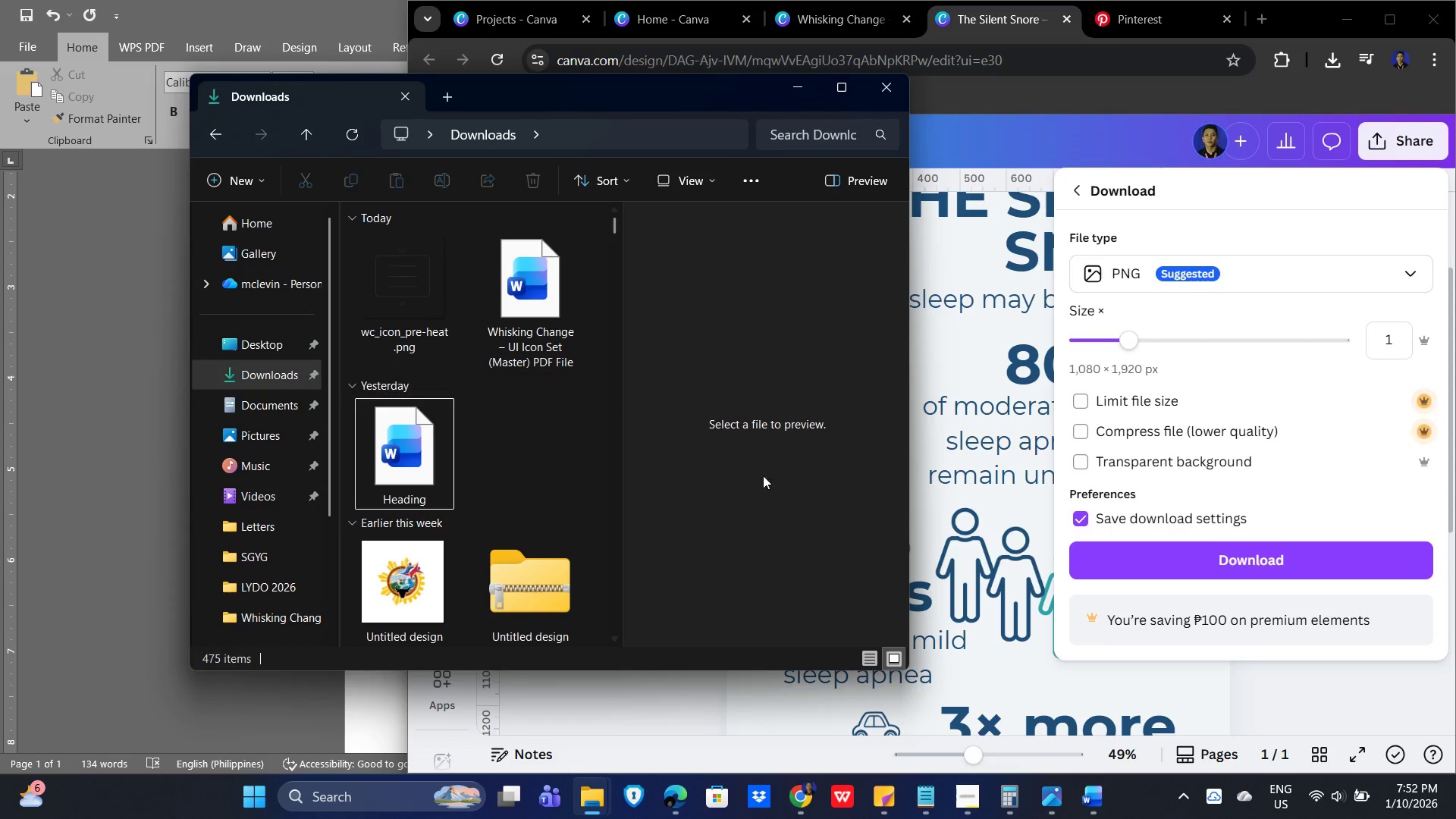 
key(Alt+Tab)
 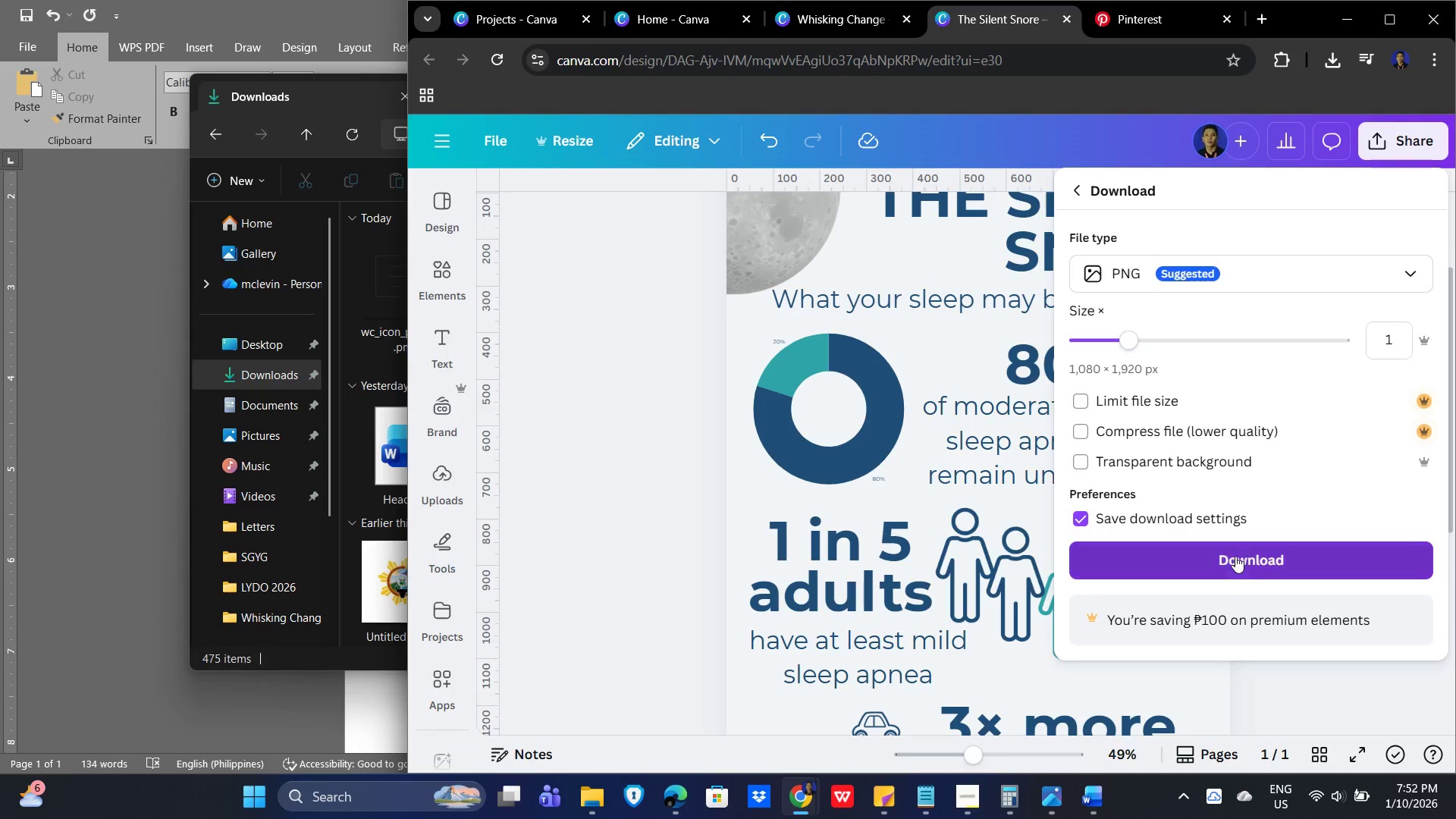 
wait(7.91)
 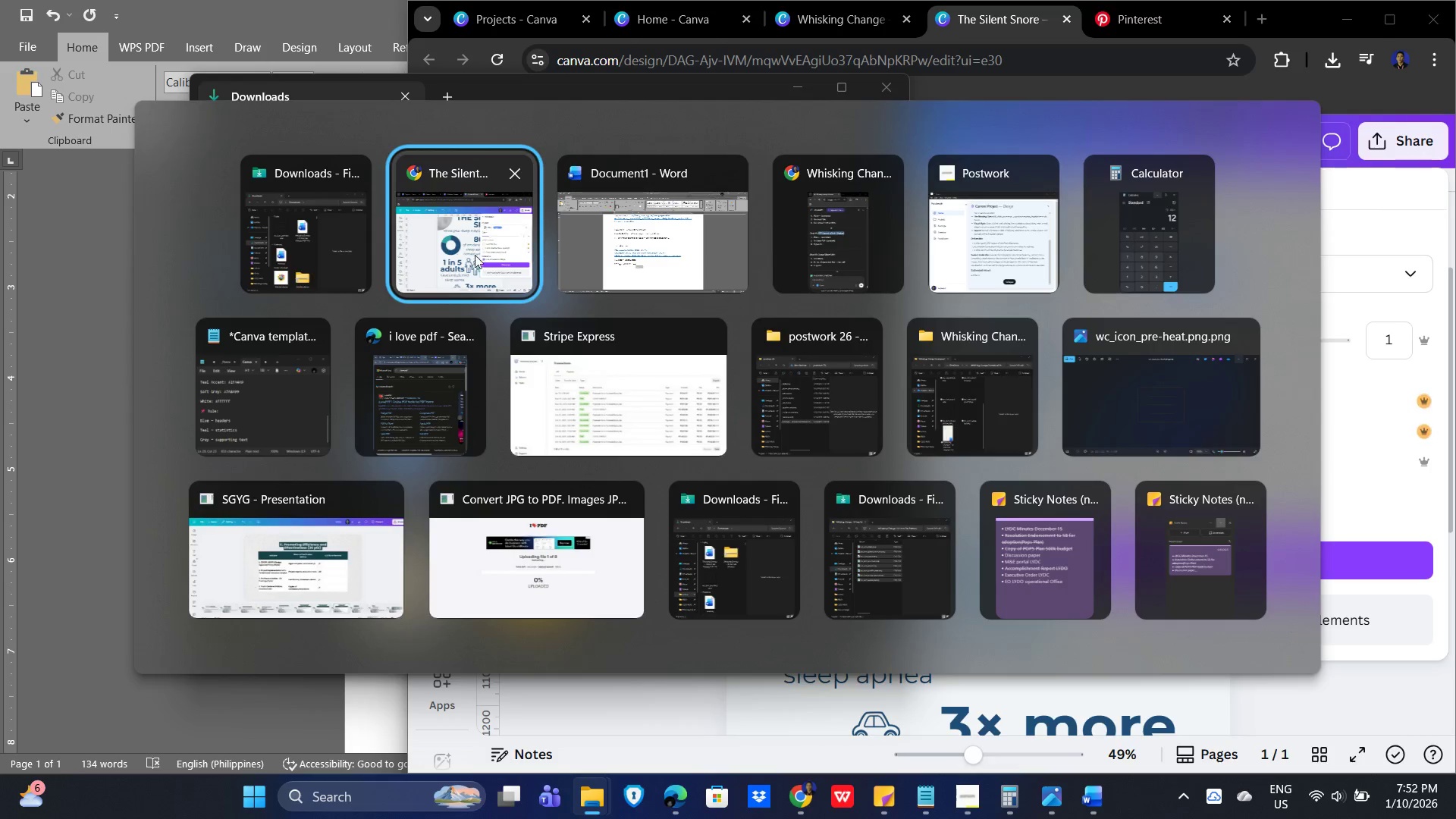 
left_click([1326, 415])
 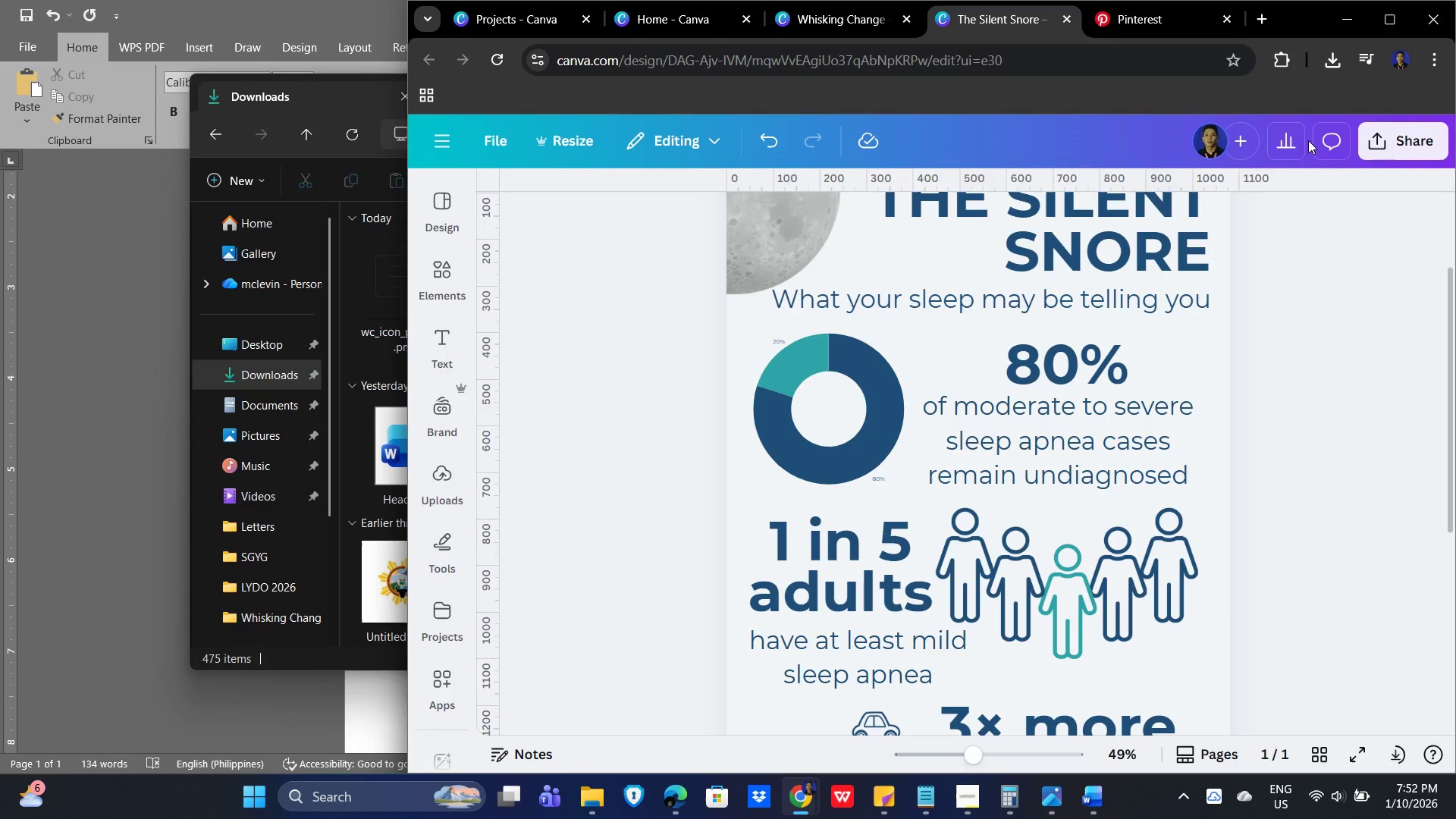 
left_click([1423, 141])
 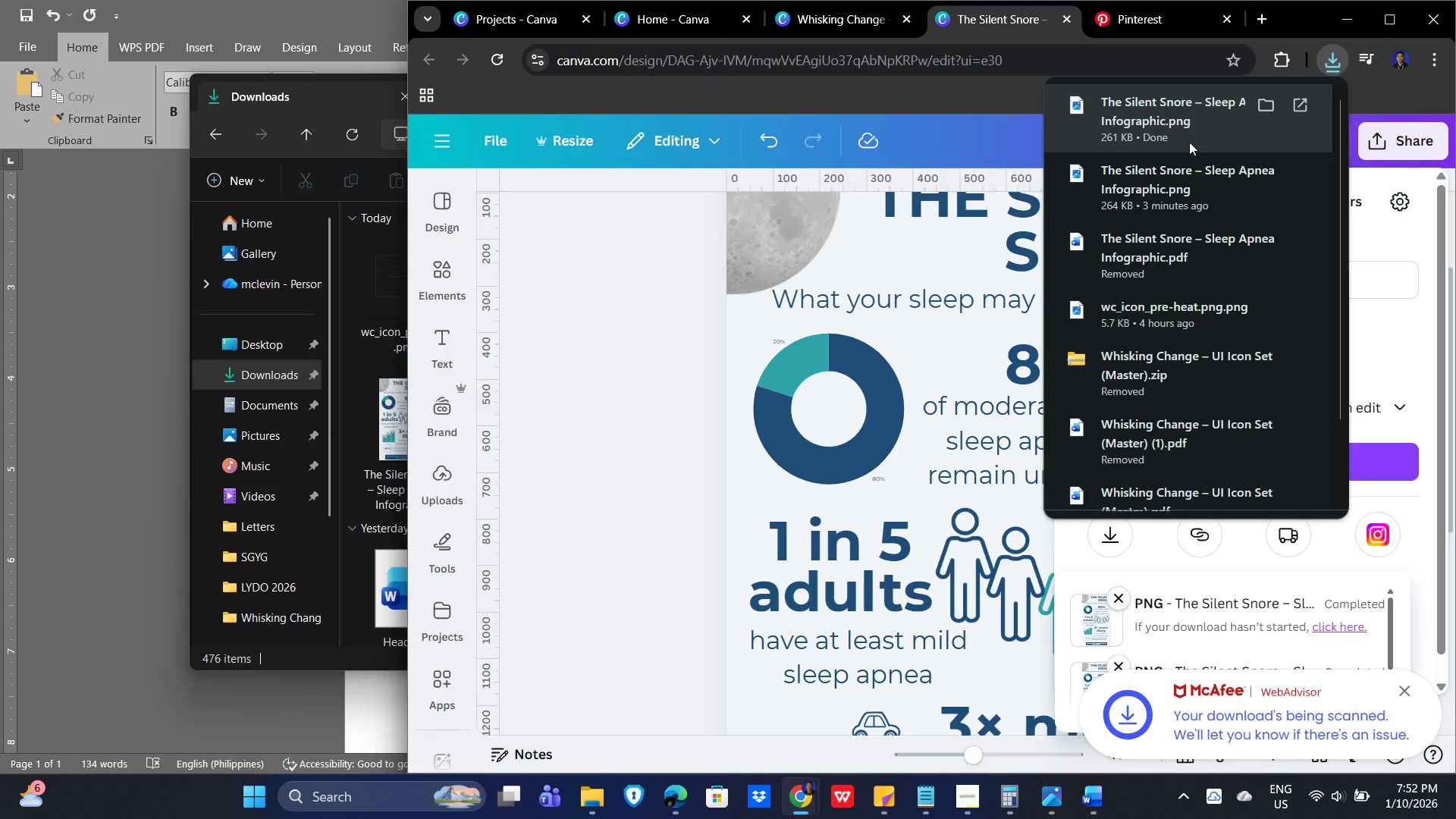 
wait(6.59)
 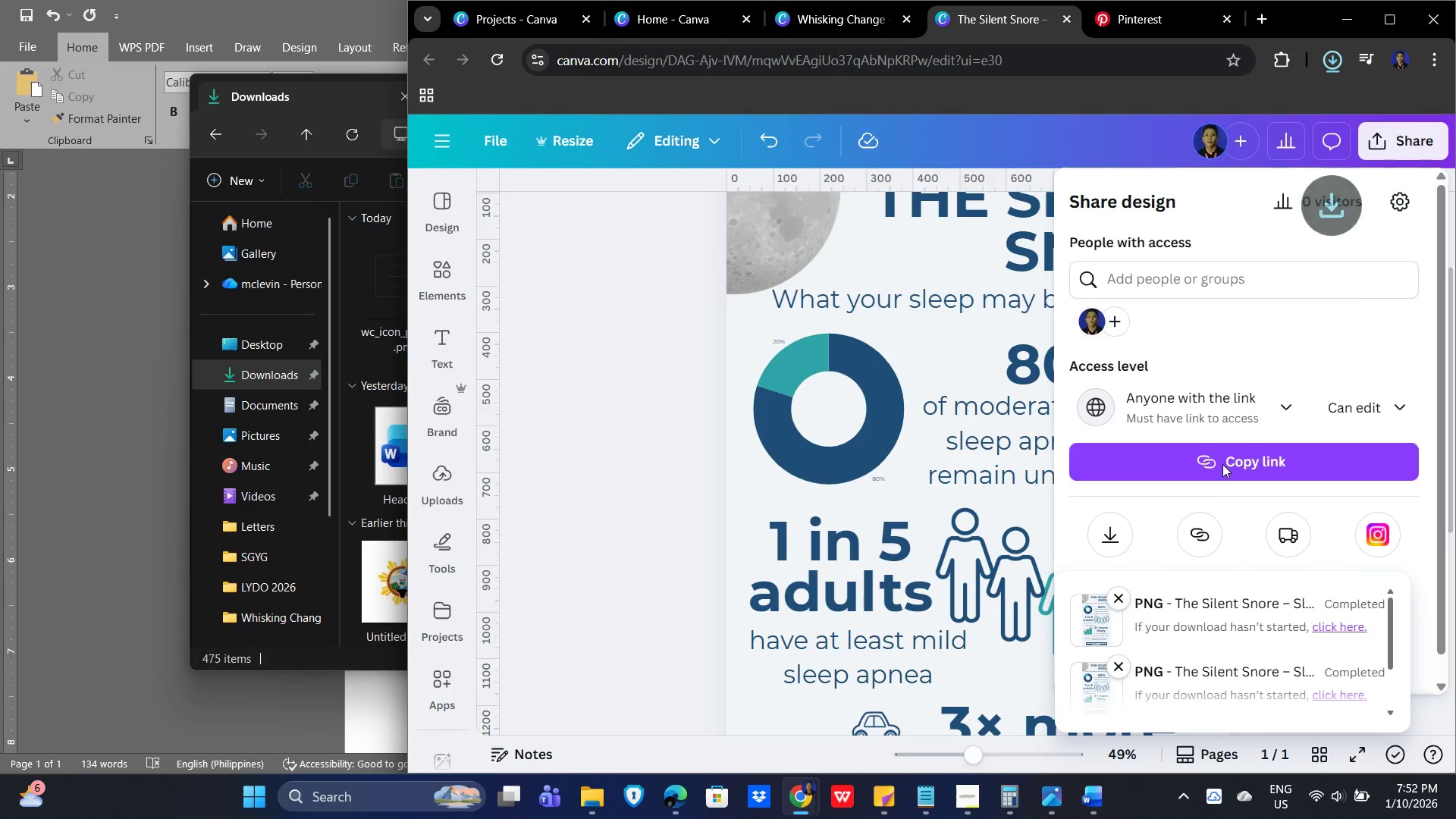 
left_click([1148, 560])
 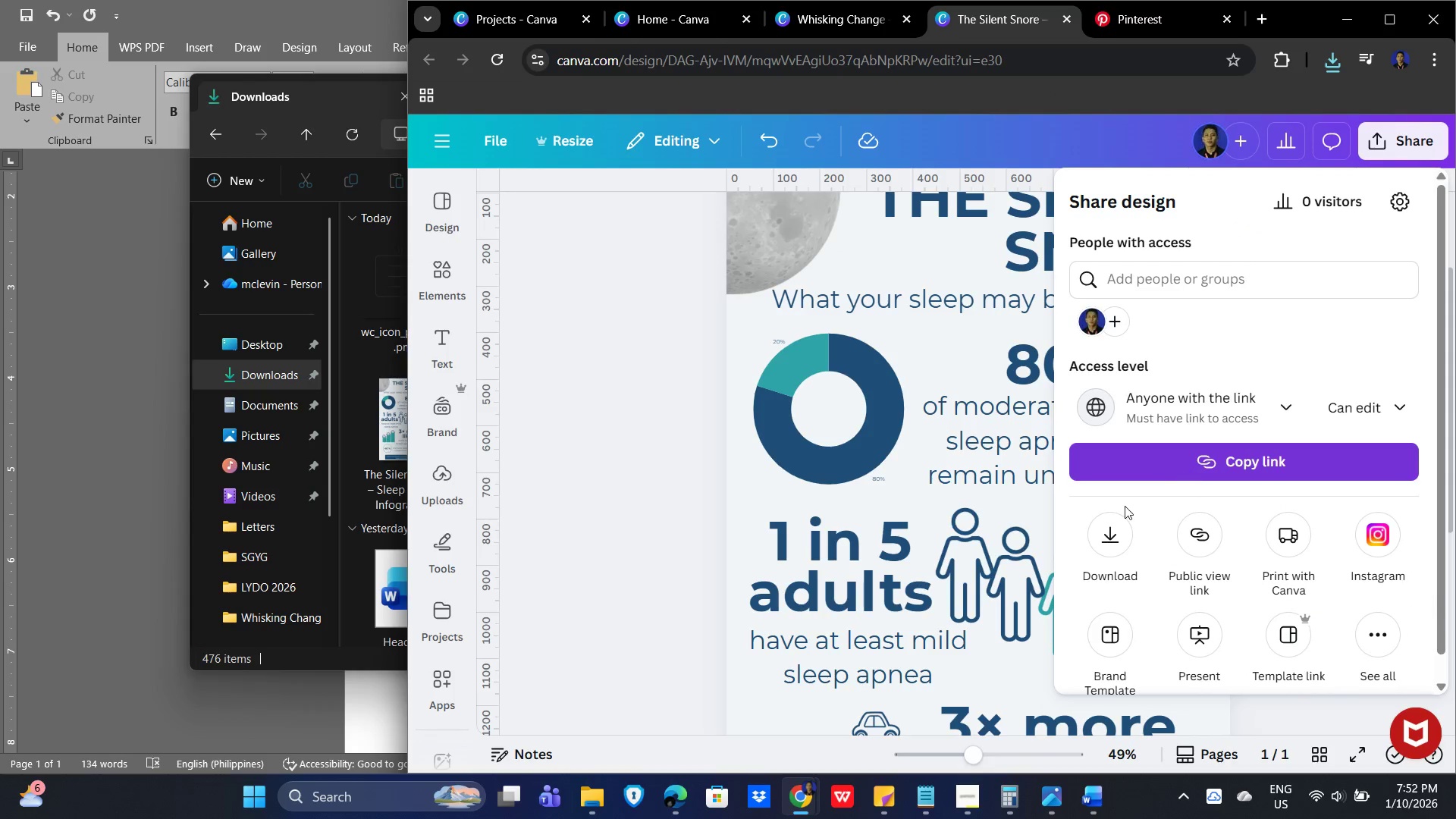 
left_click([1096, 541])
 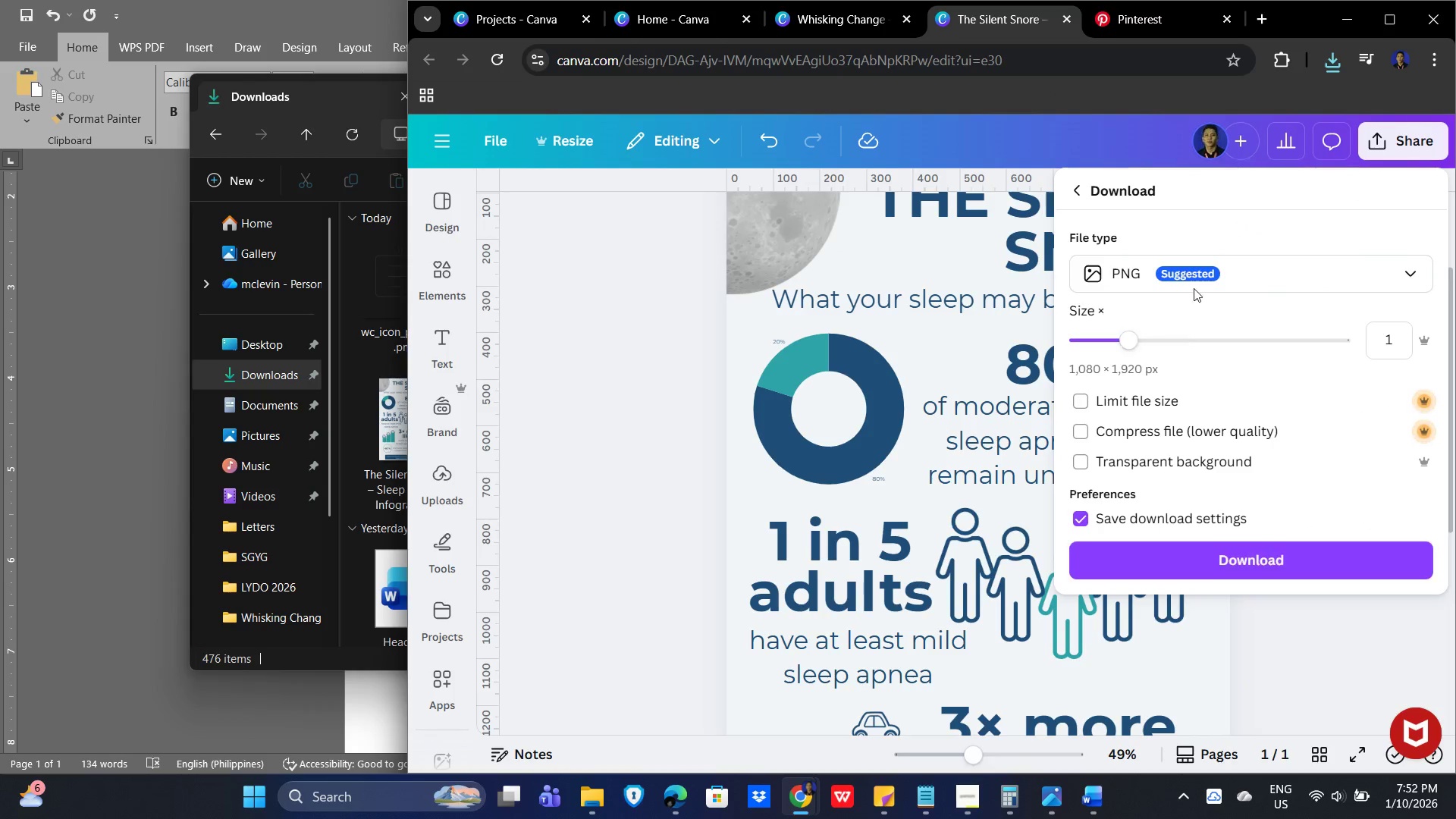 
left_click([1276, 268])
 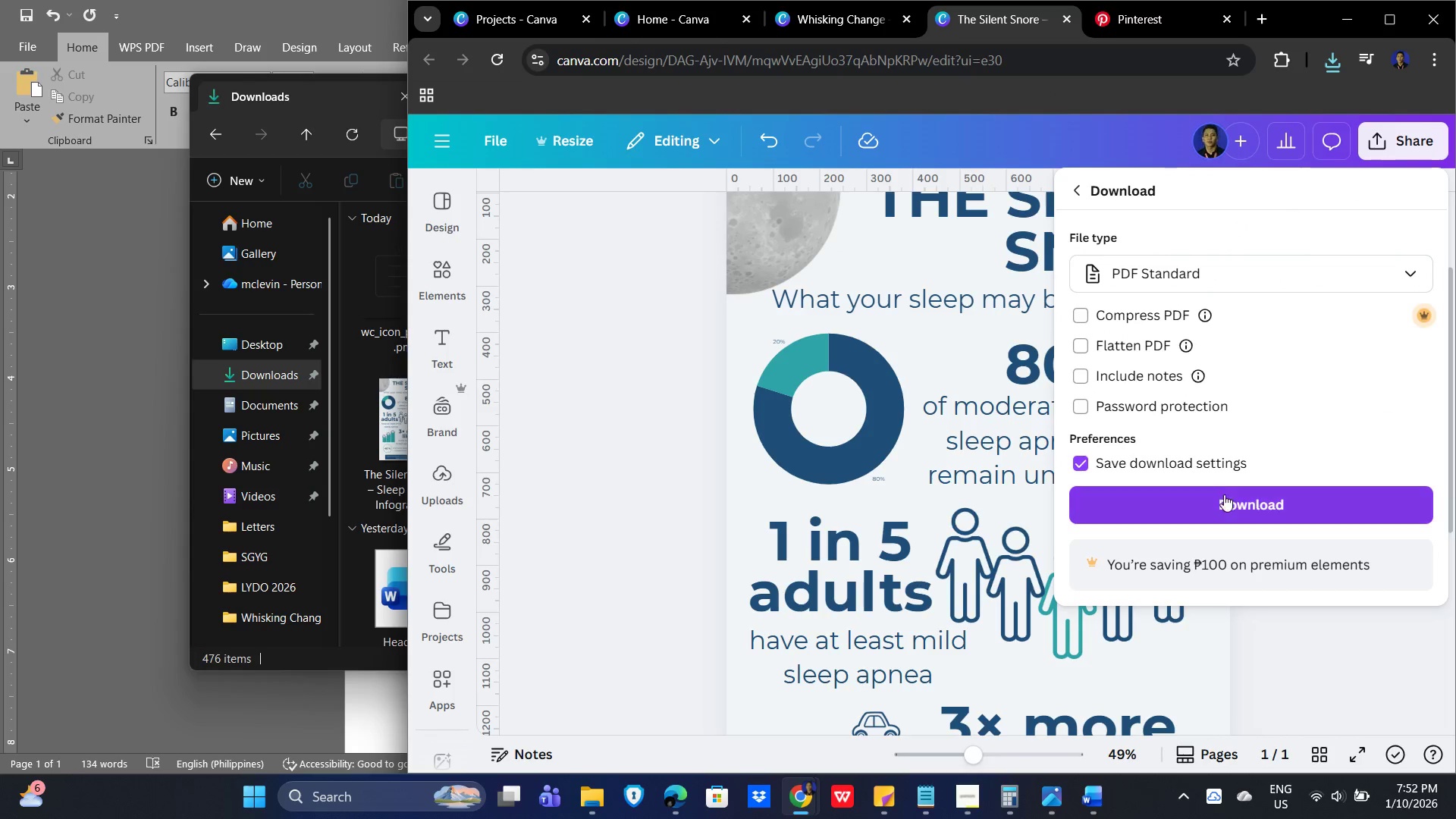 
double_click([1246, 504])
 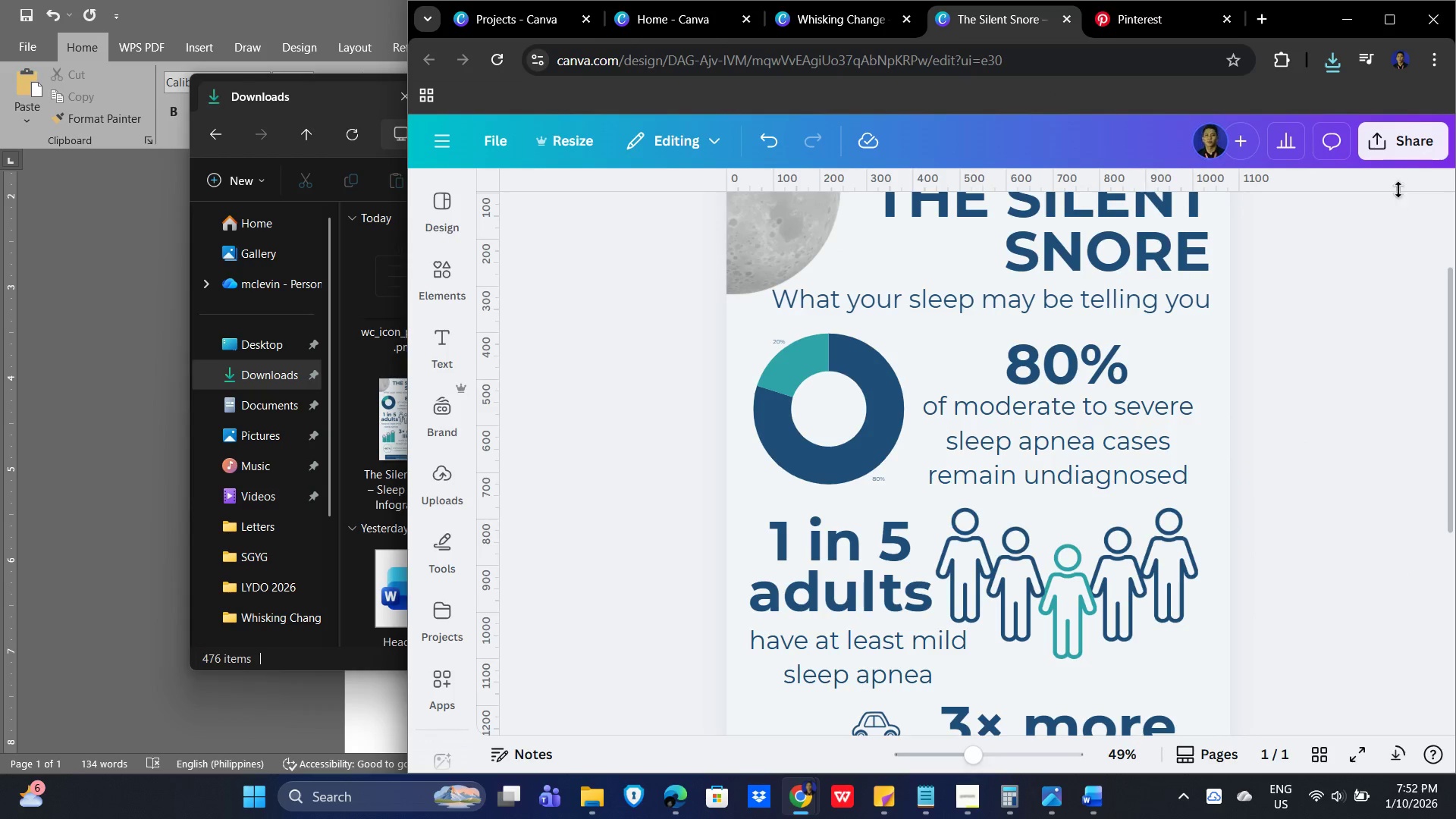 
left_click([1384, 141])
 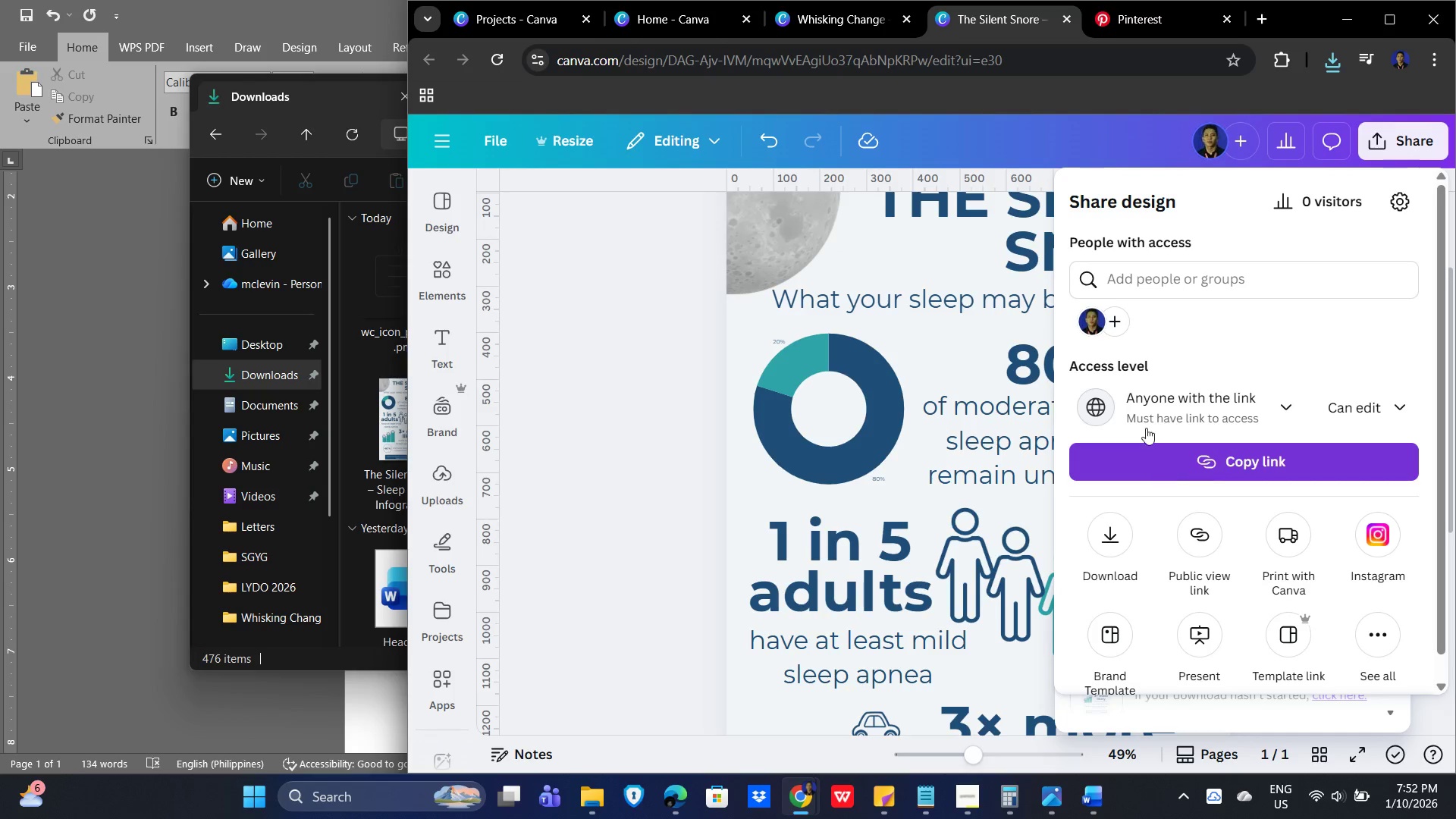 
left_click([1104, 535])
 